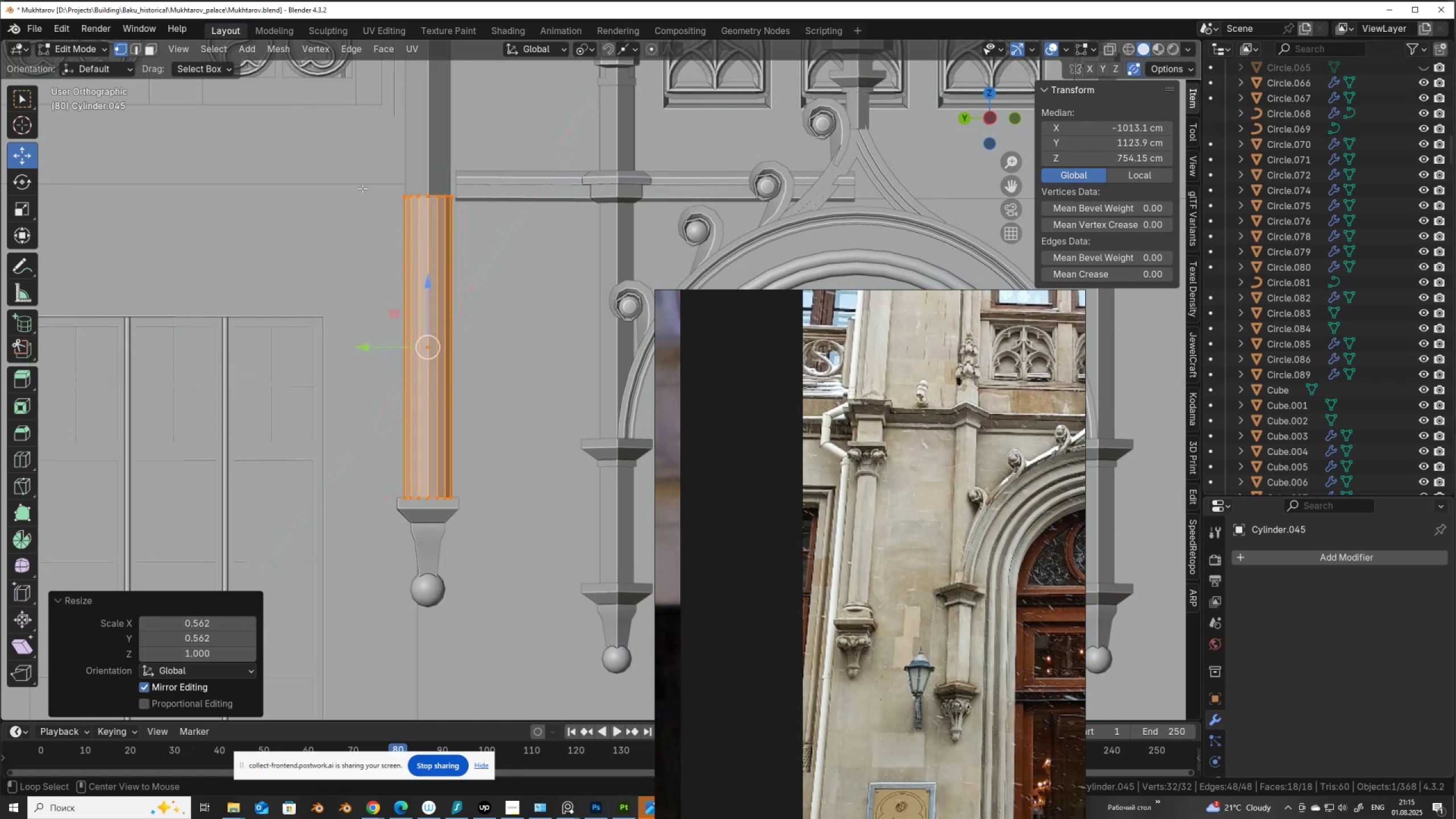 
key(Alt+Z)
 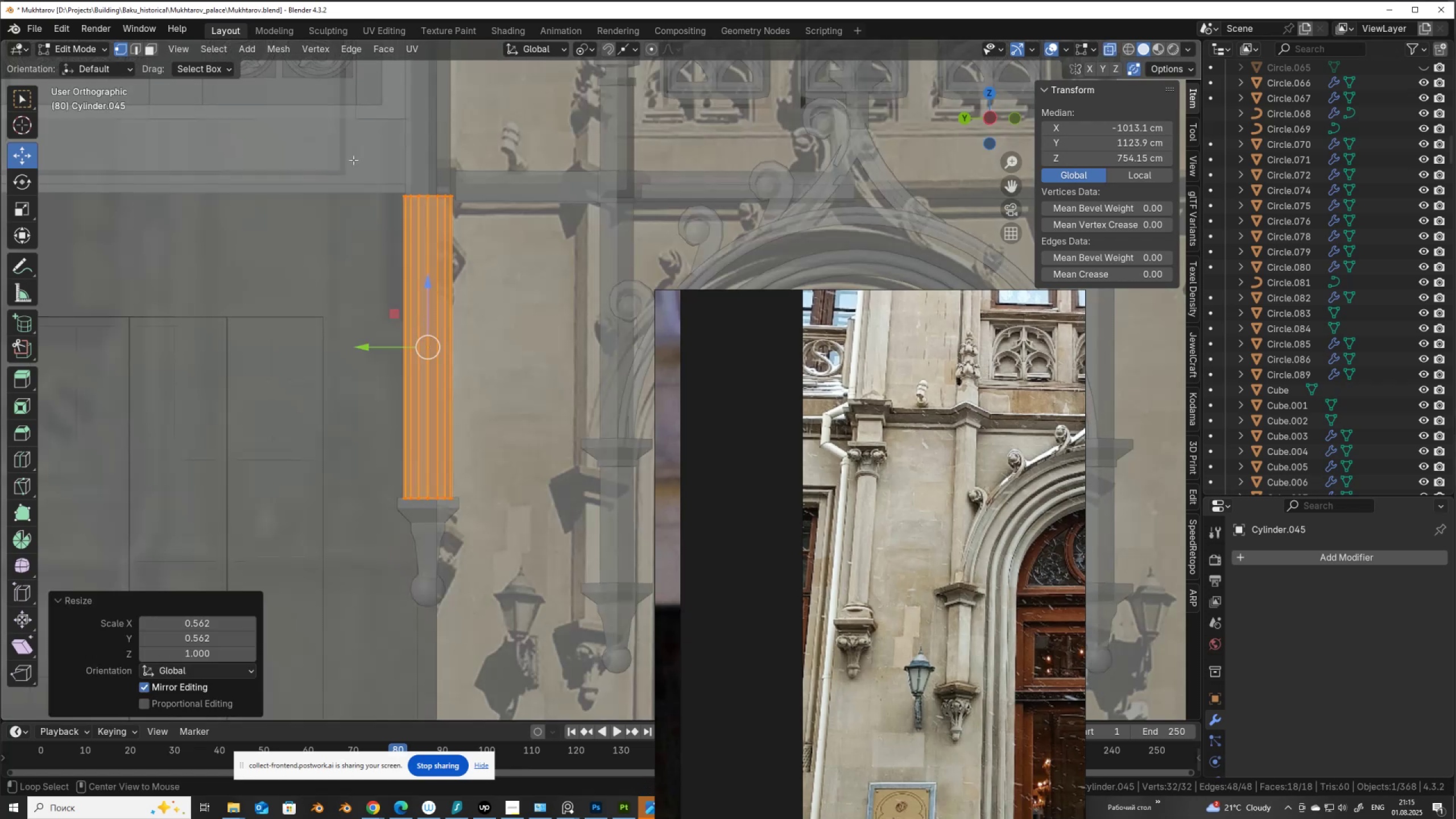 
left_click_drag(start_coordinate=[353, 160], to_coordinate=[480, 264])
 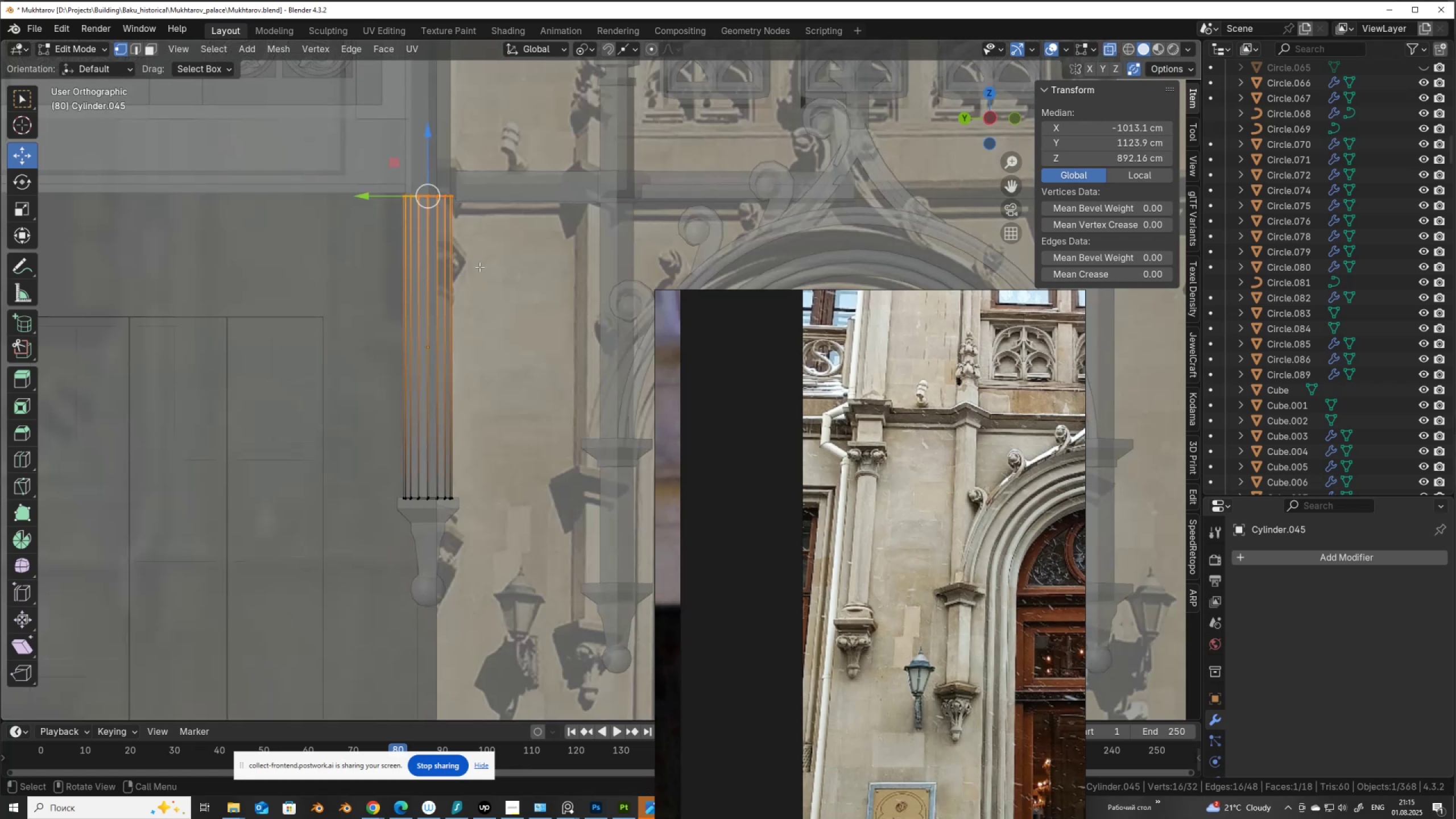 
key(Alt+Z)
 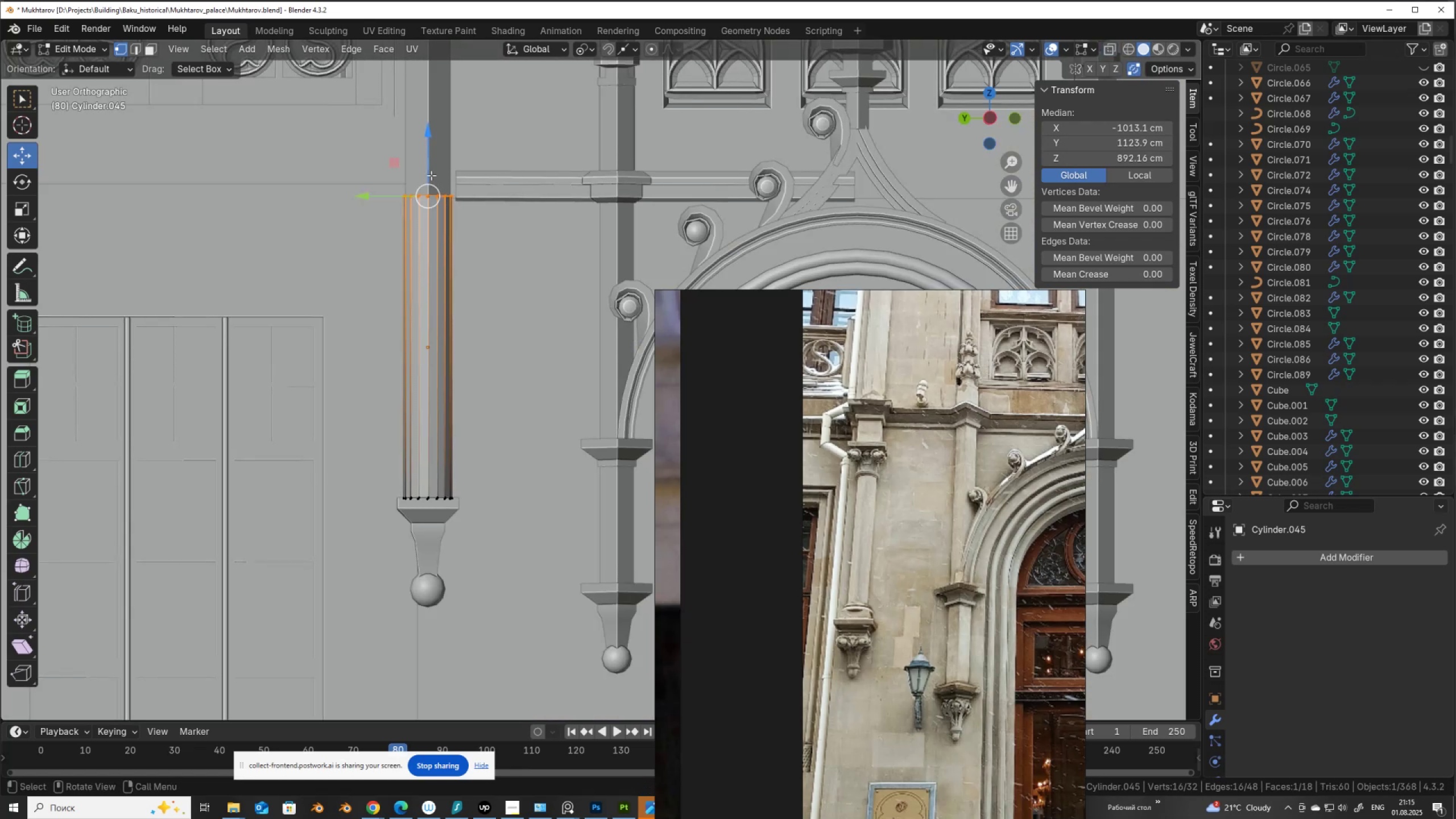 
key(Alt+AltLeft)
 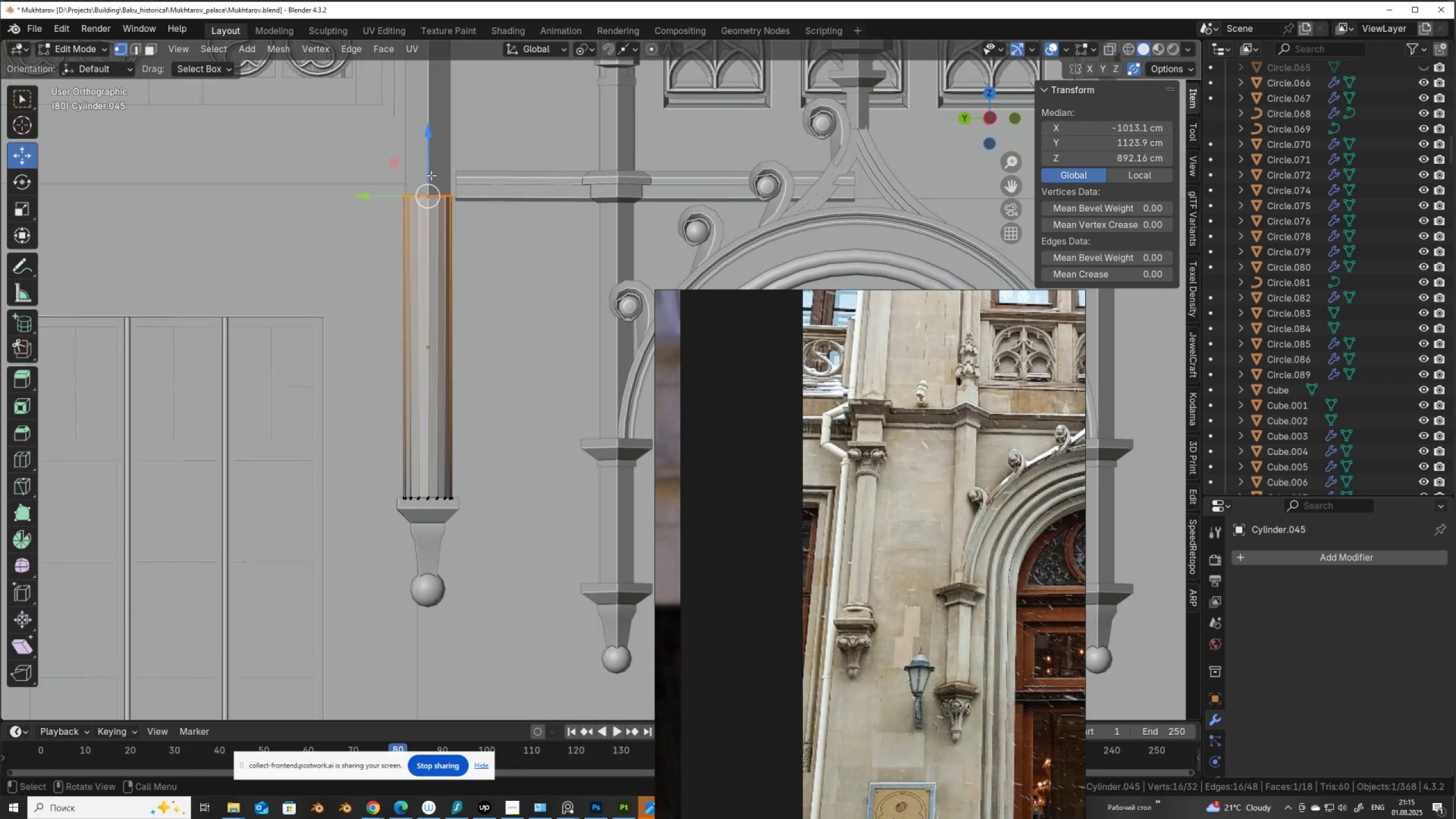 
left_click_drag(start_coordinate=[430, 173], to_coordinate=[431, 230])
 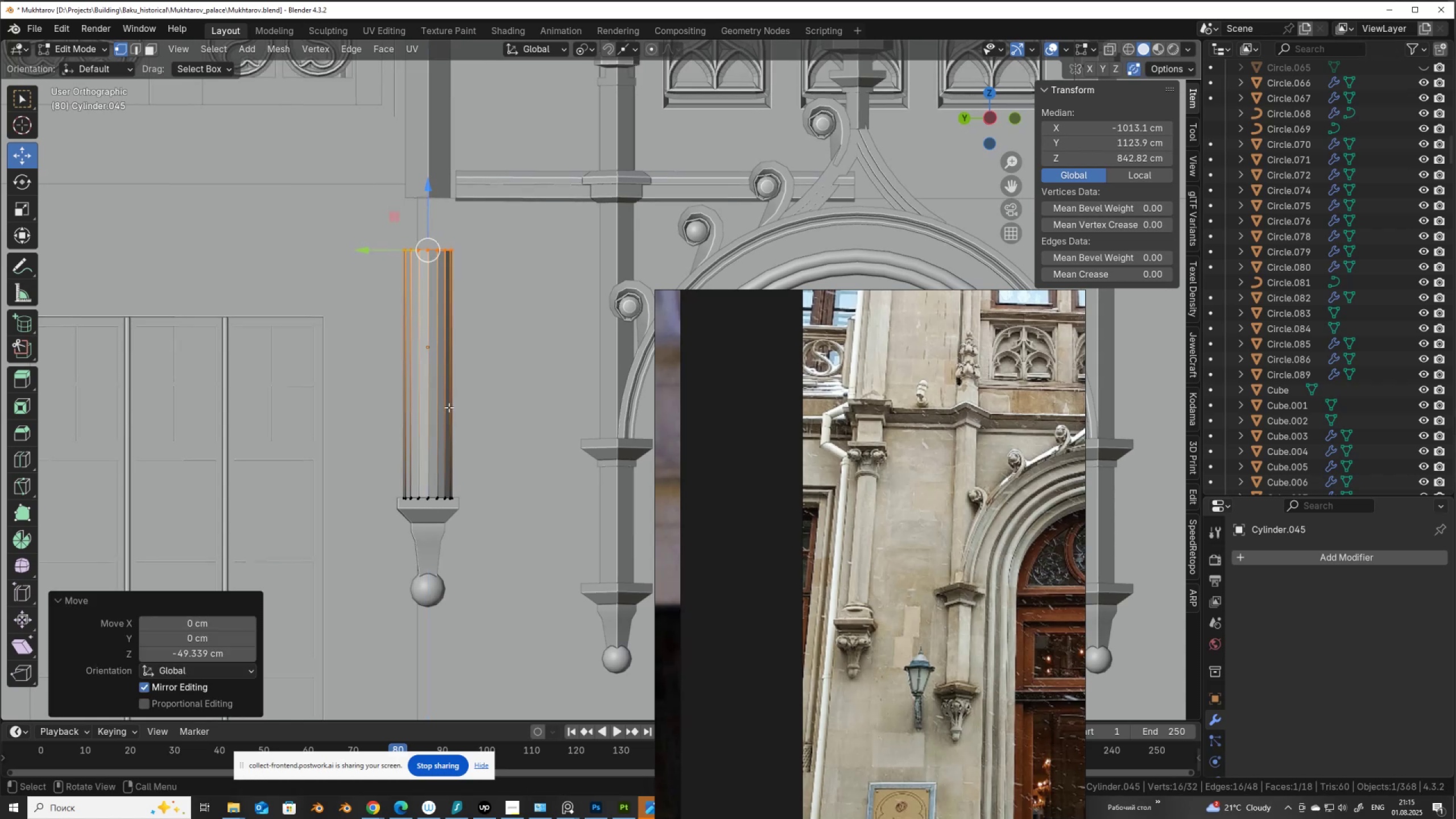 
key(Alt+AltLeft)
 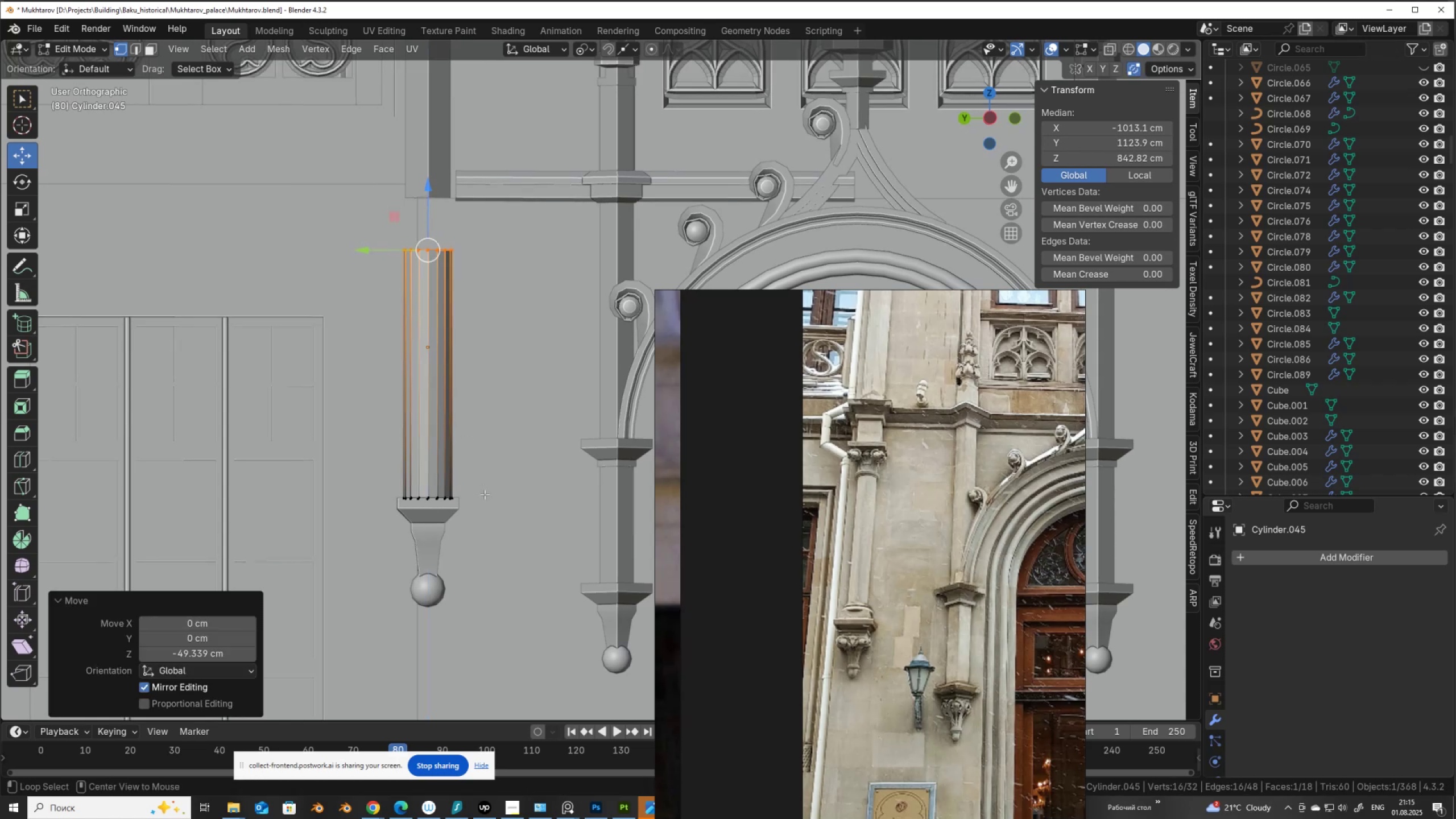 
key(Alt+Z)
 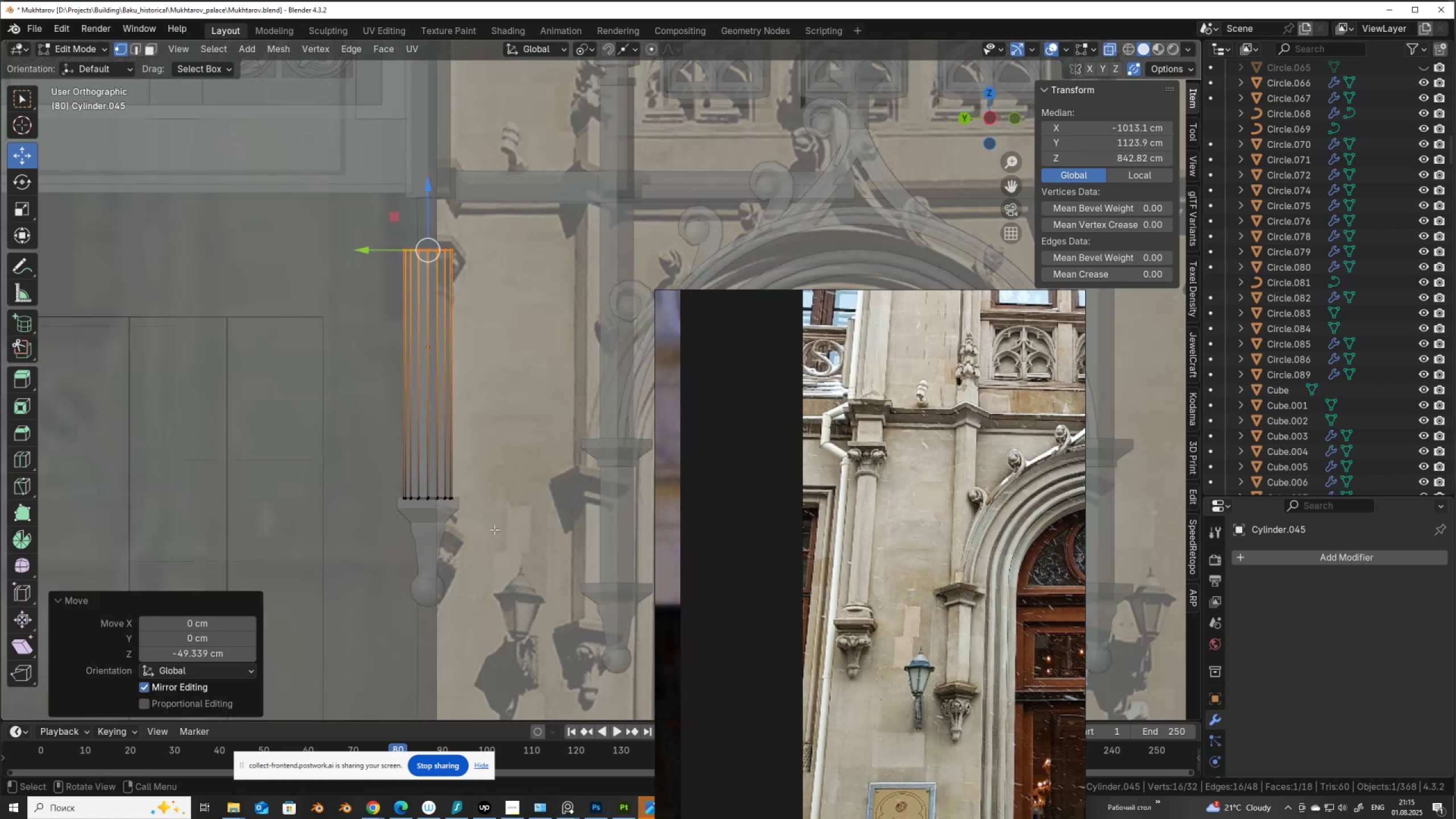 
left_click_drag(start_coordinate=[497, 532], to_coordinate=[334, 464])
 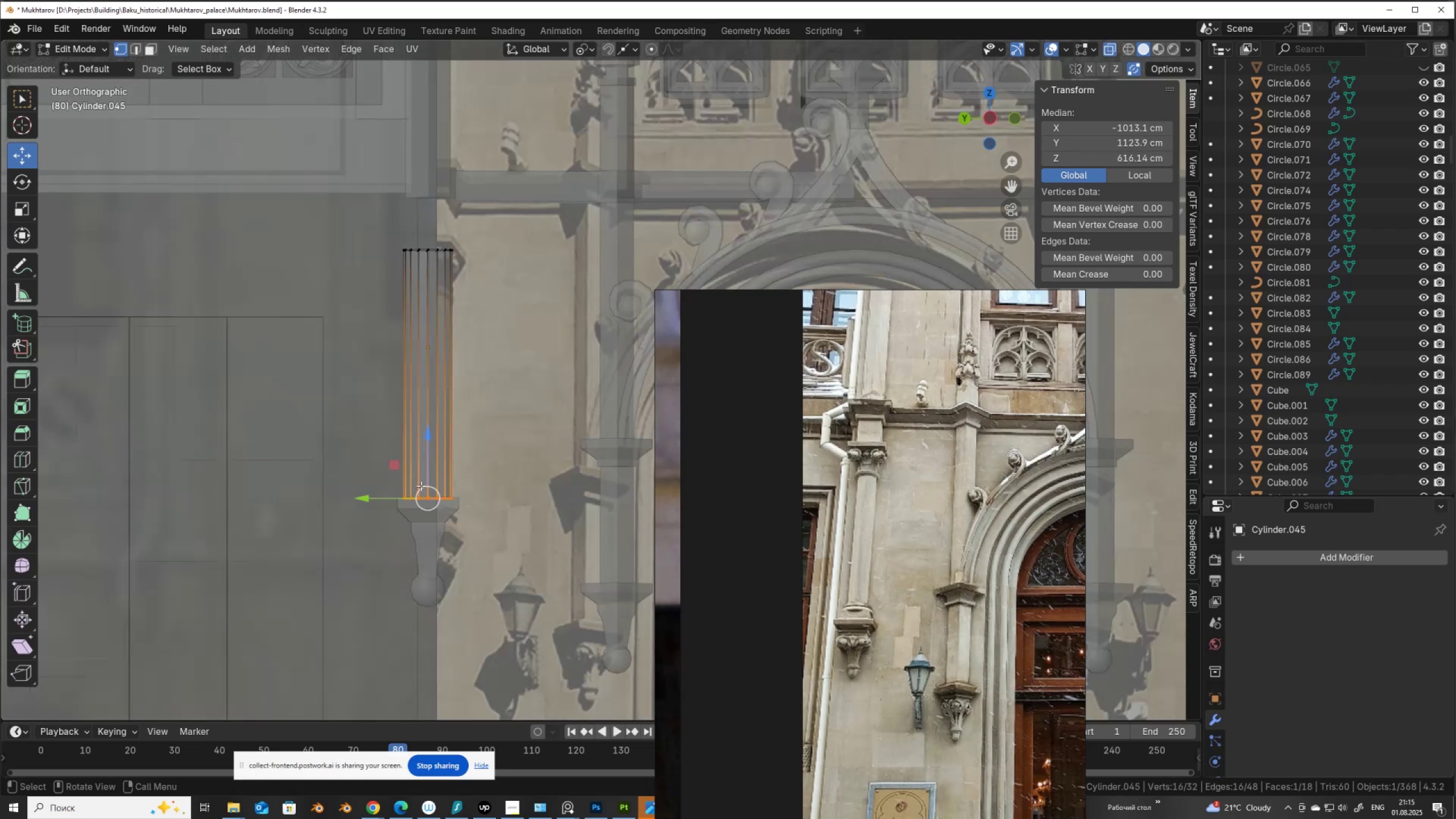 
key(Alt+Z)
 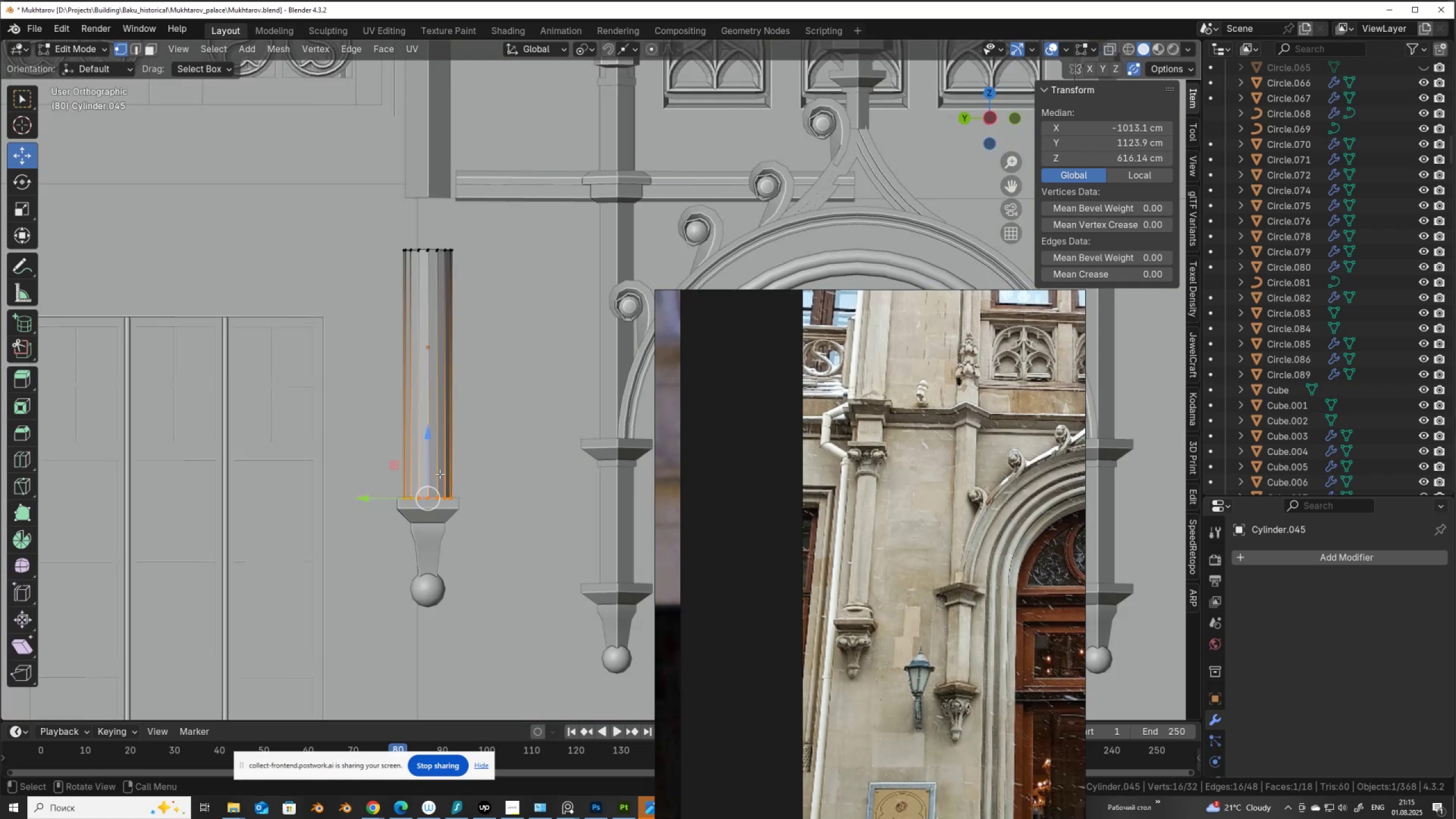 
key(Alt+AltLeft)
 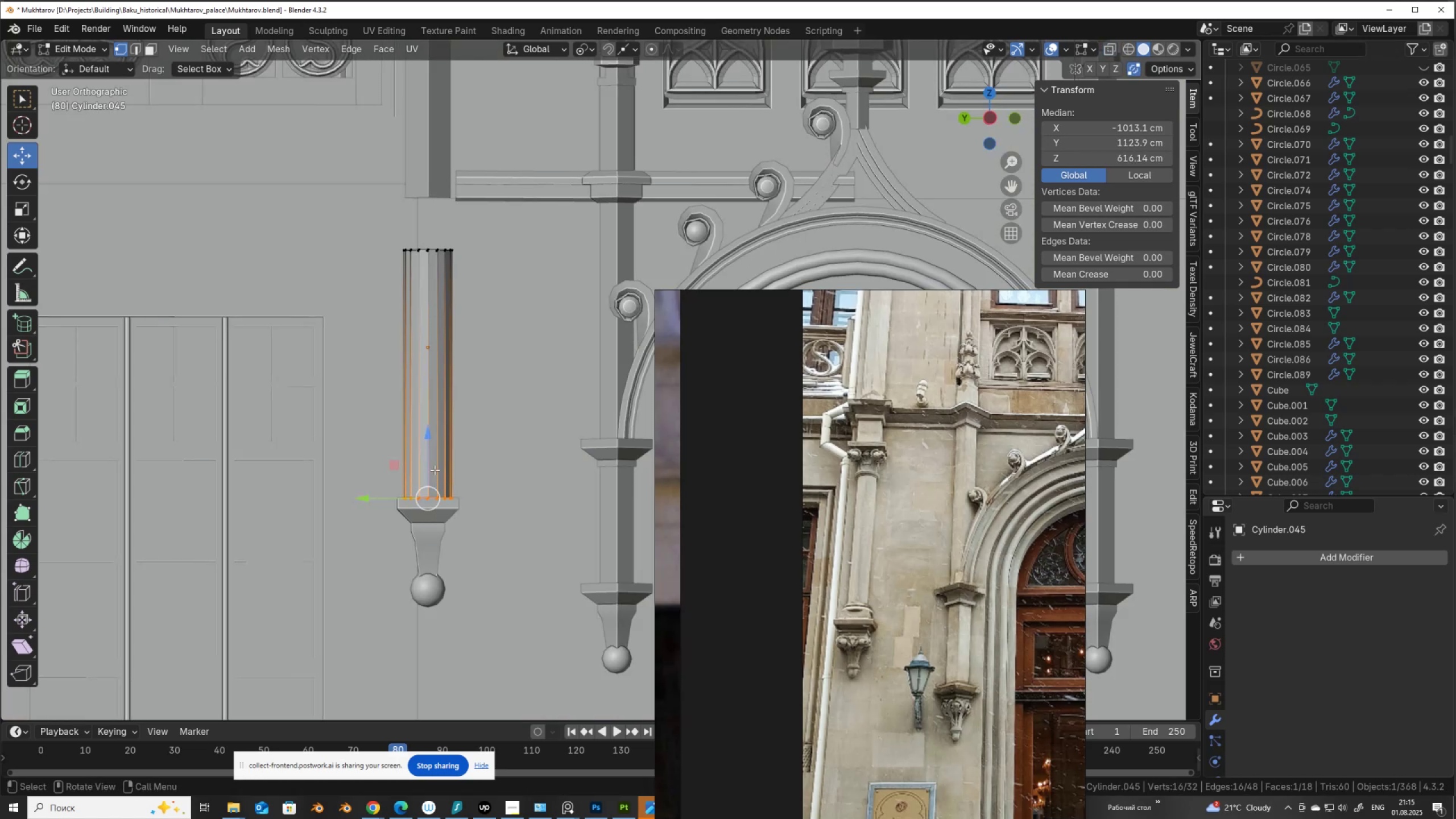 
left_click_drag(start_coordinate=[429, 471], to_coordinate=[433, 443])
 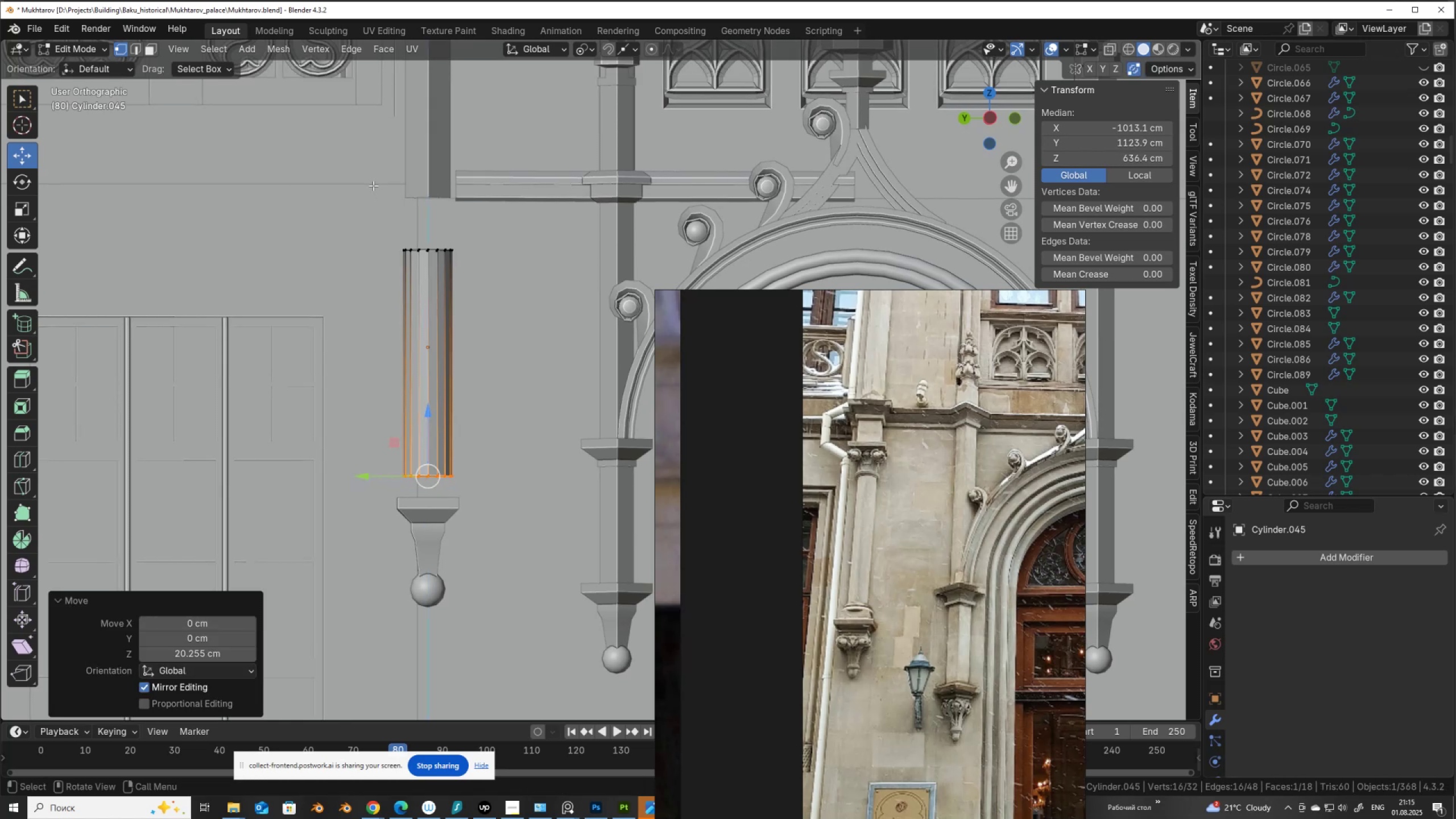 
key(Alt+AltLeft)
 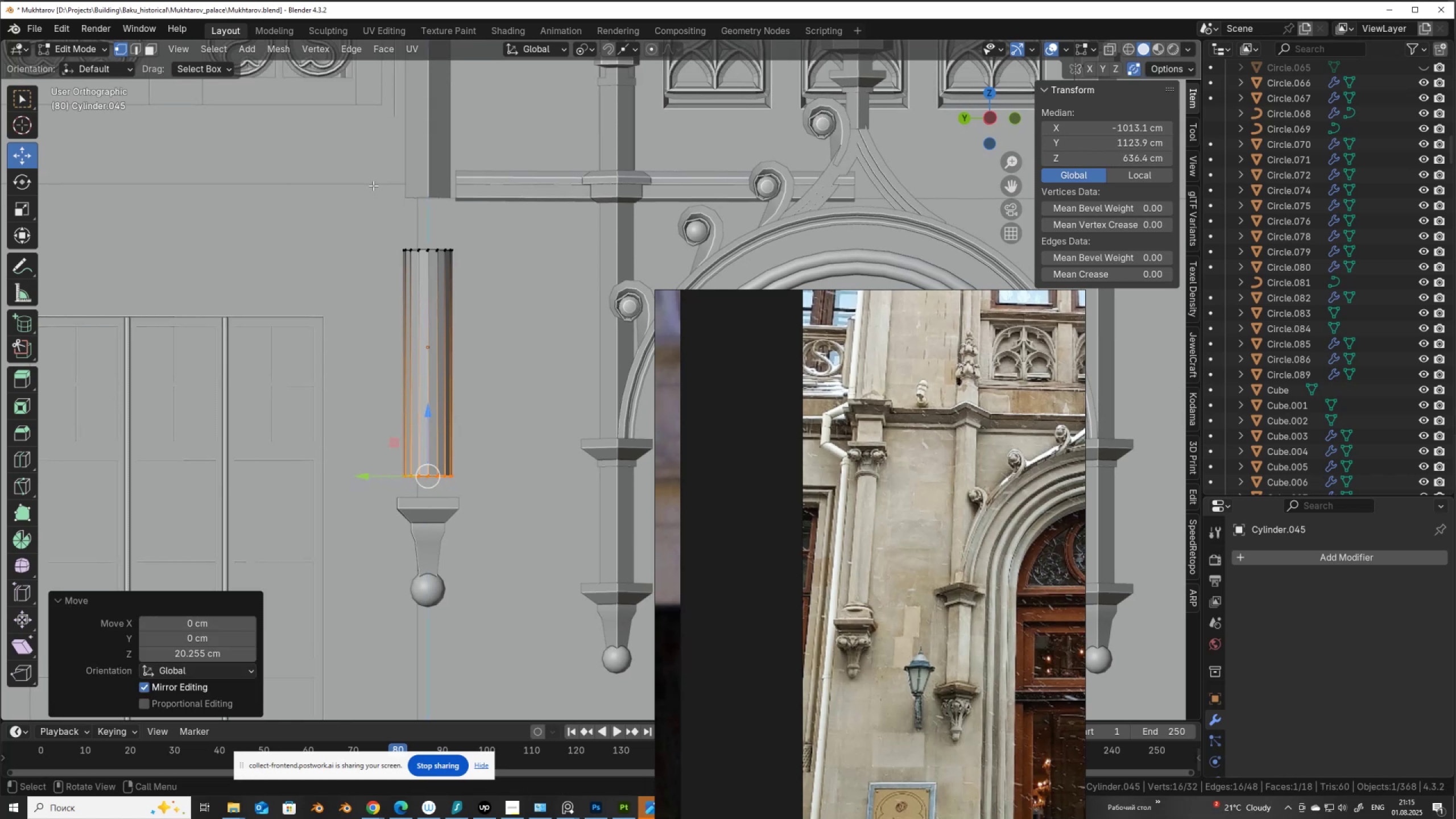 
key(Alt+Z)
 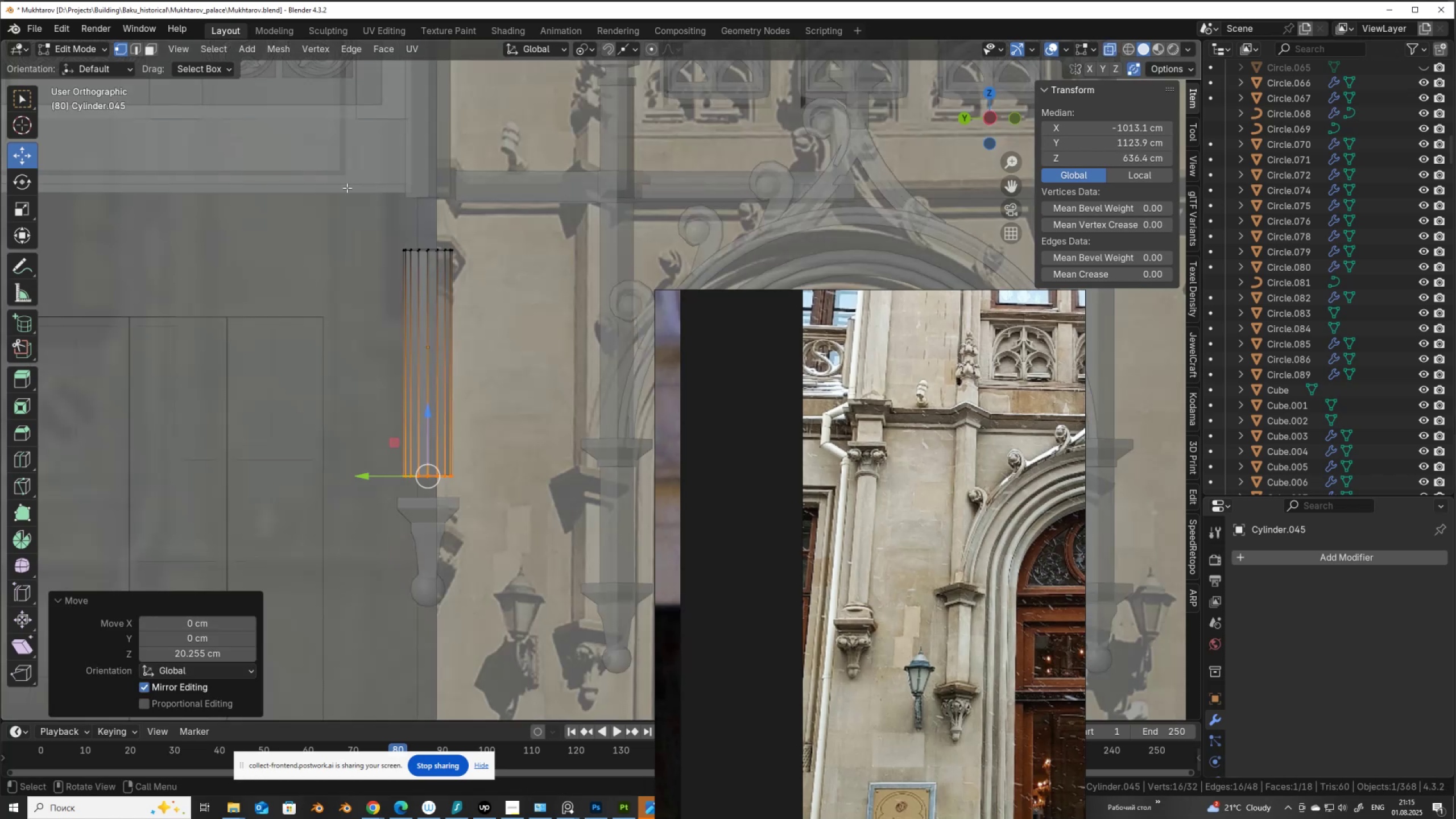 
left_click_drag(start_coordinate=[348, 188], to_coordinate=[581, 537])
 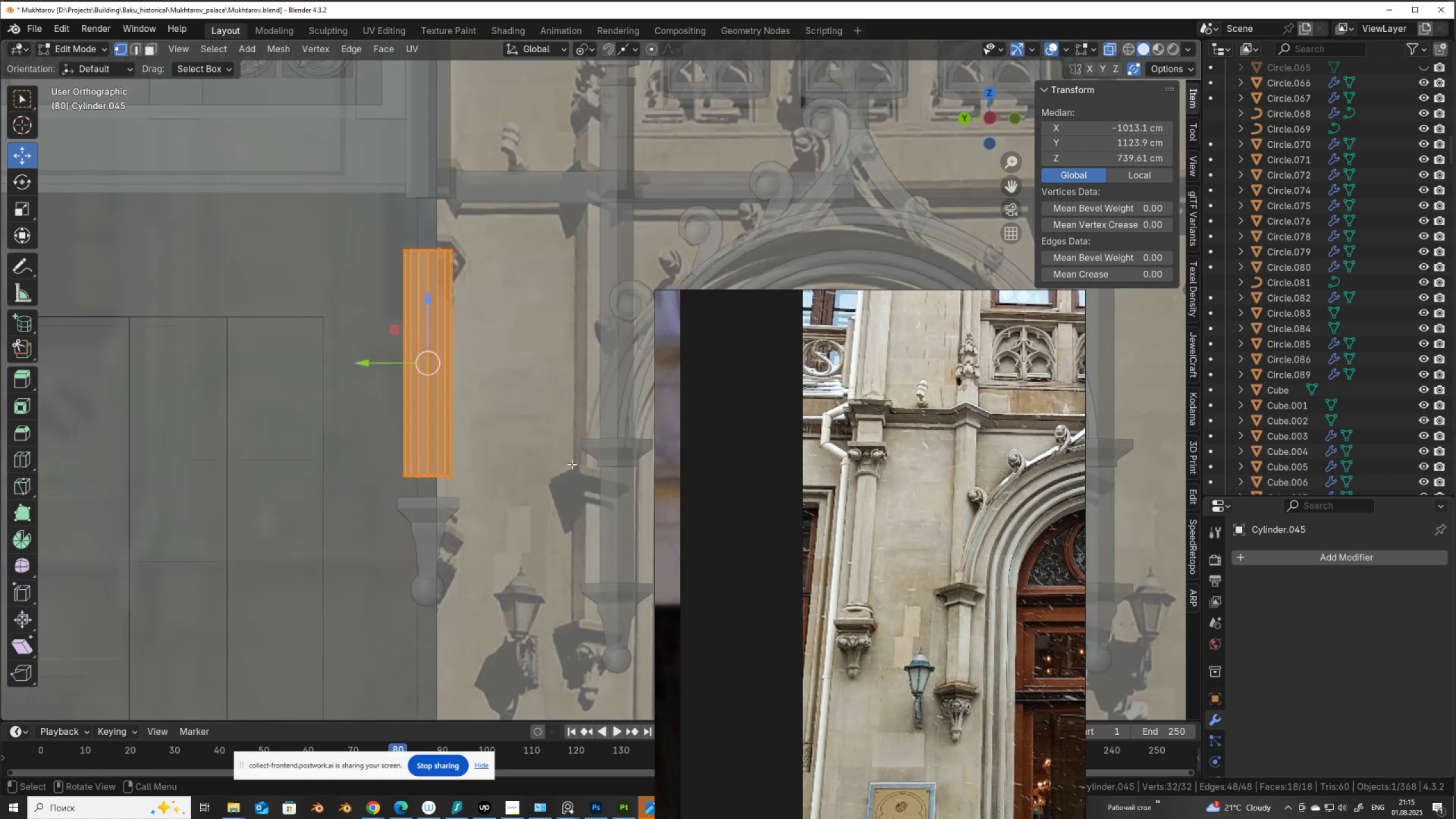 
key(S)
 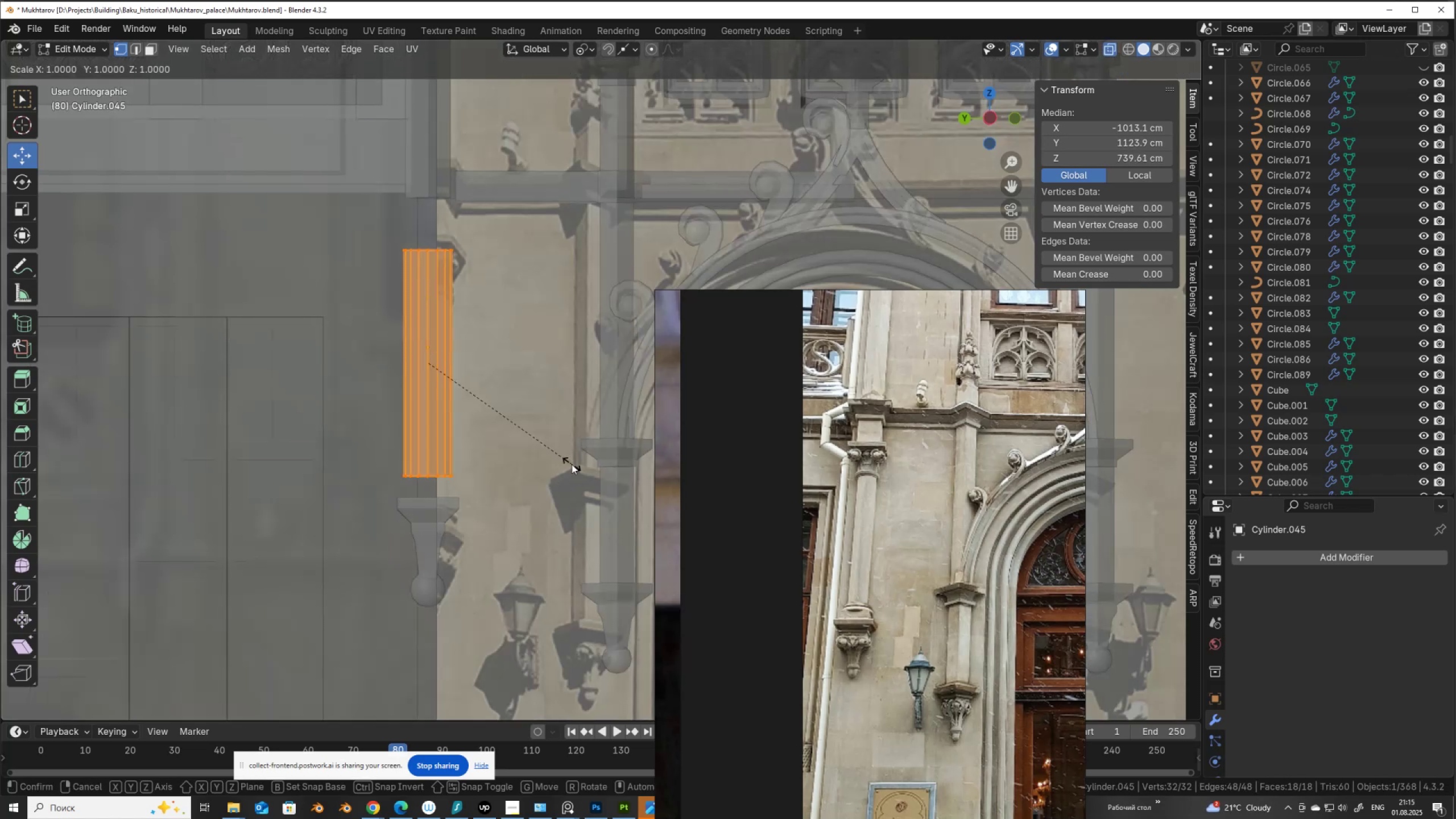 
key(Shift+ShiftLeft)
 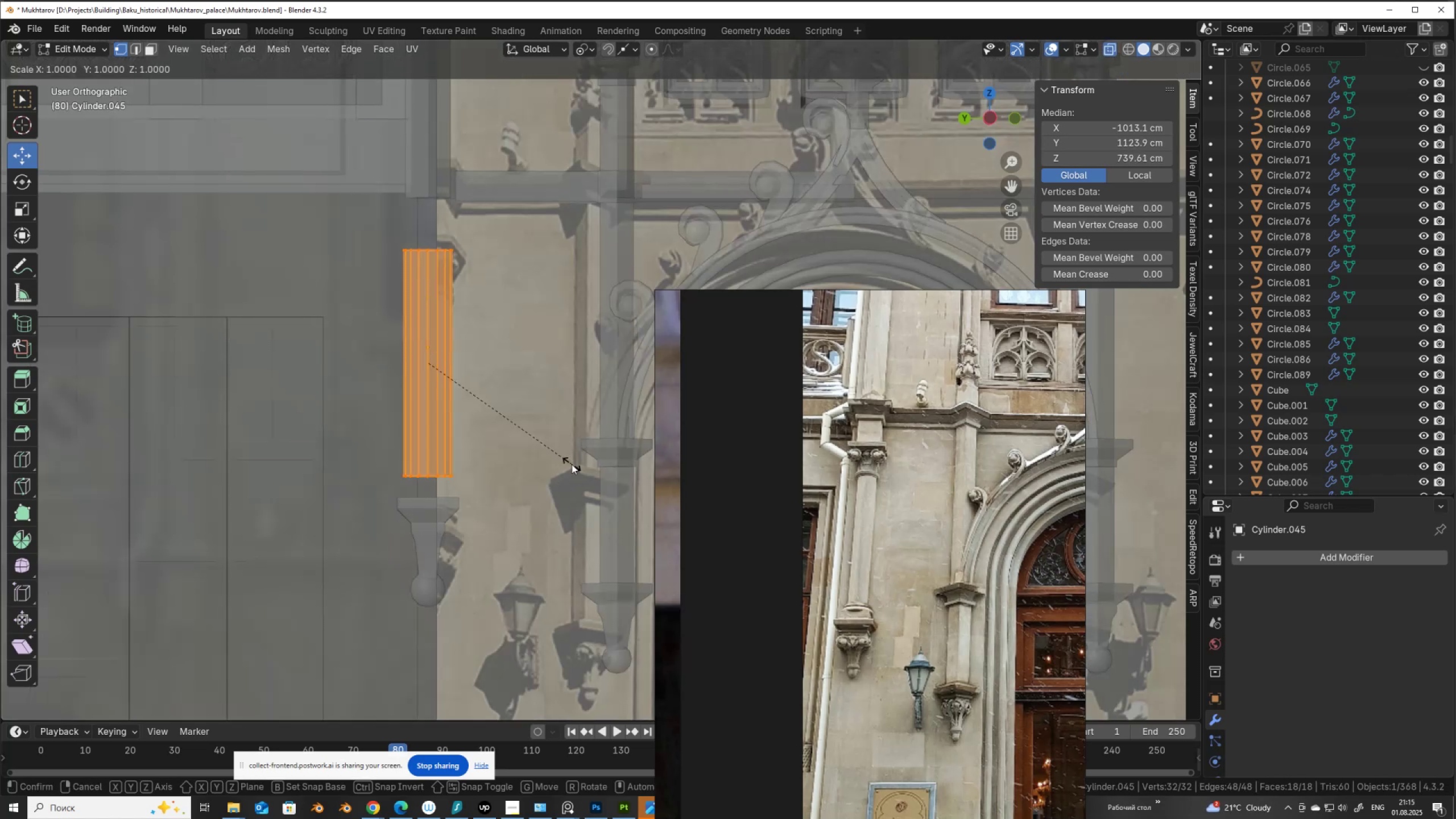 
key(Shift+Z)
 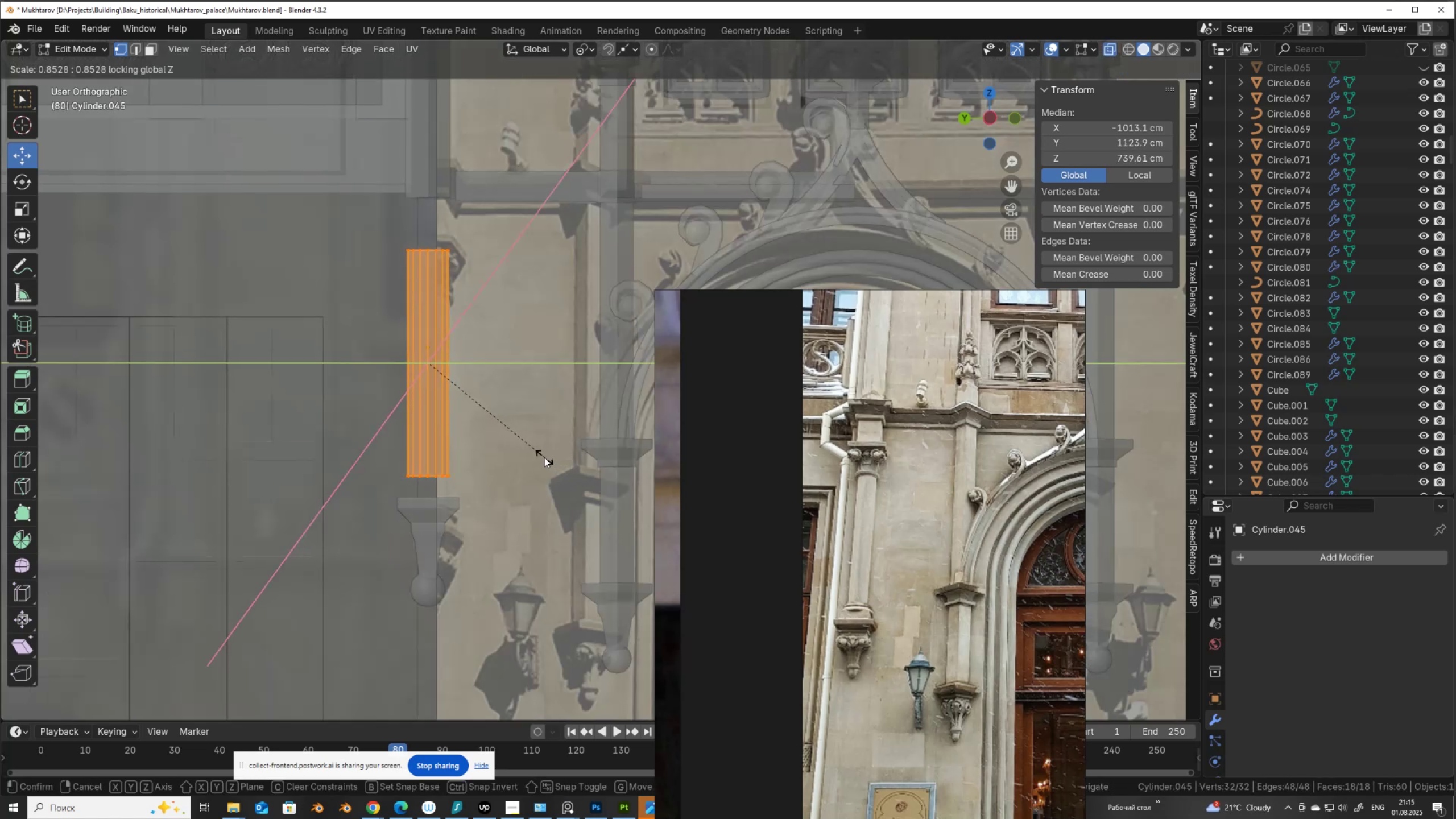 
left_click([544, 457])
 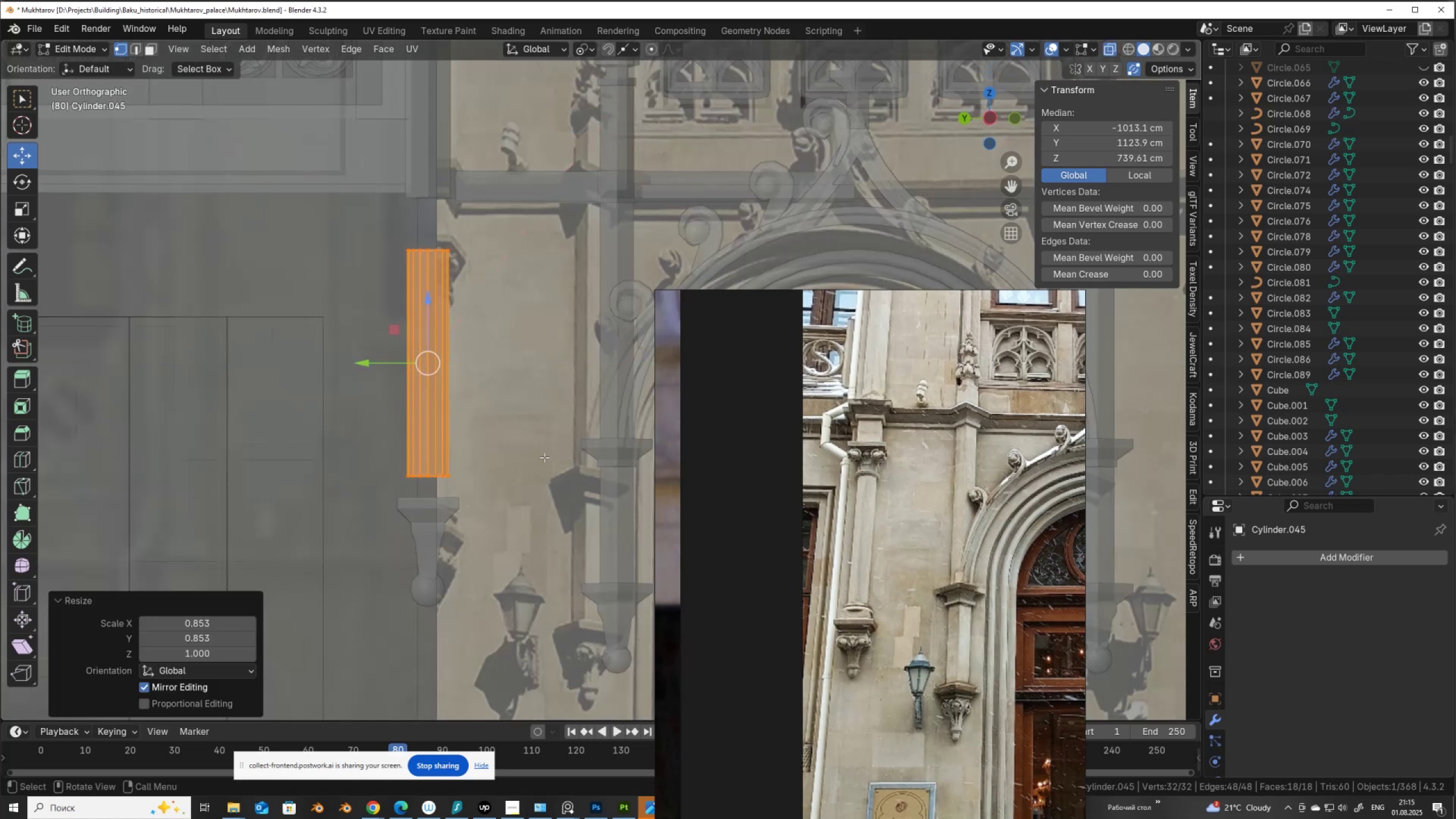 
key(3)
 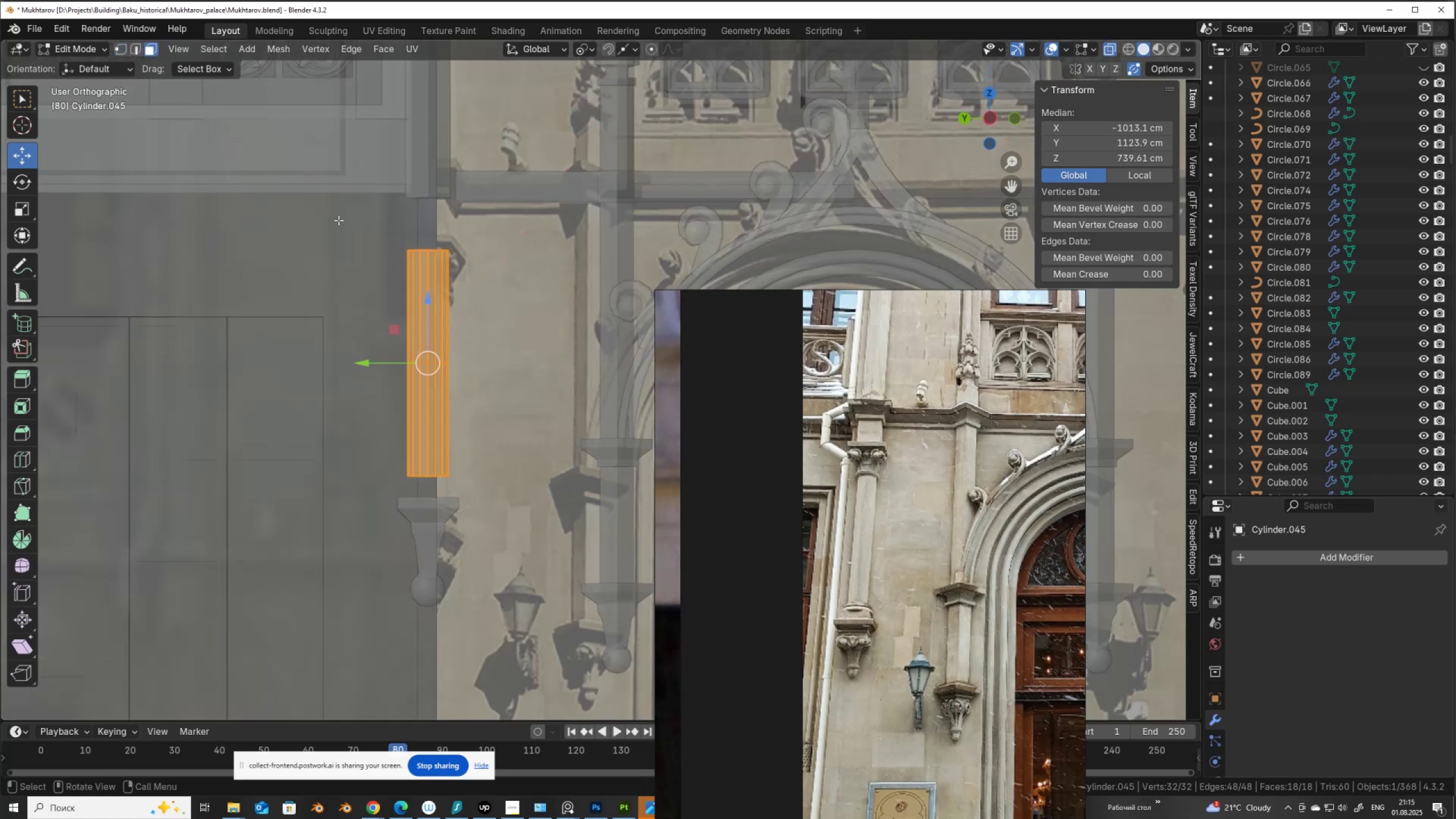 
left_click_drag(start_coordinate=[355, 225], to_coordinate=[540, 321])
 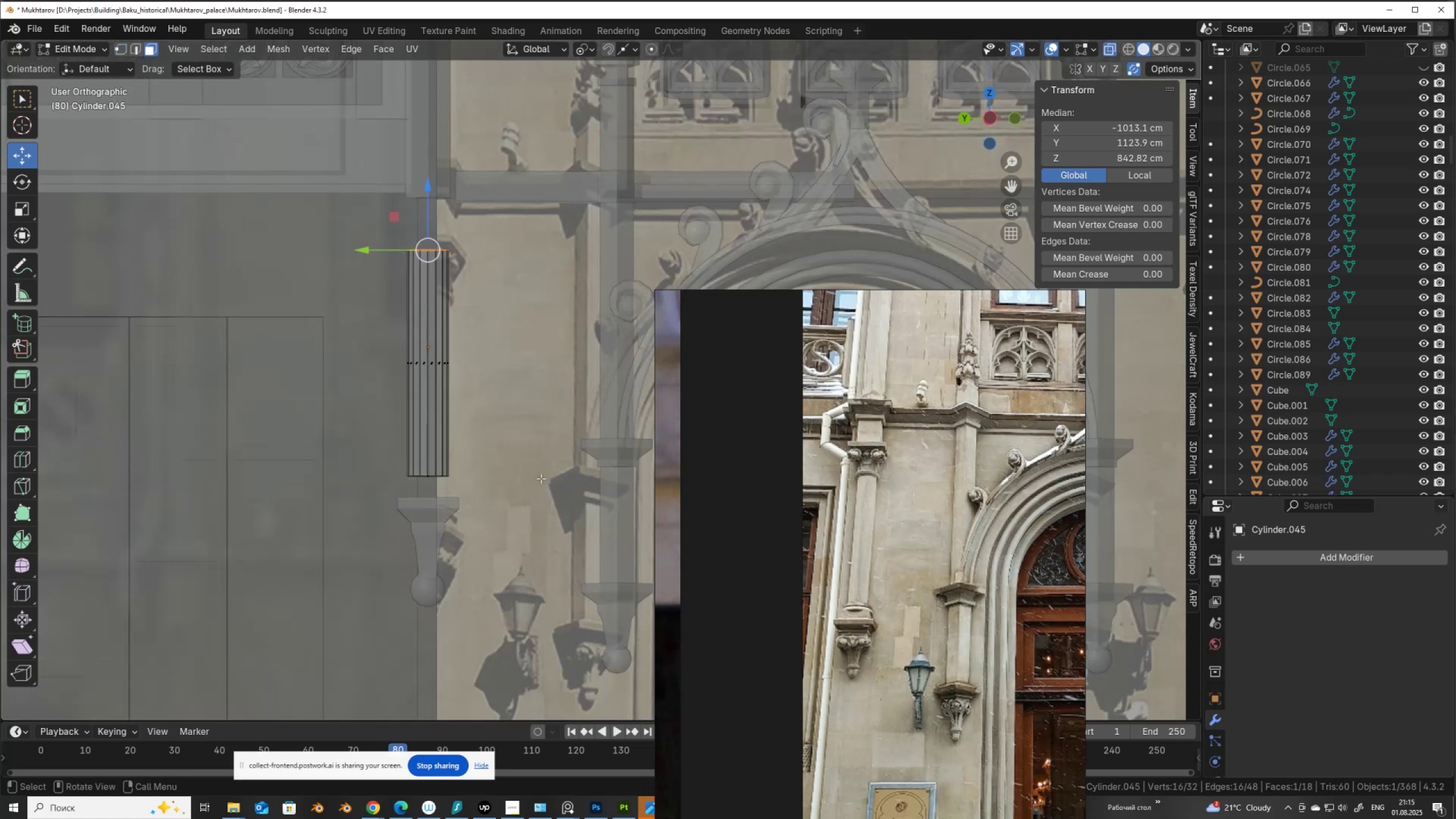 
hold_key(key=ShiftLeft, duration=0.54)
left_click_drag(start_coordinate=[523, 520], to_coordinate=[339, 446])
 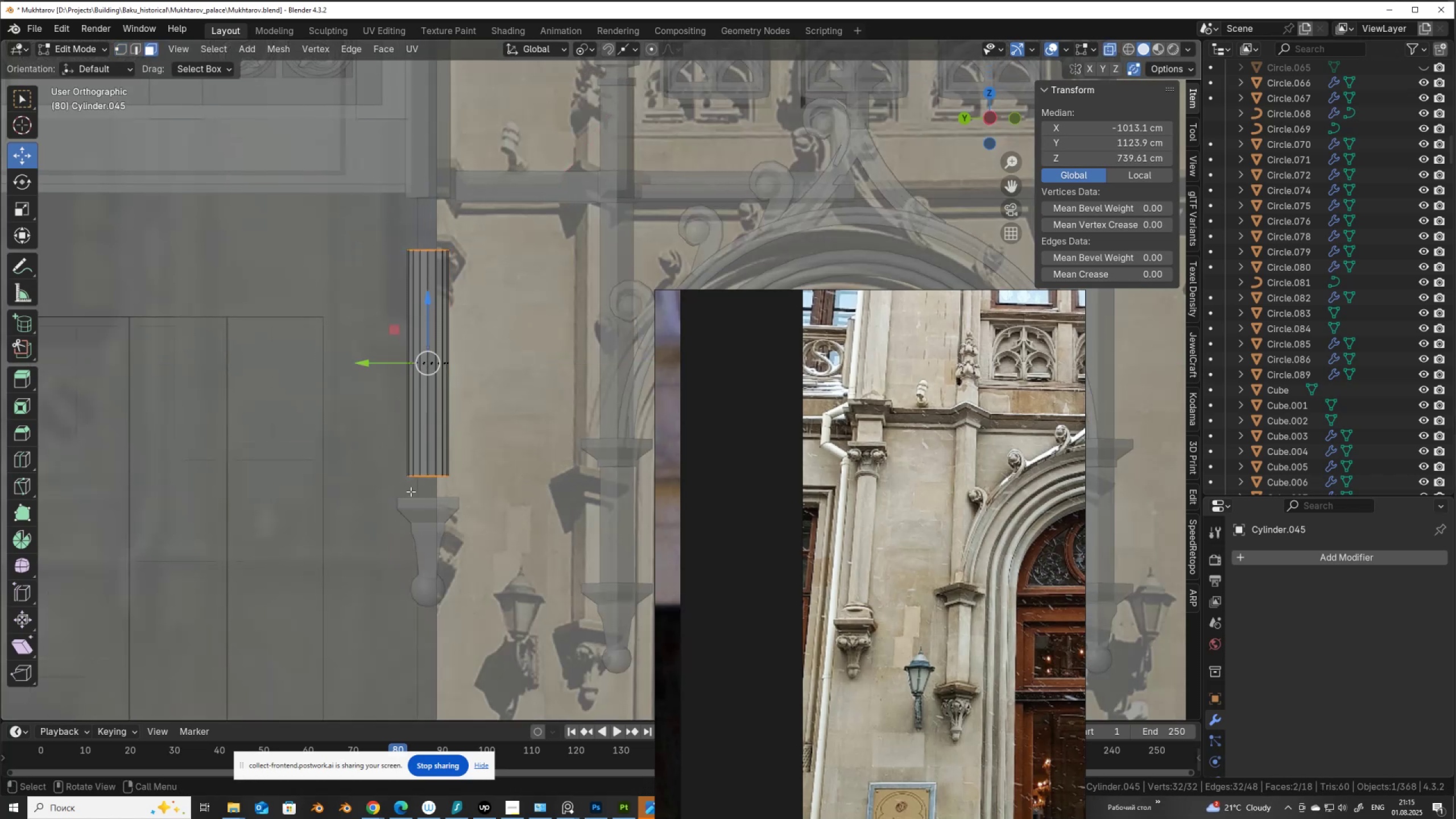 
key(X)
 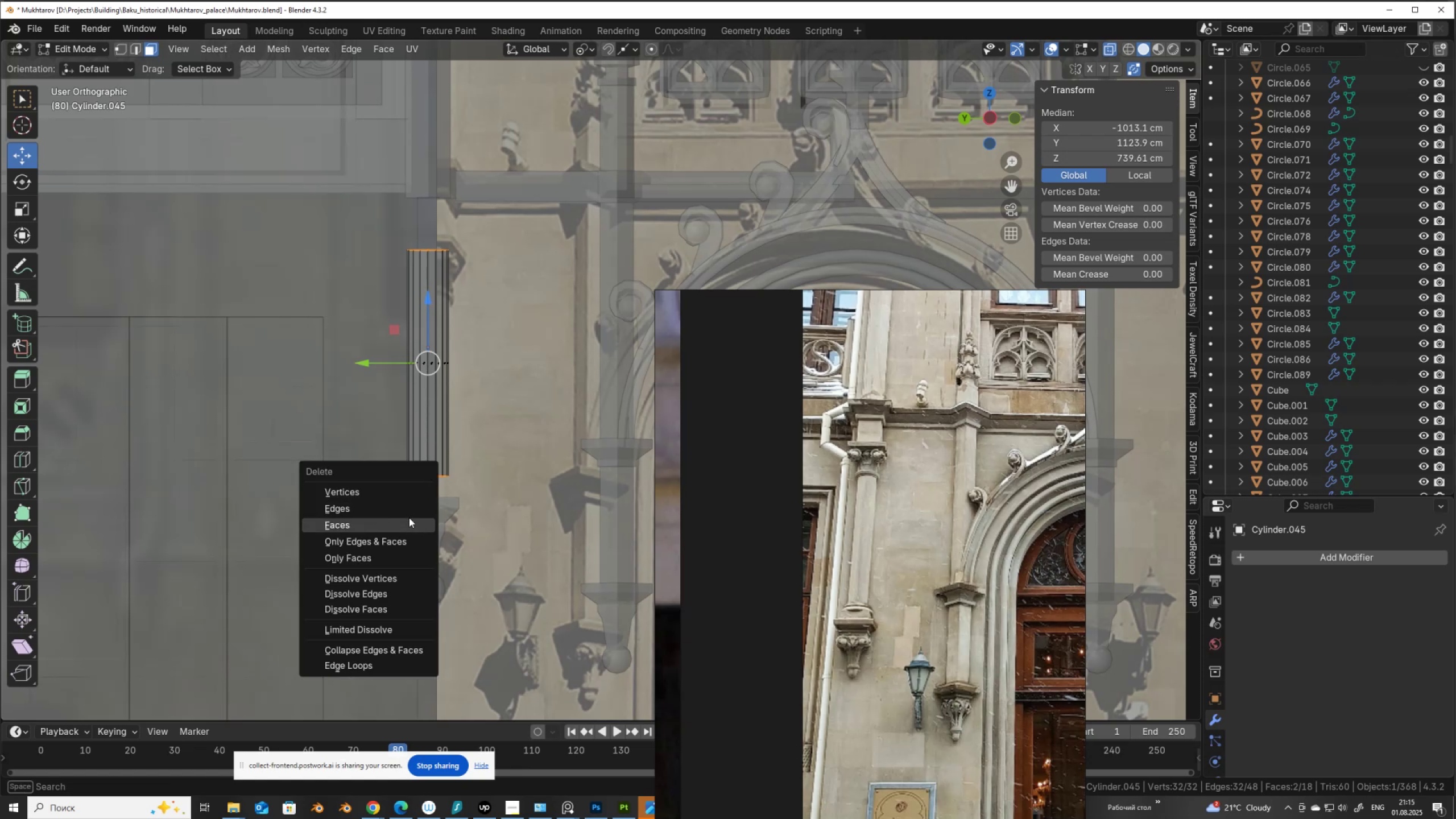 
left_click([409, 523])
 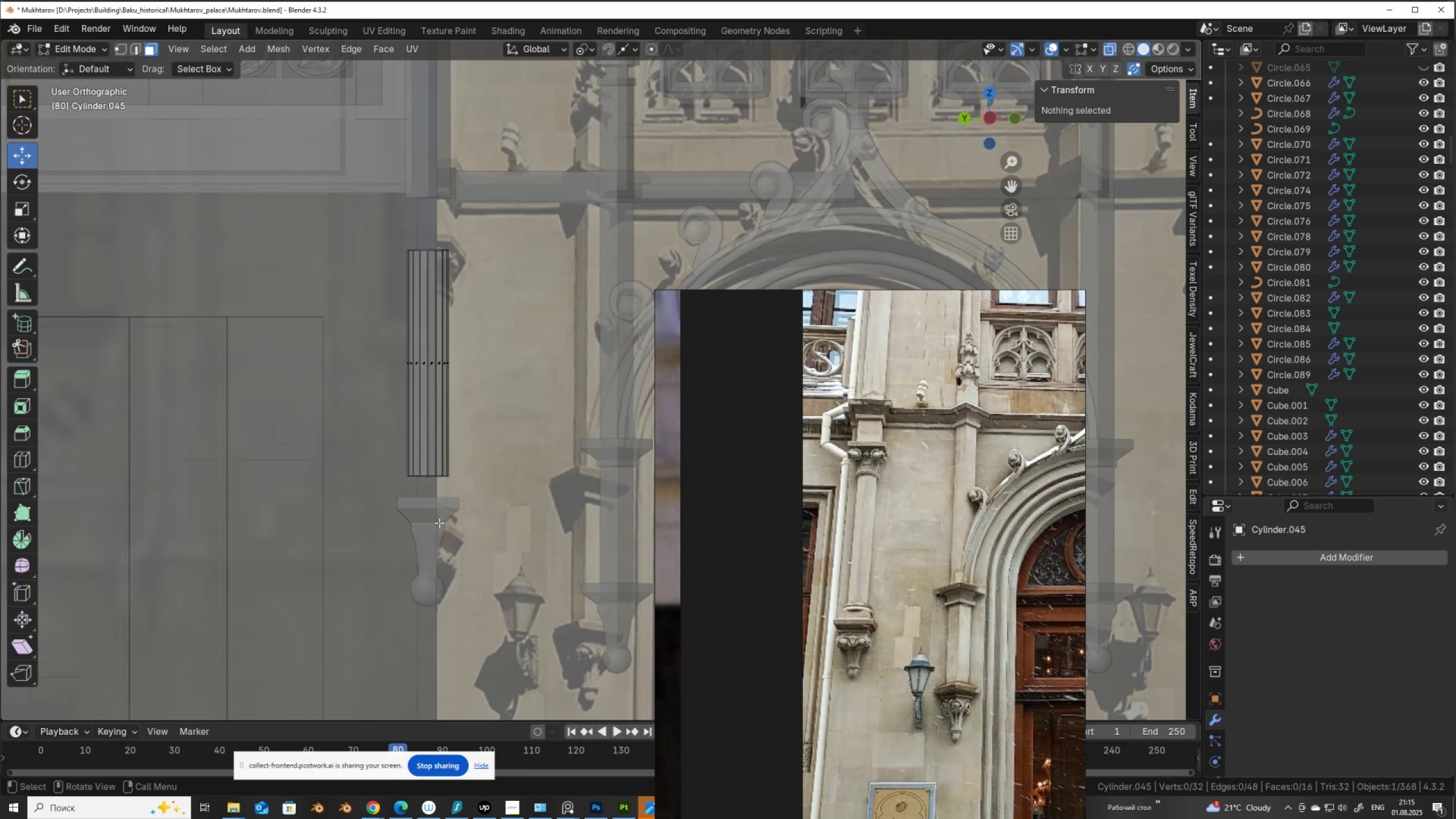 
key(Alt+Q)
 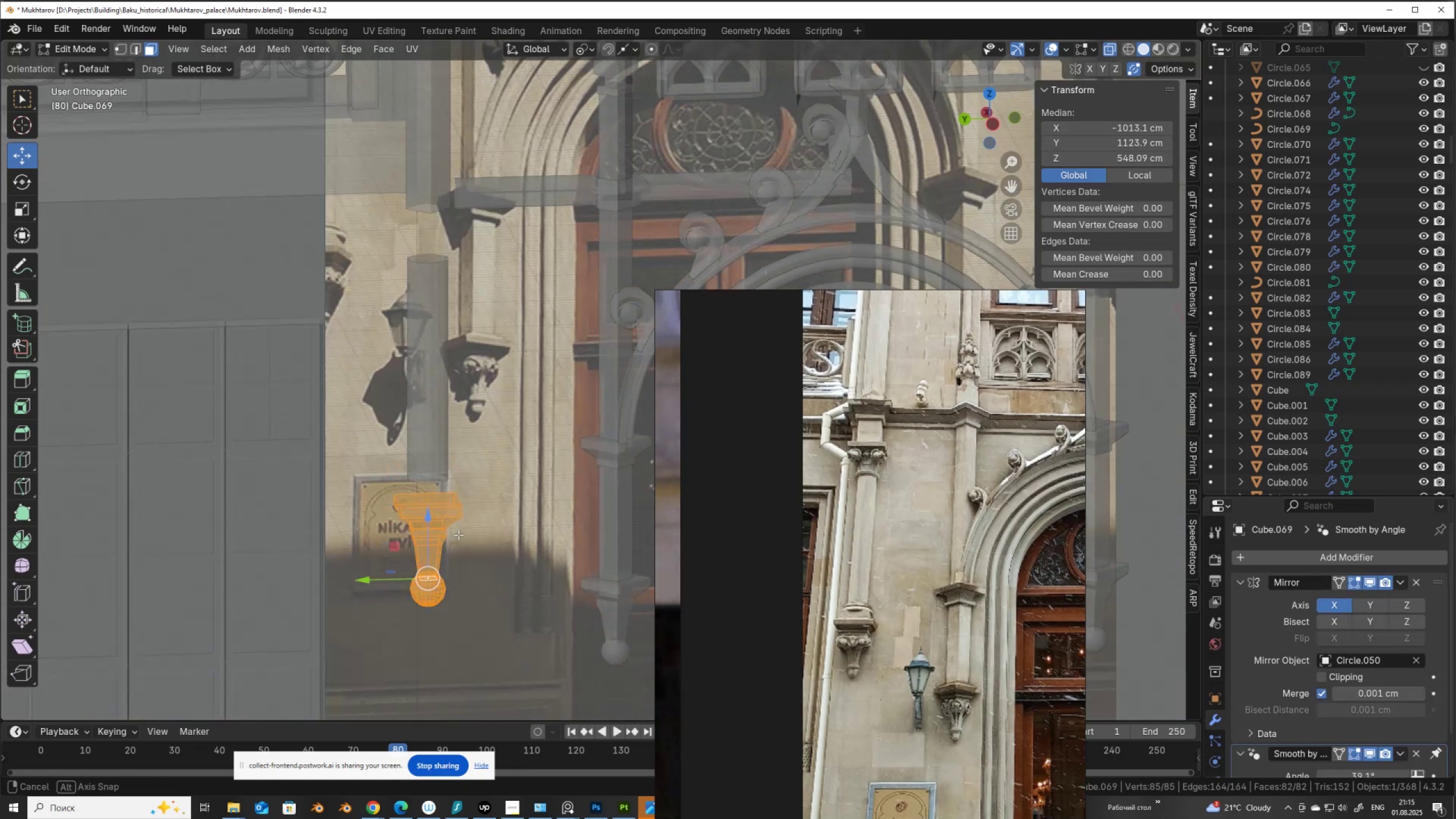 
scroll: coordinate [451, 552], scroll_direction: up, amount: 1.0
 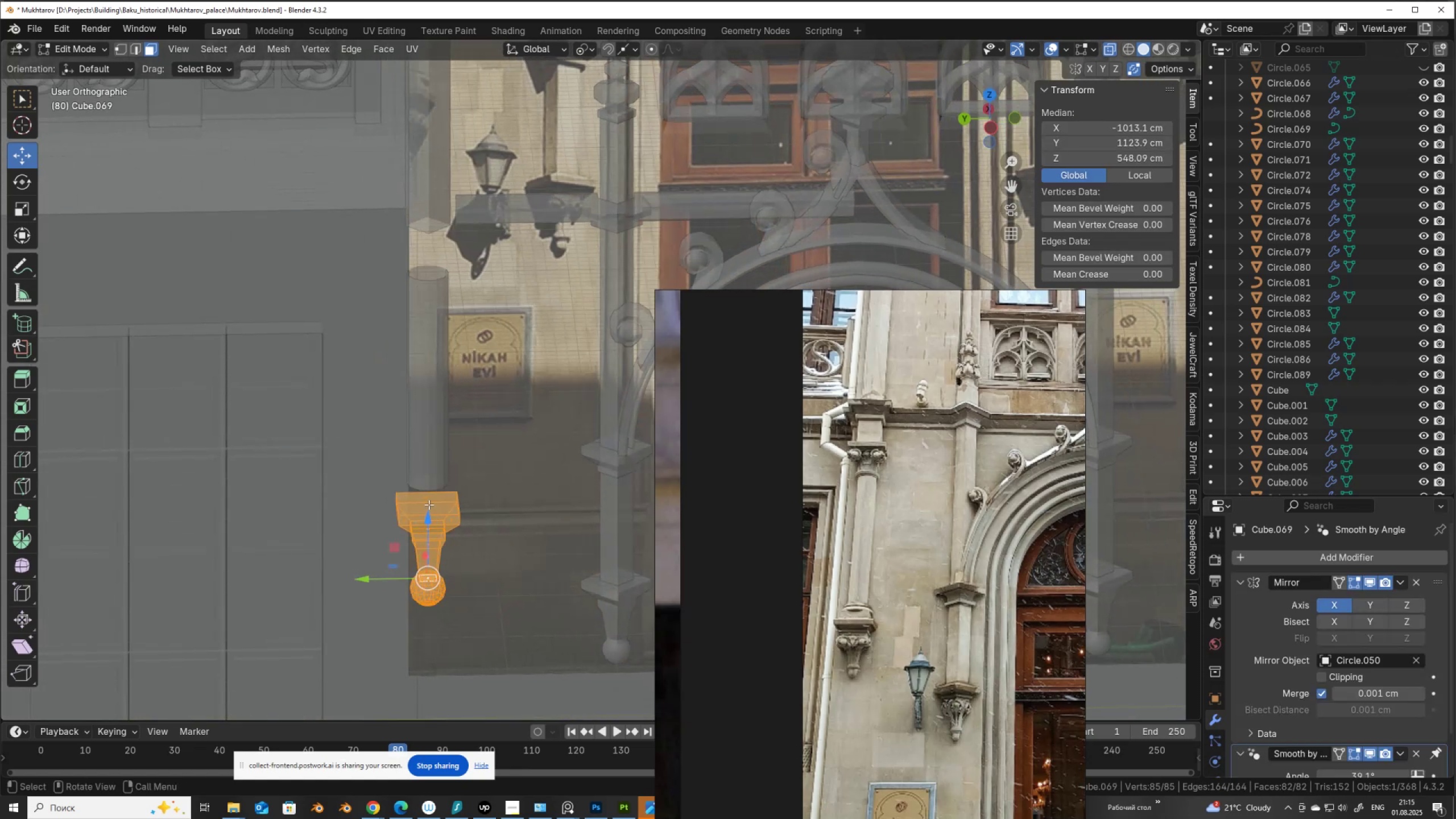 
left_click([429, 504])
 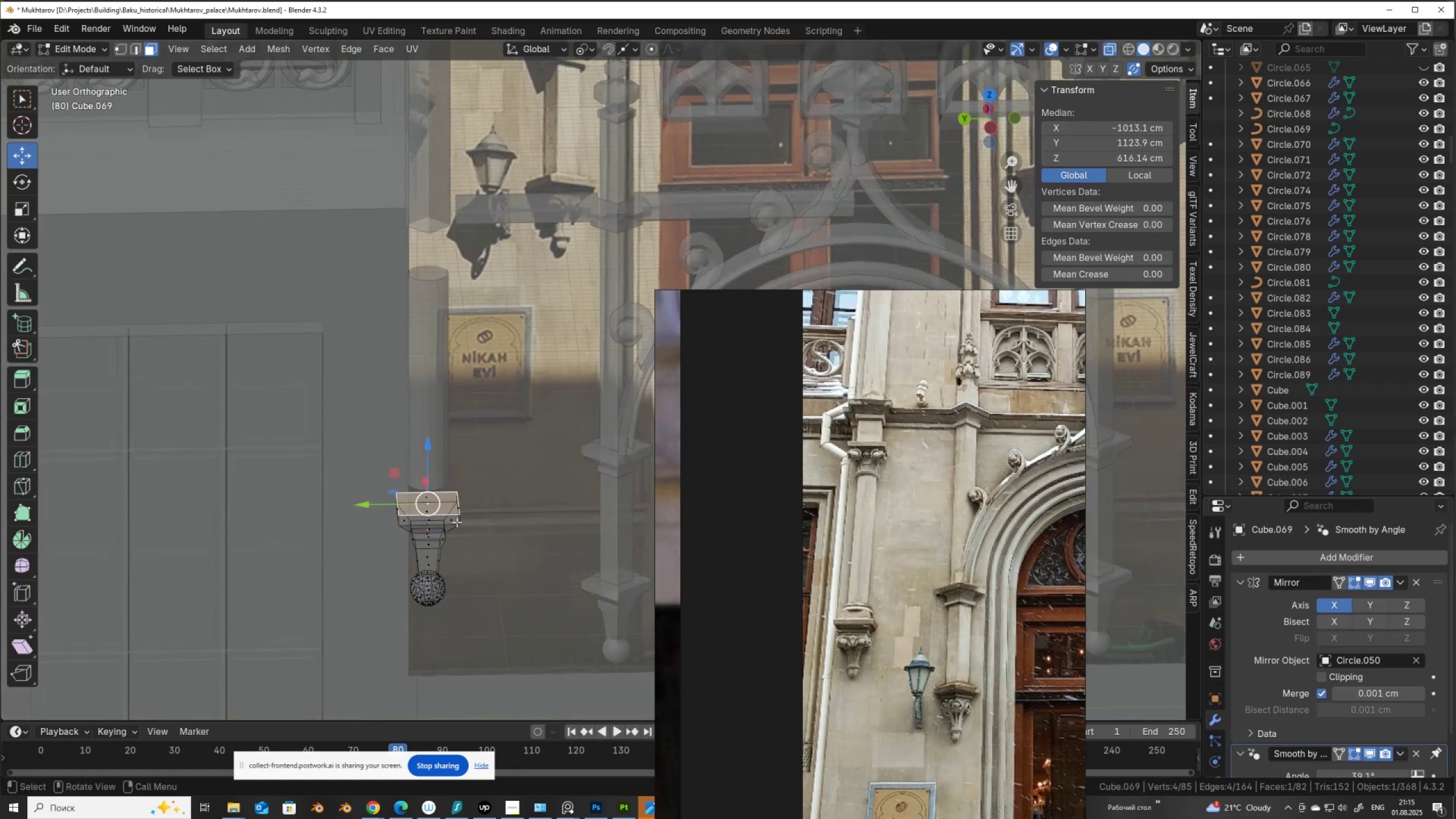 
key(Alt+Z)
 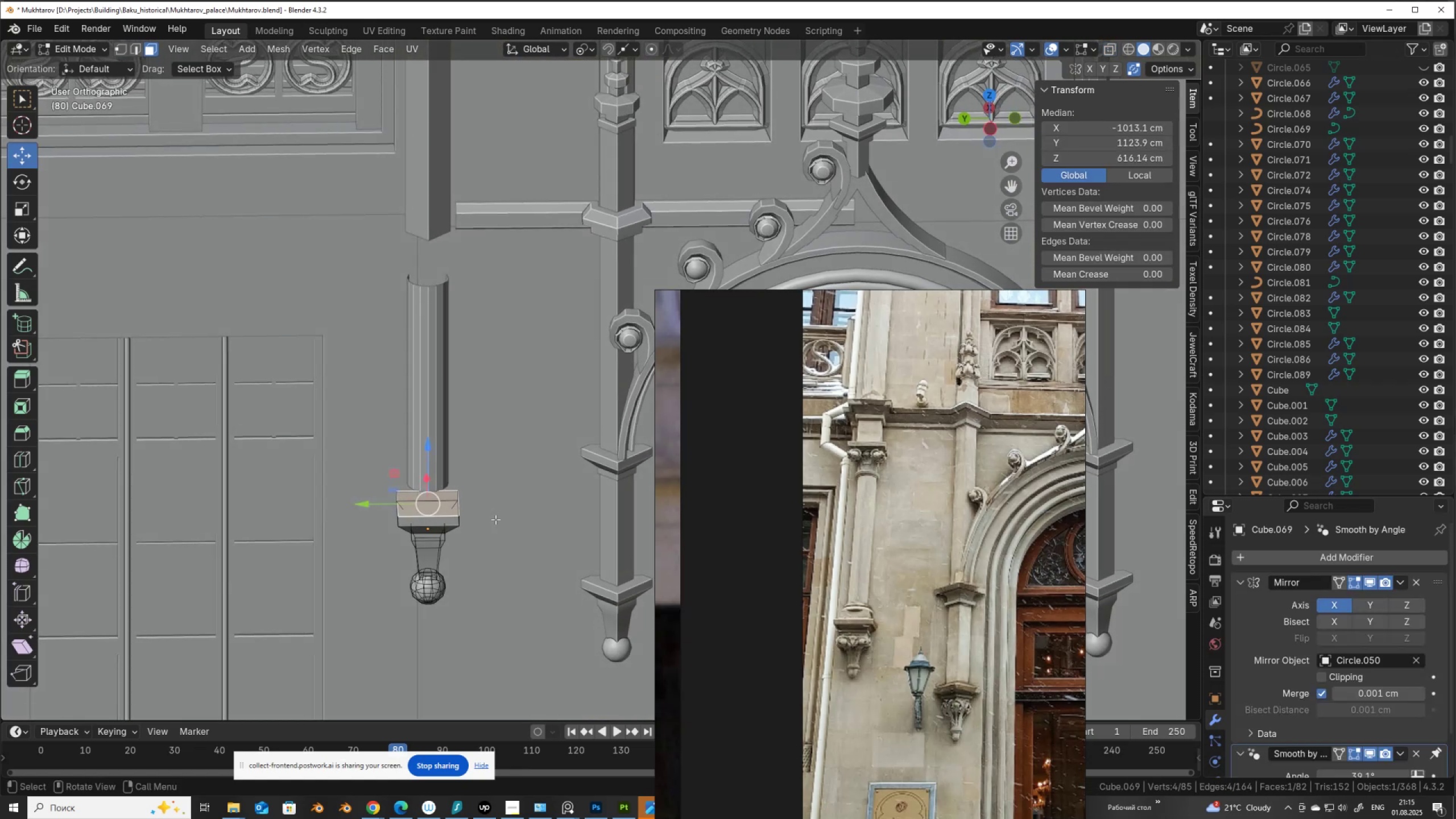 
key(Alt+AltLeft)
 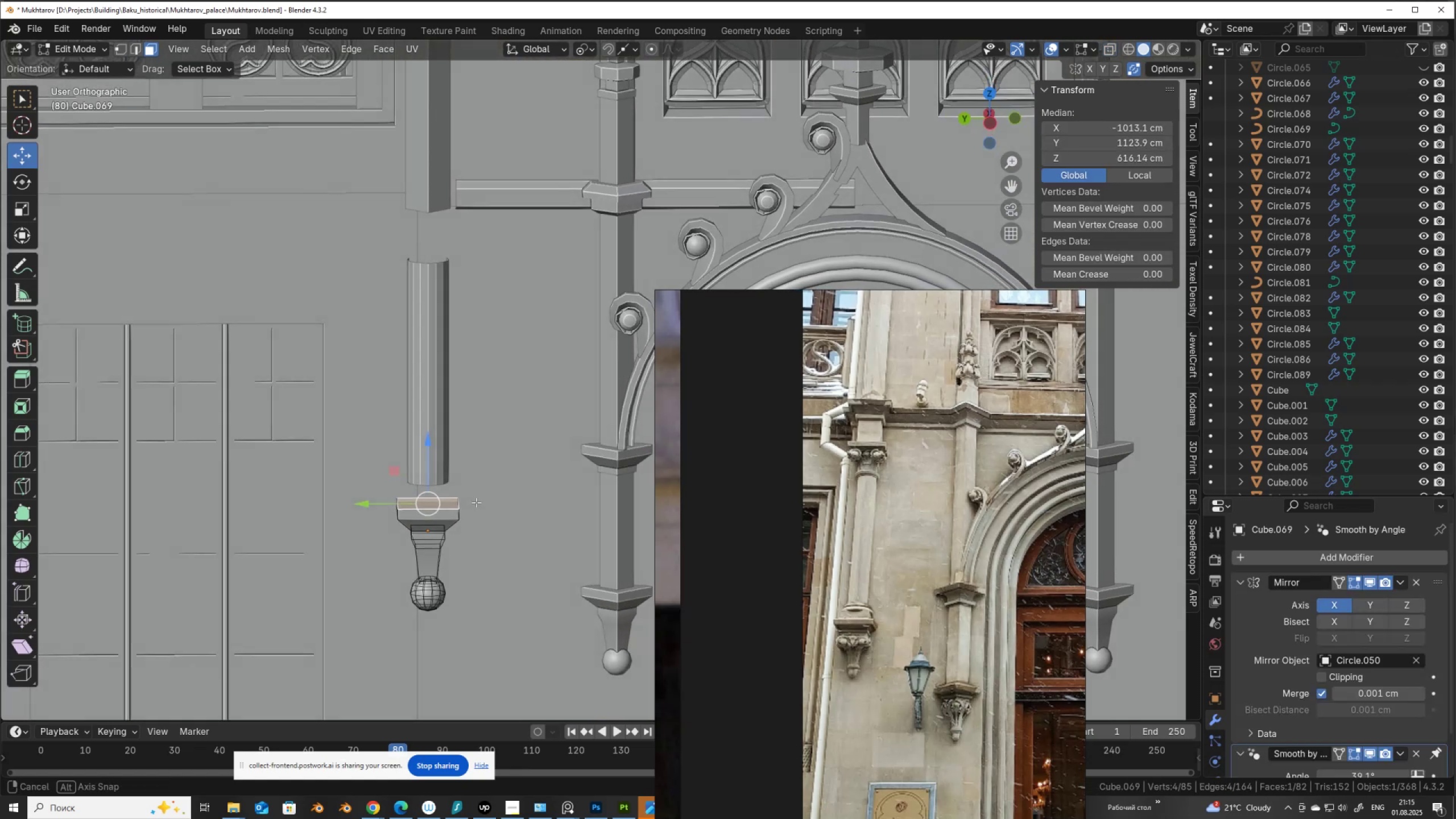 
key(I)
 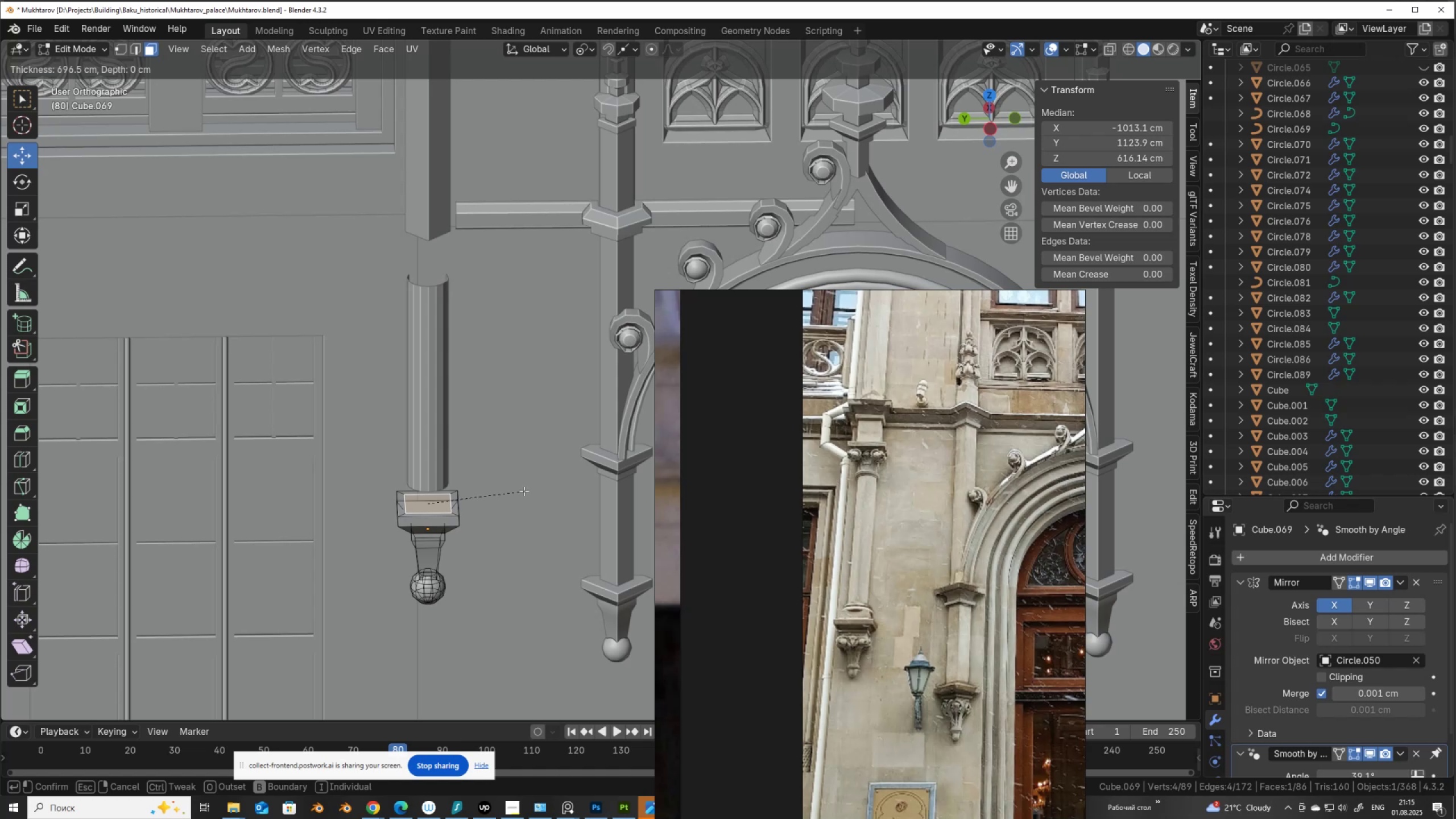 
left_click([524, 491])
 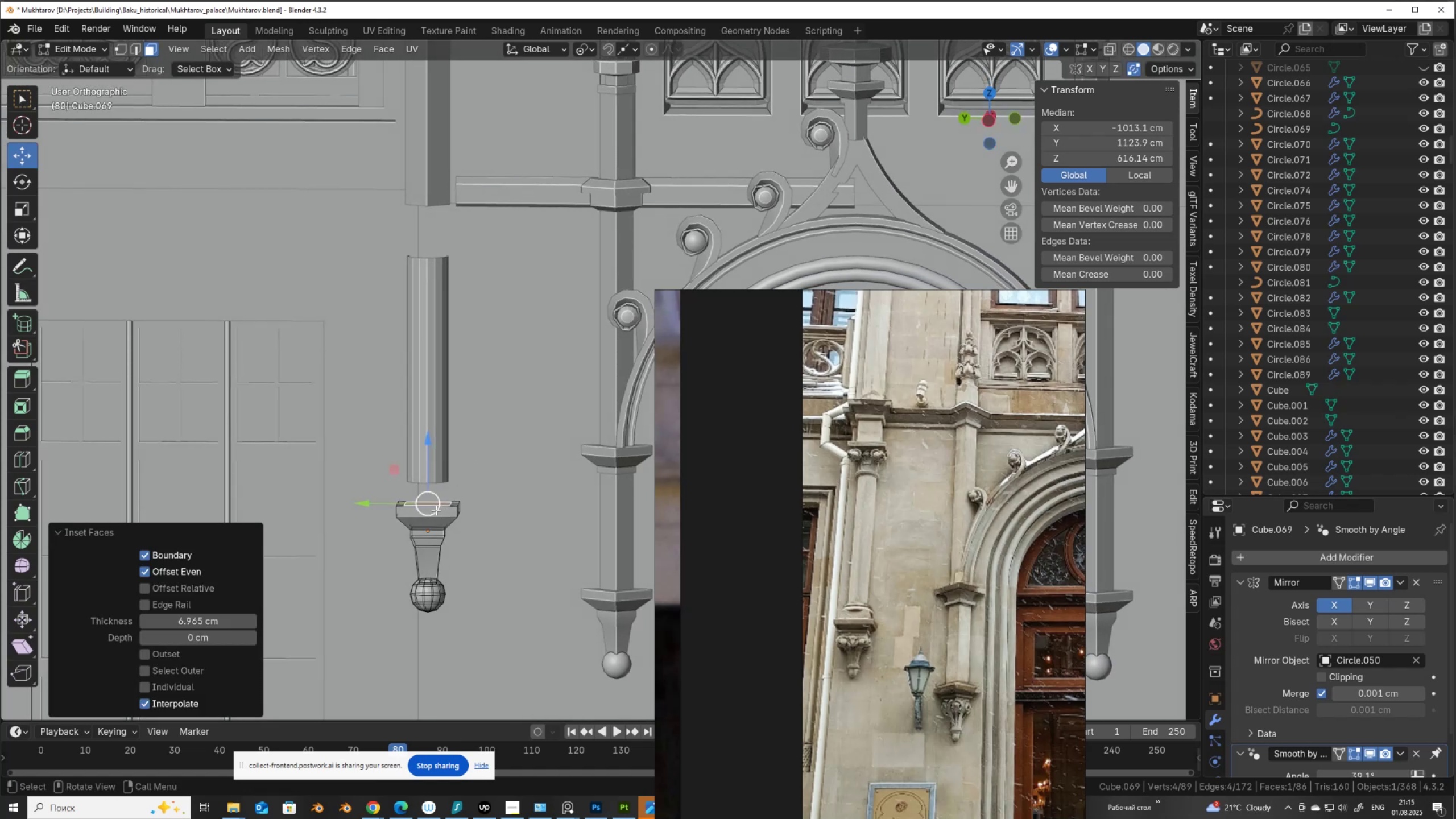 
key(E)
 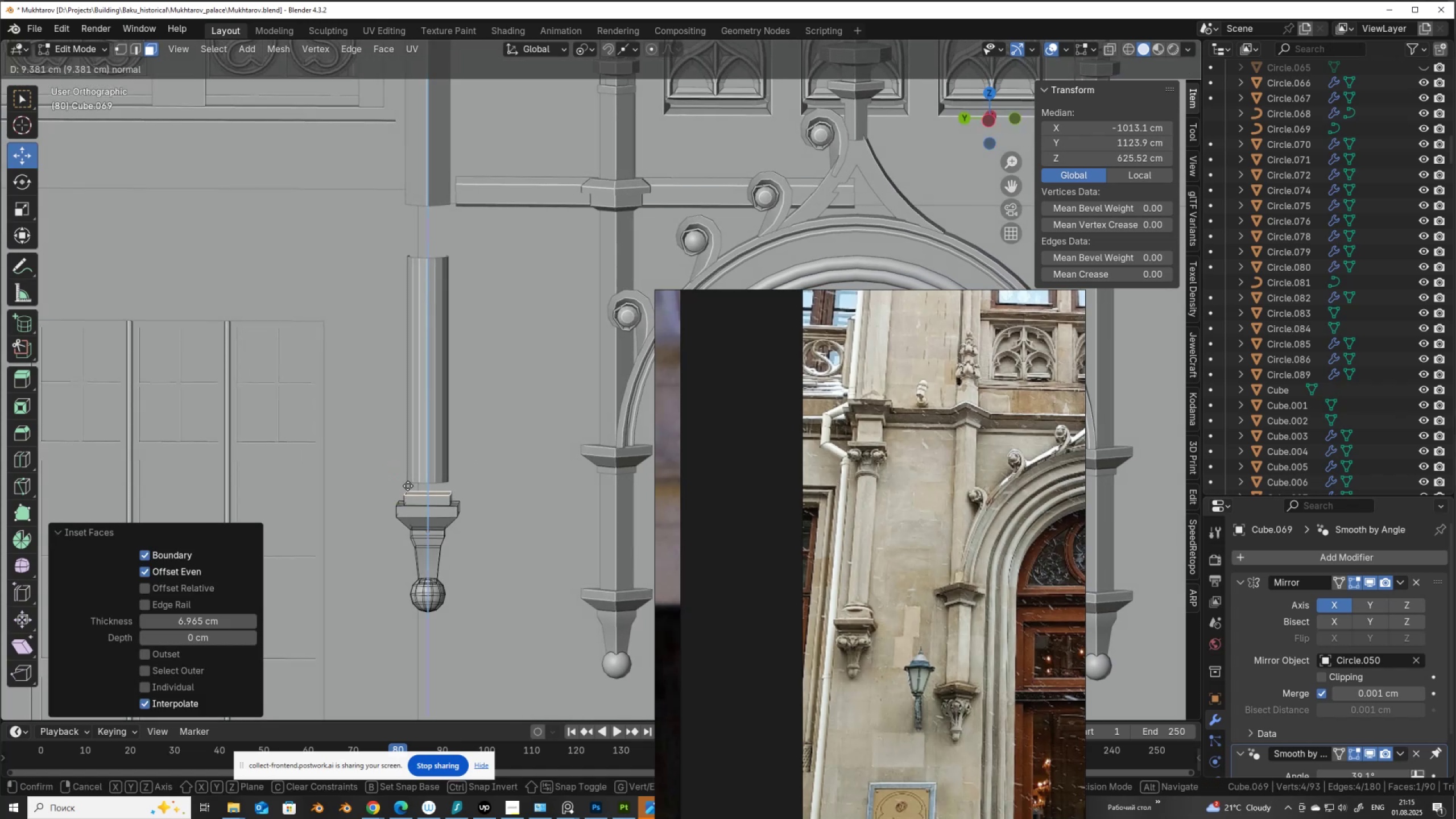 
hold_key(key=ControlLeft, duration=0.55)
left_click([426, 485])
 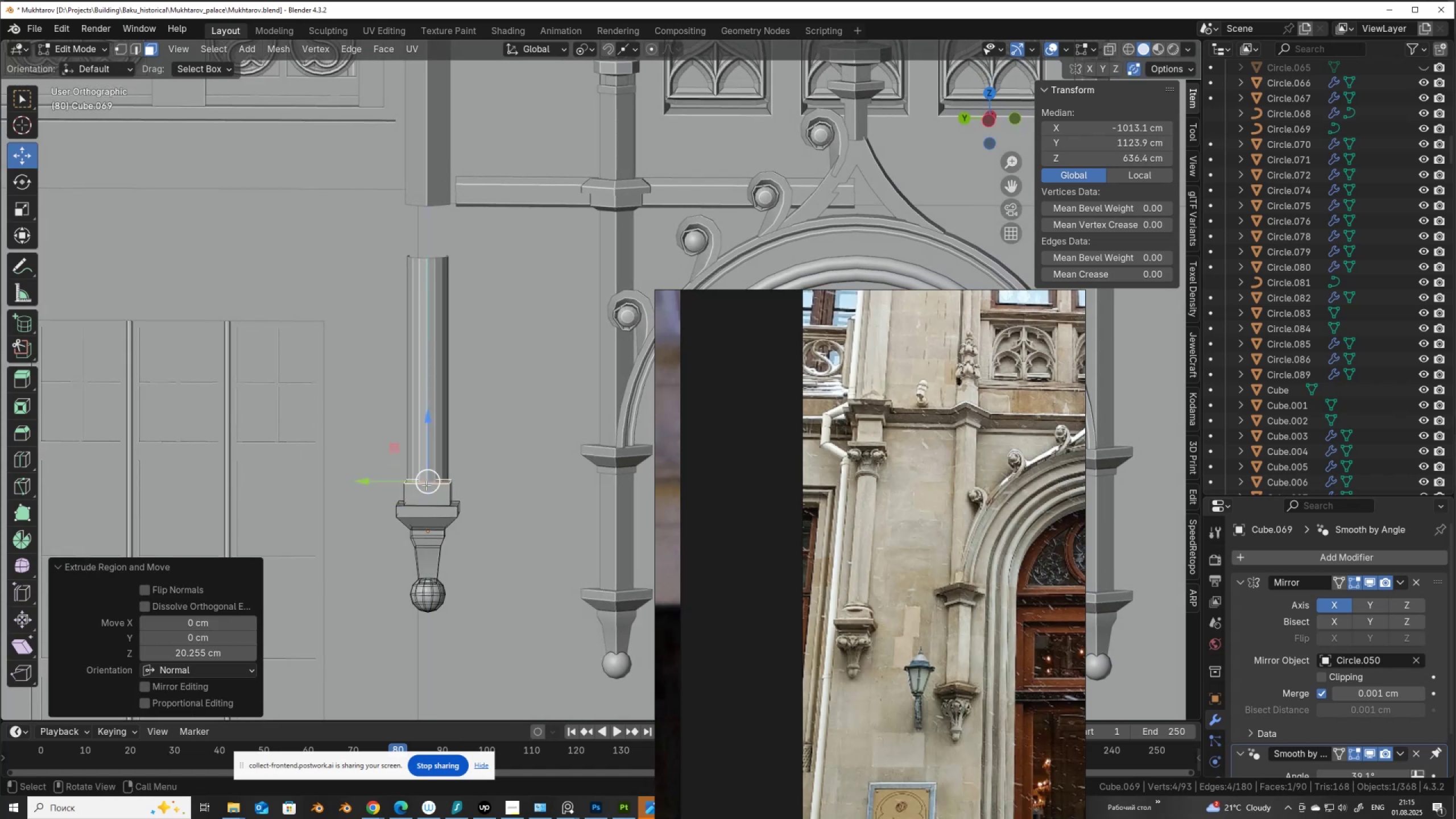 
scroll: coordinate [426, 485], scroll_direction: up, amount: 3.0
 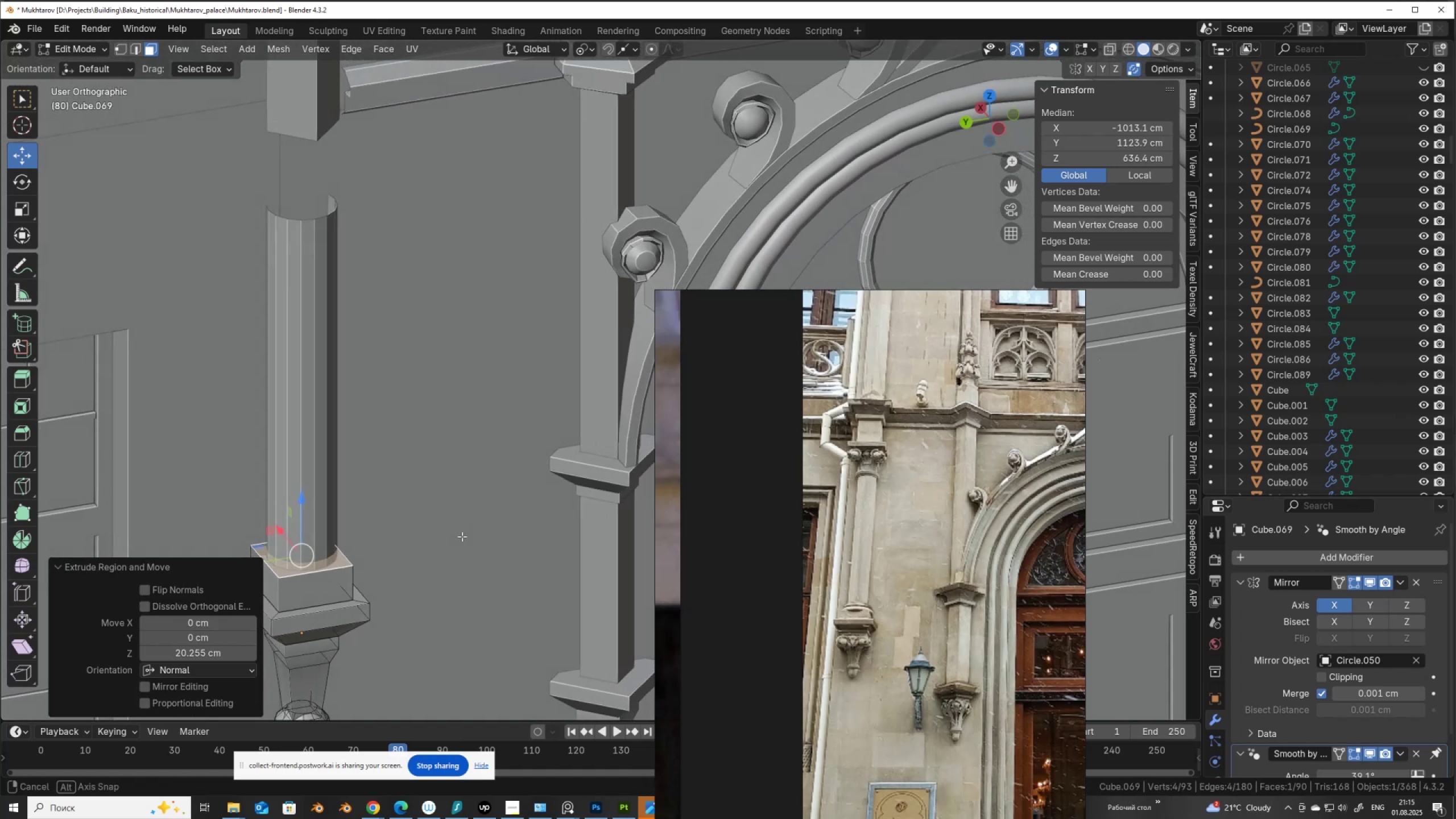 
hold_key(key=ShiftLeft, duration=0.4)
 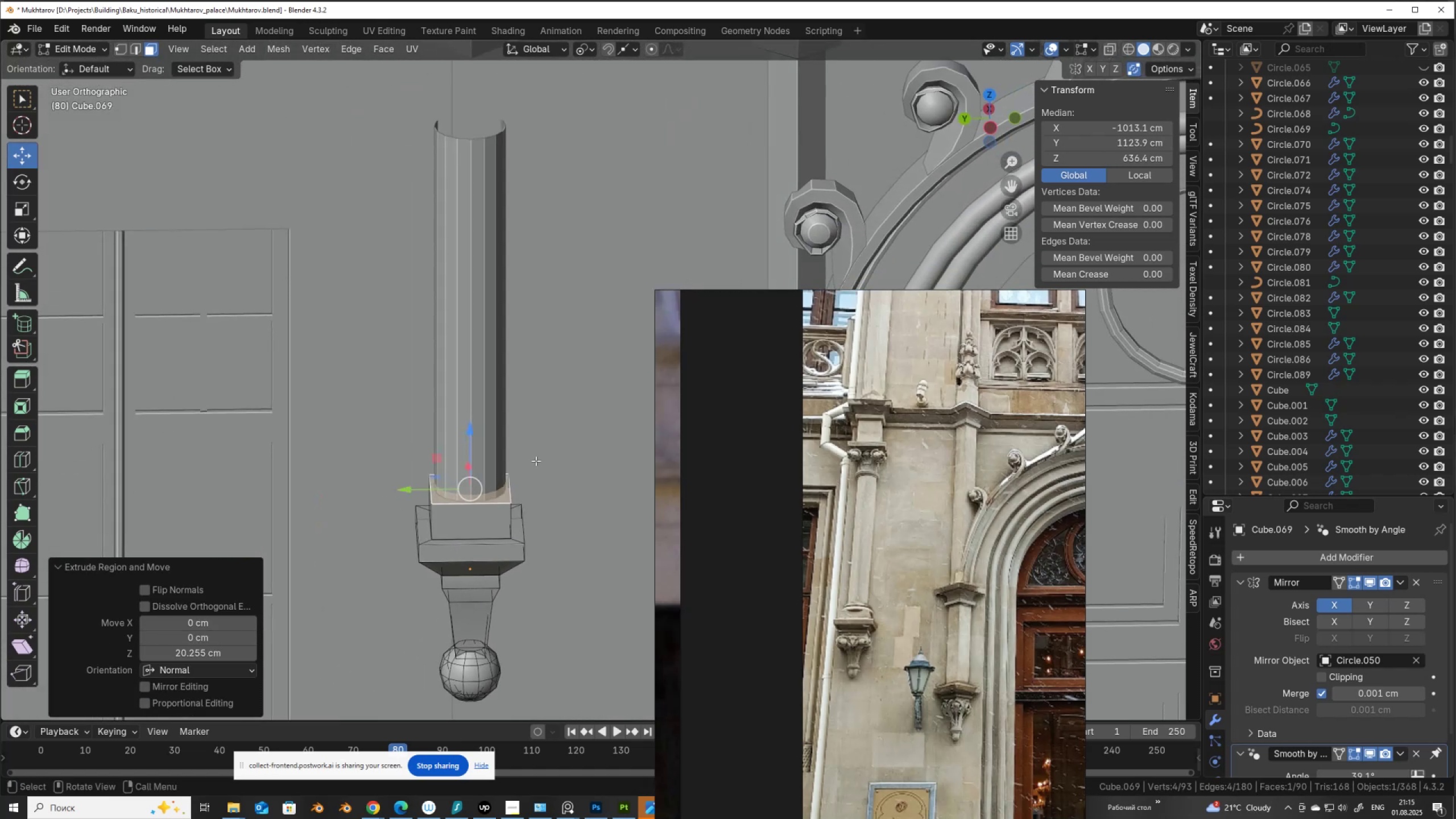 
key(Tab)
 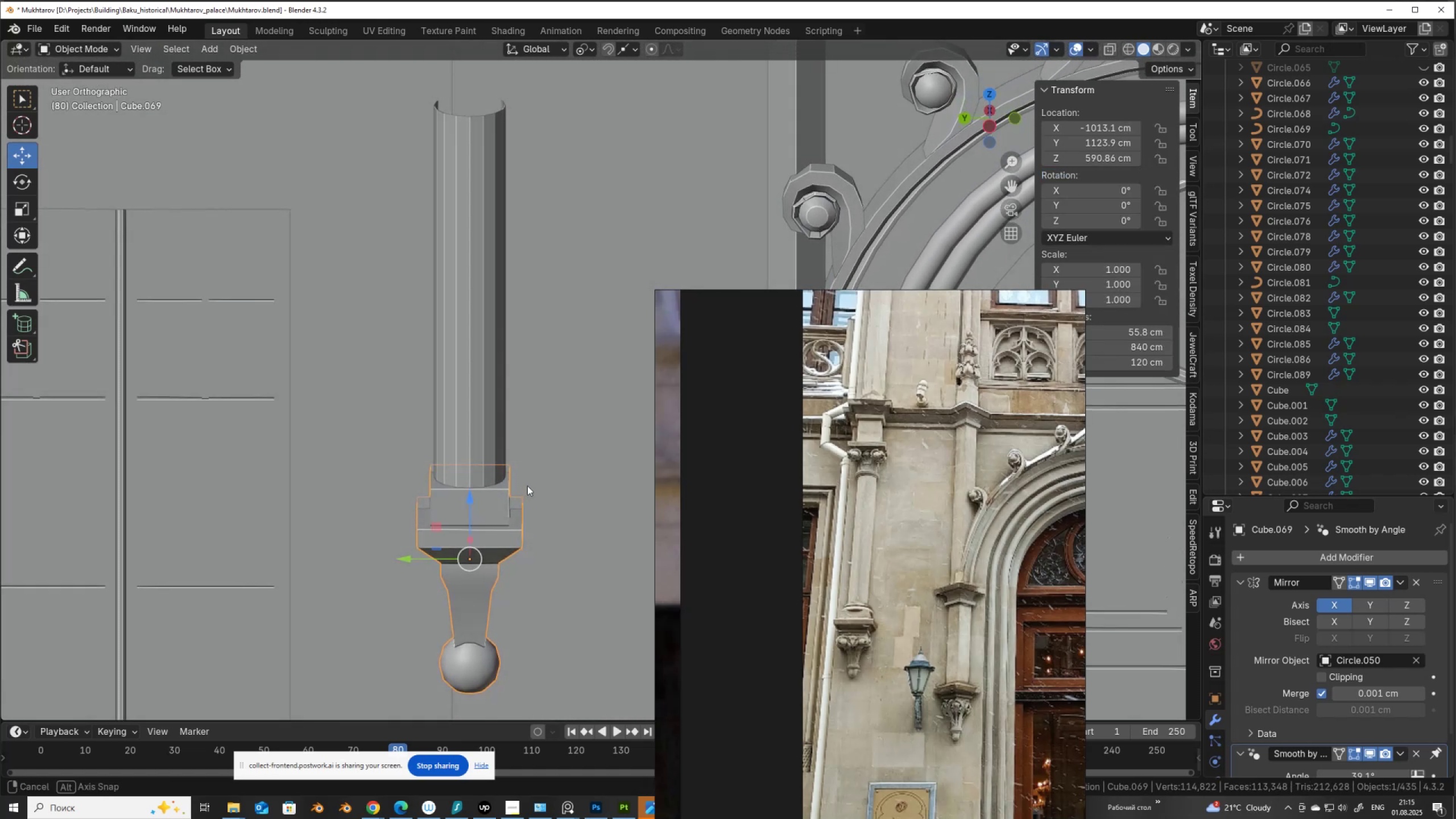 
hold_key(key=ShiftLeft, duration=0.74)
 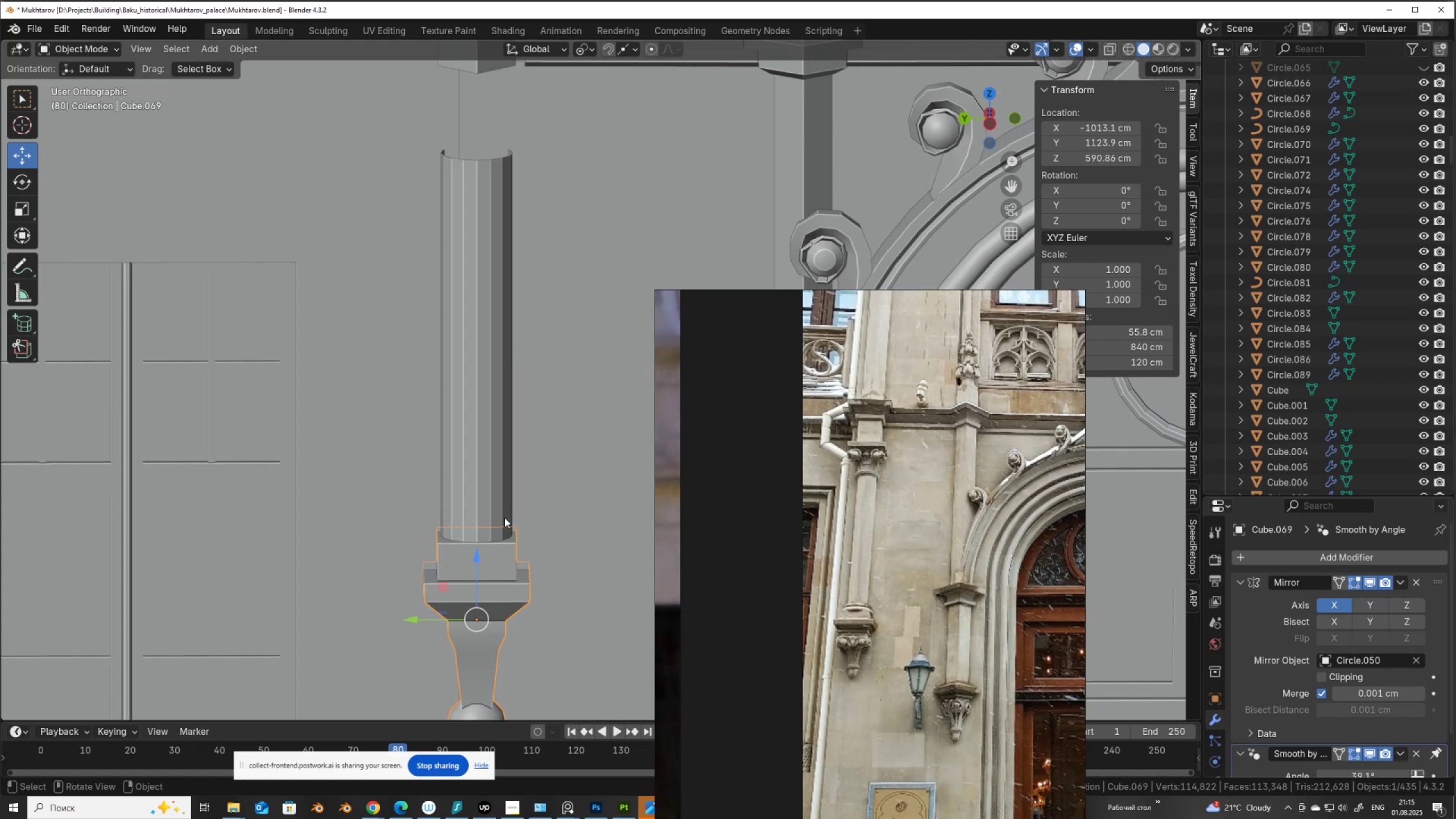 
left_click([479, 485])
 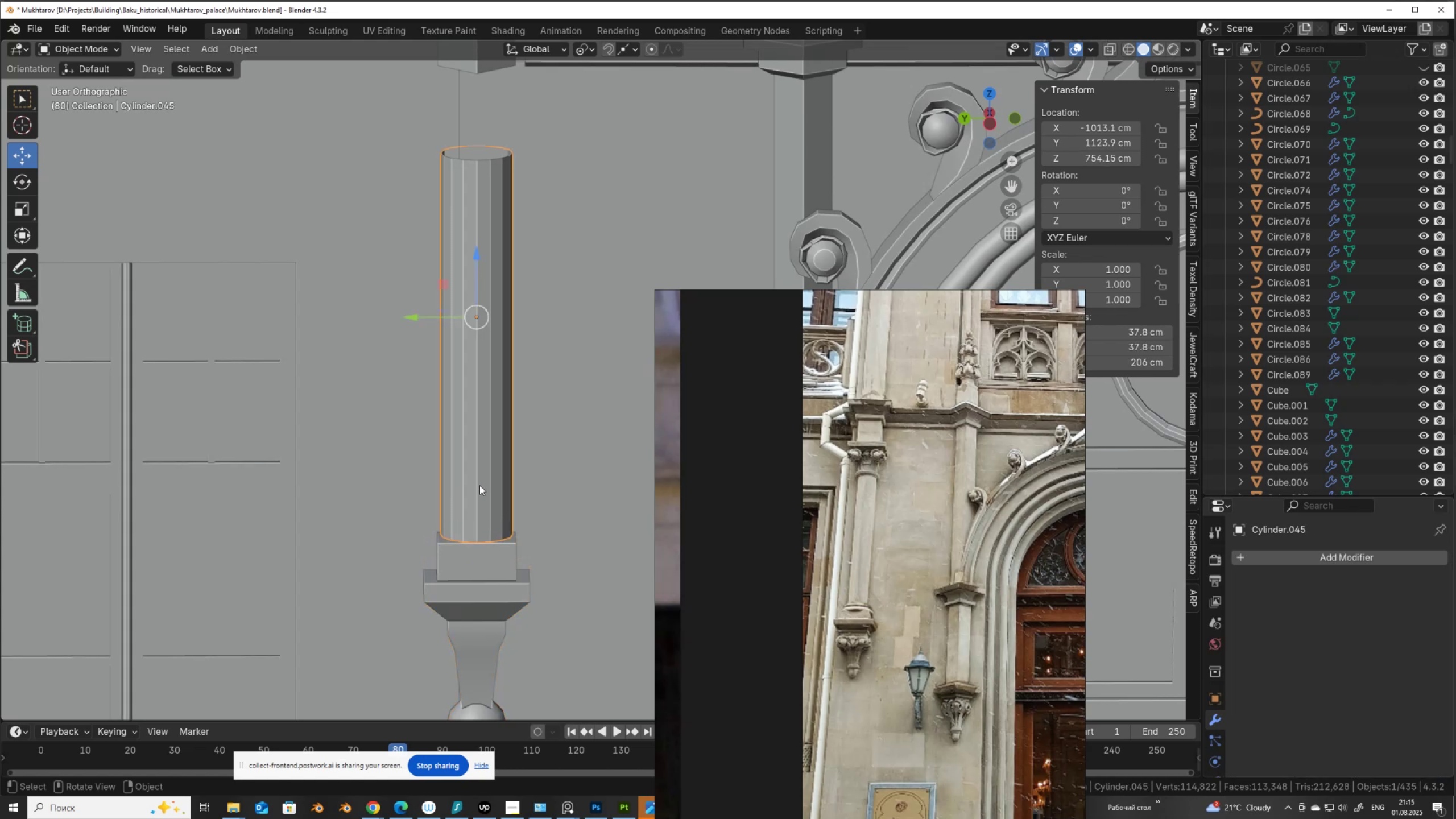 
key(Tab)
 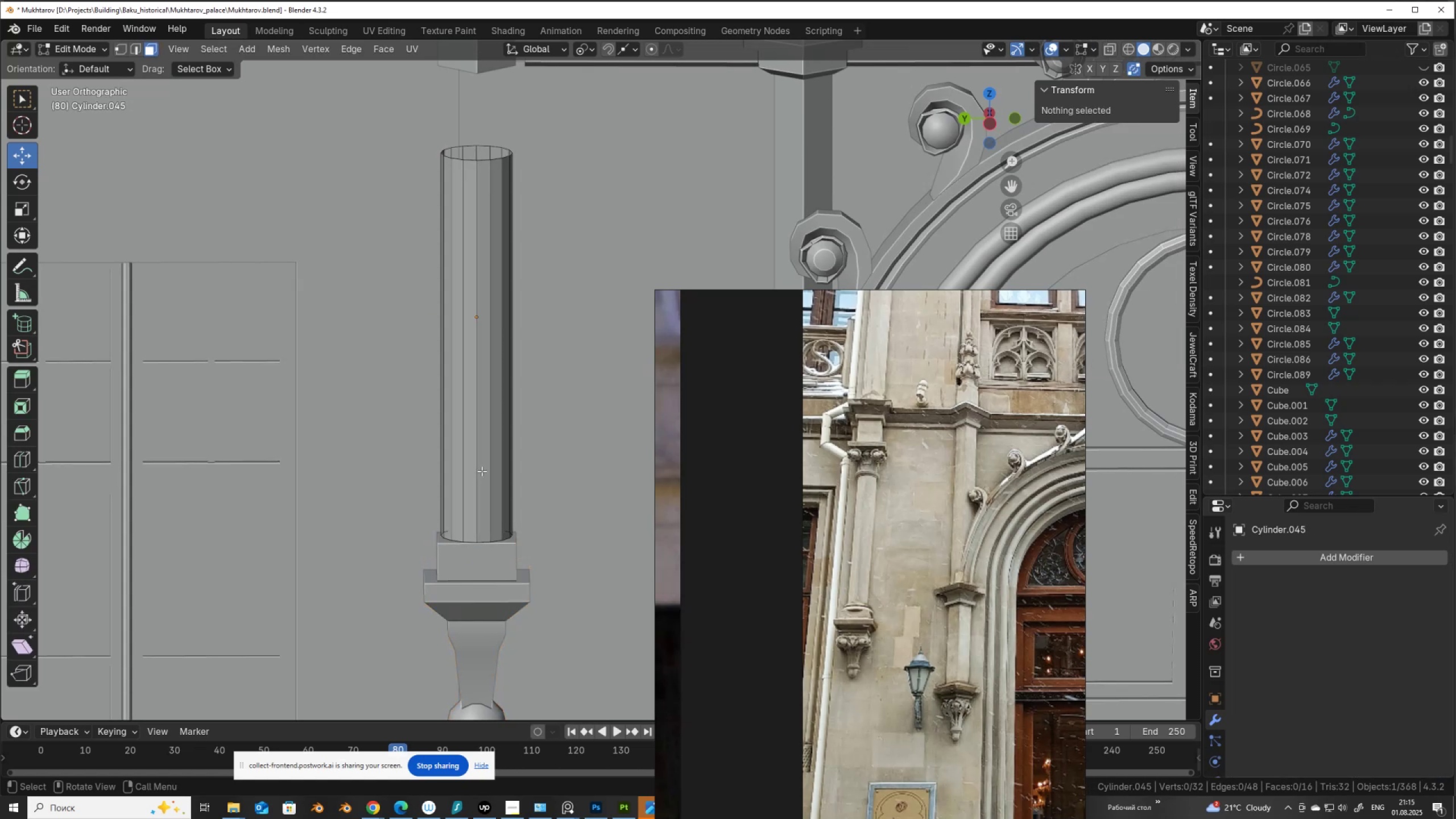 
key(Control+R)
 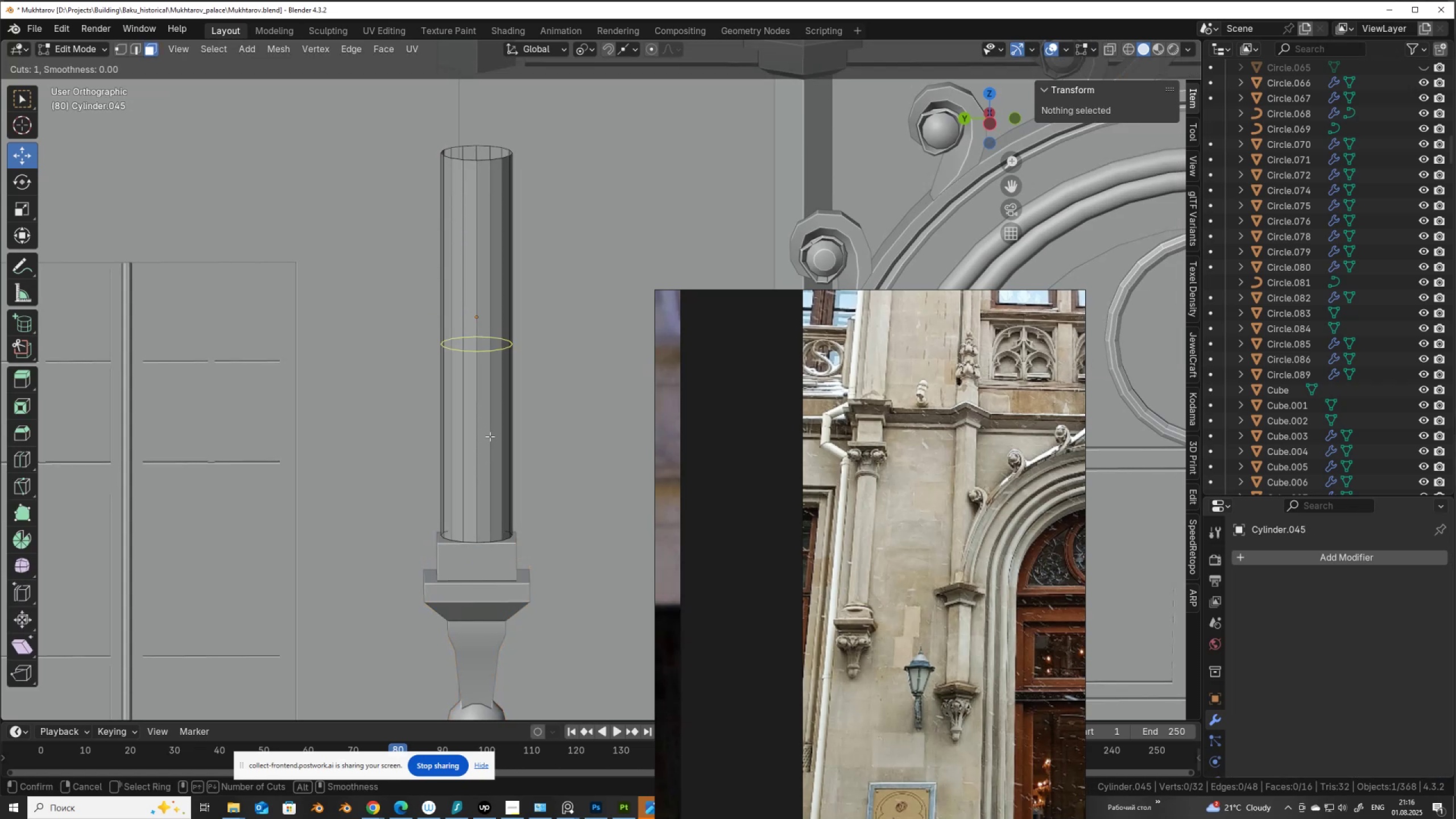 
left_click([490, 436])
 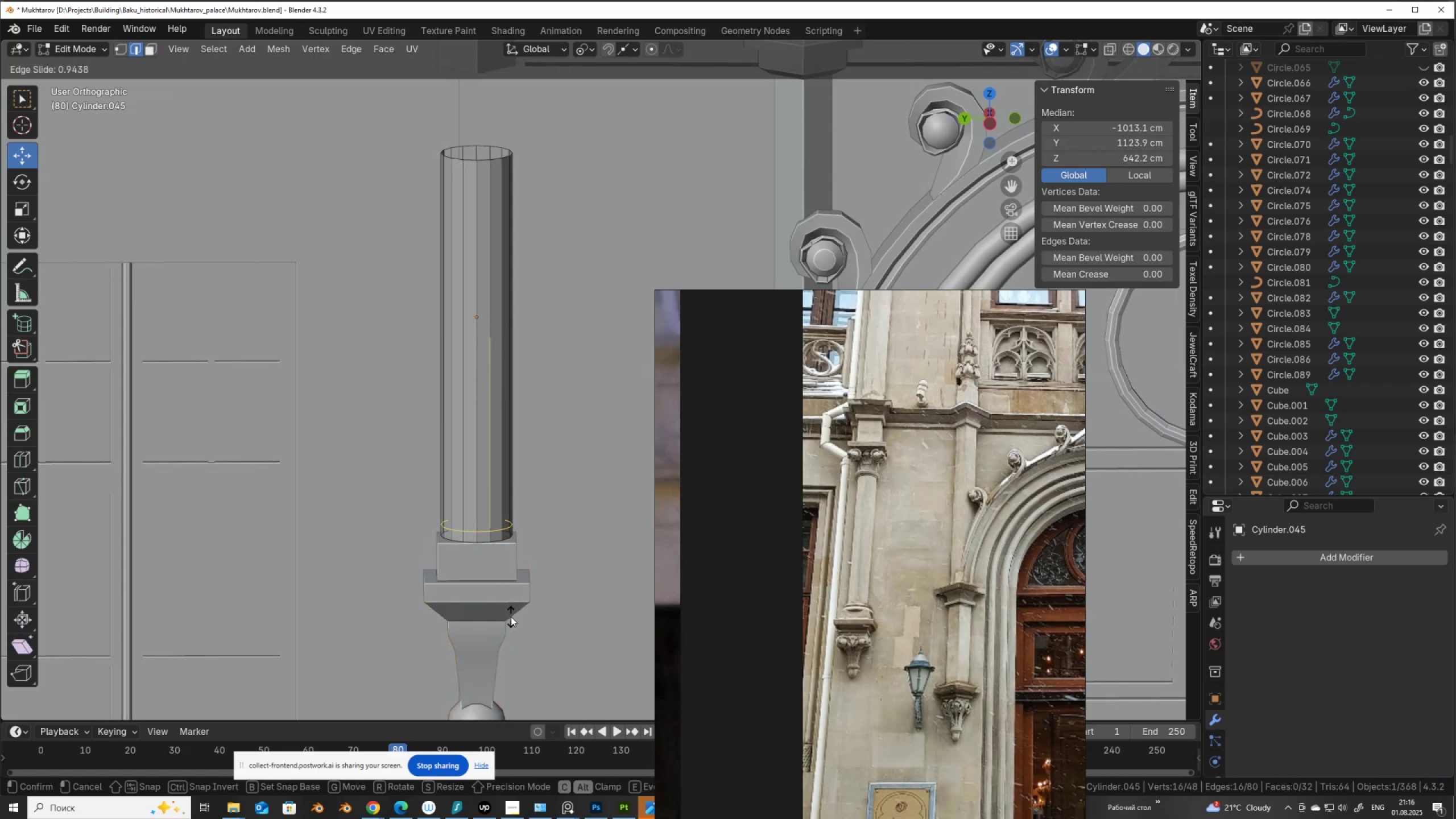 
left_click([511, 617])
 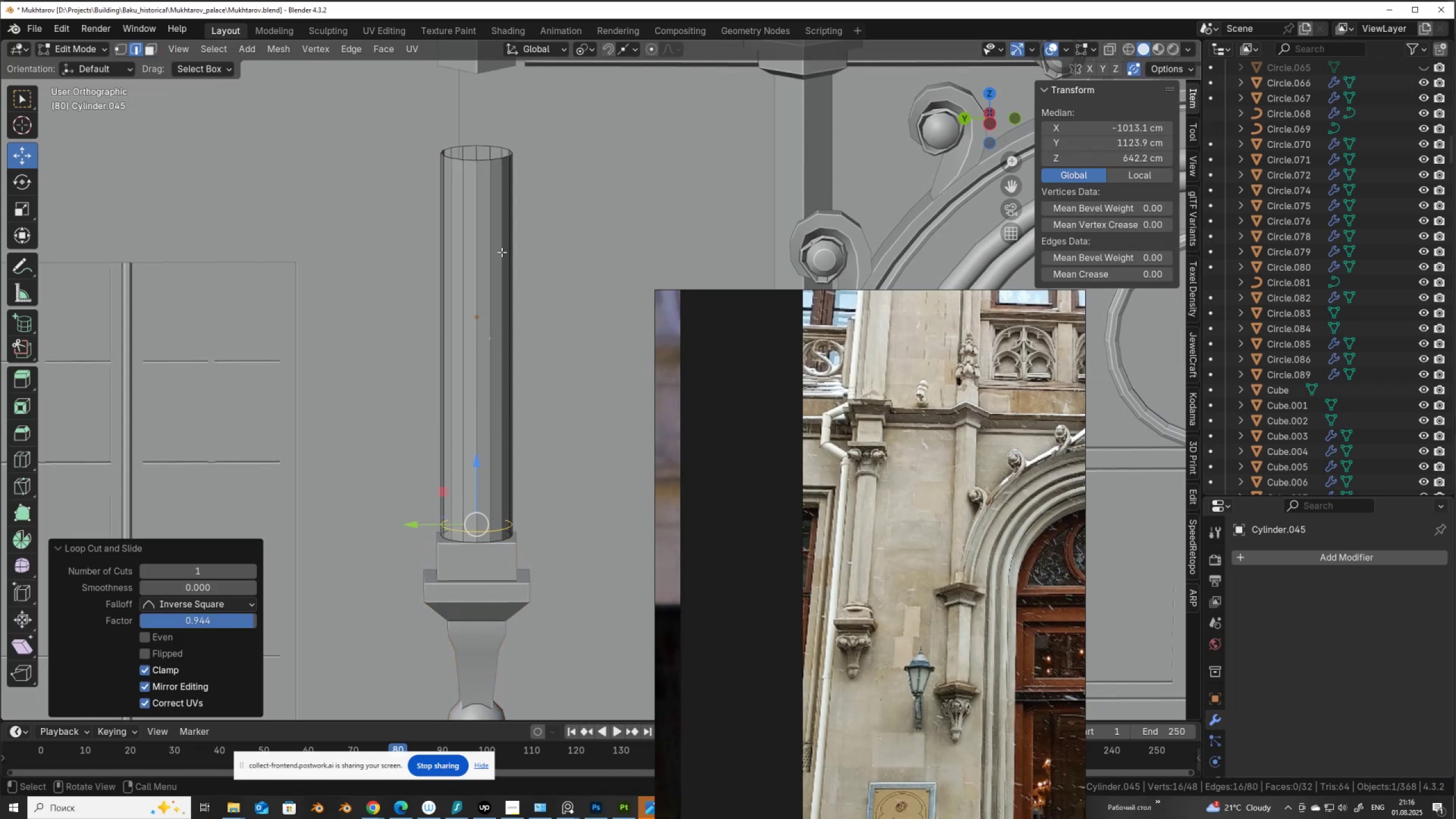 
key(Control+R)
 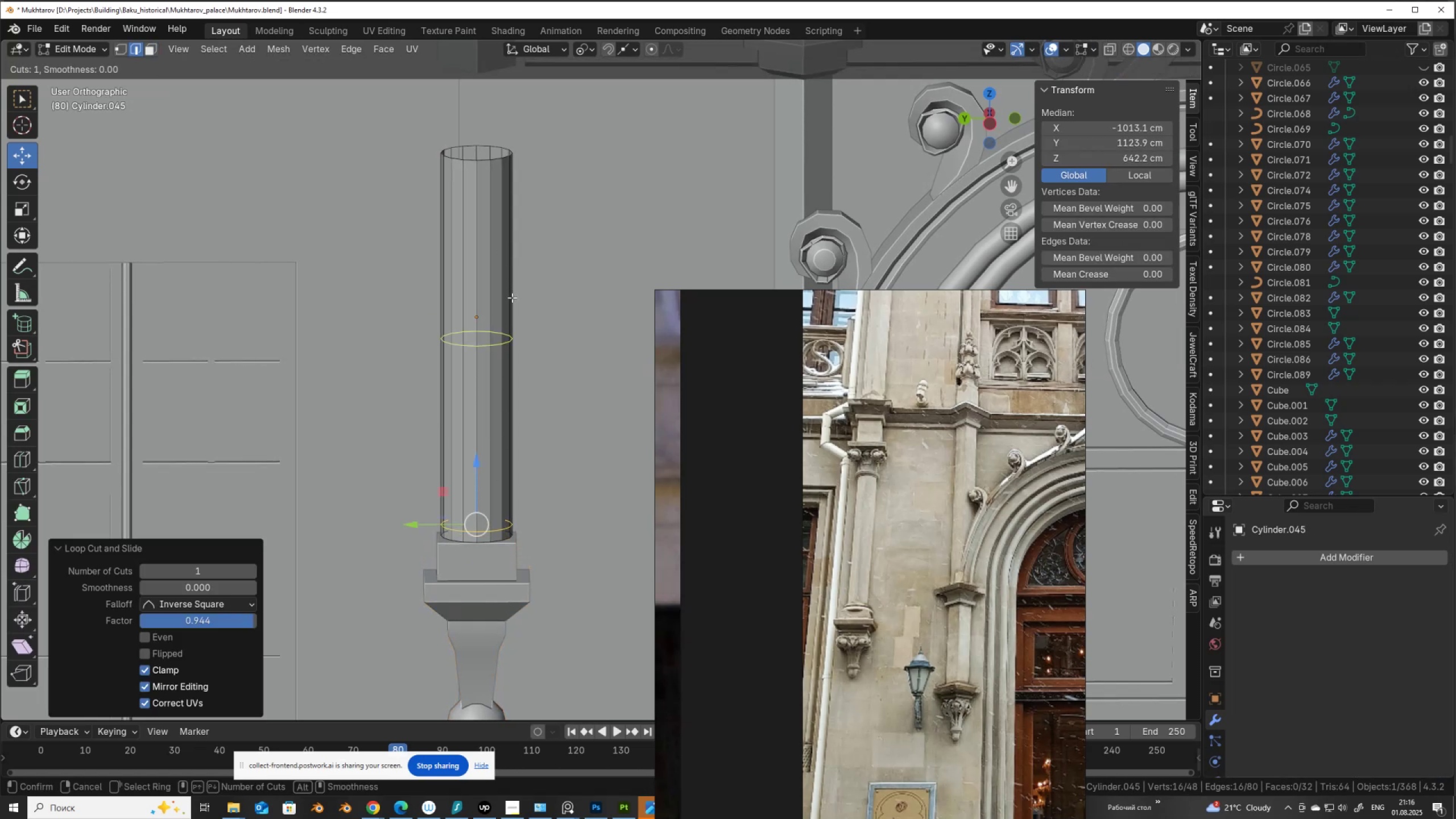 
left_click([512, 297])
 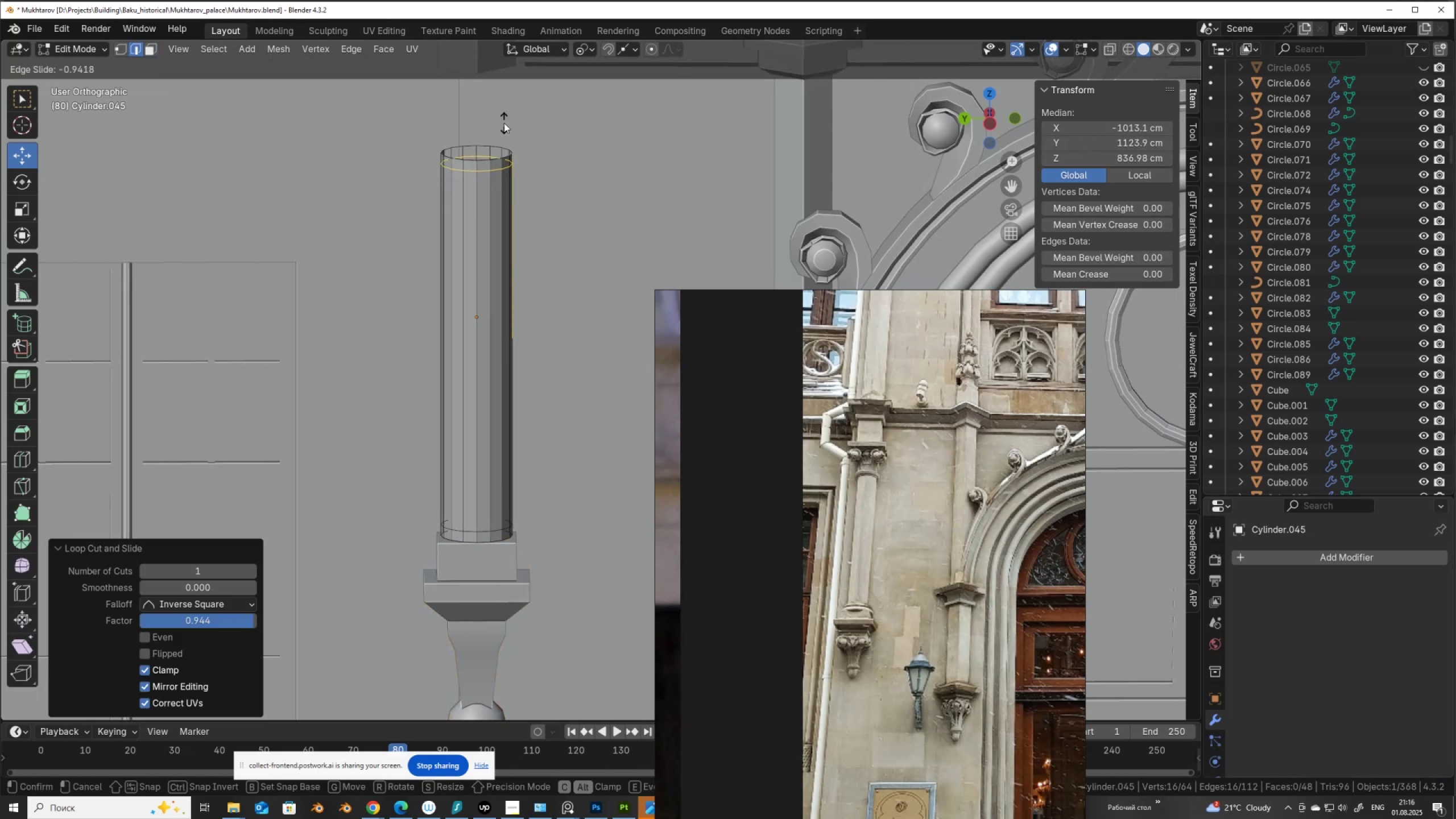 
left_click([504, 123])
 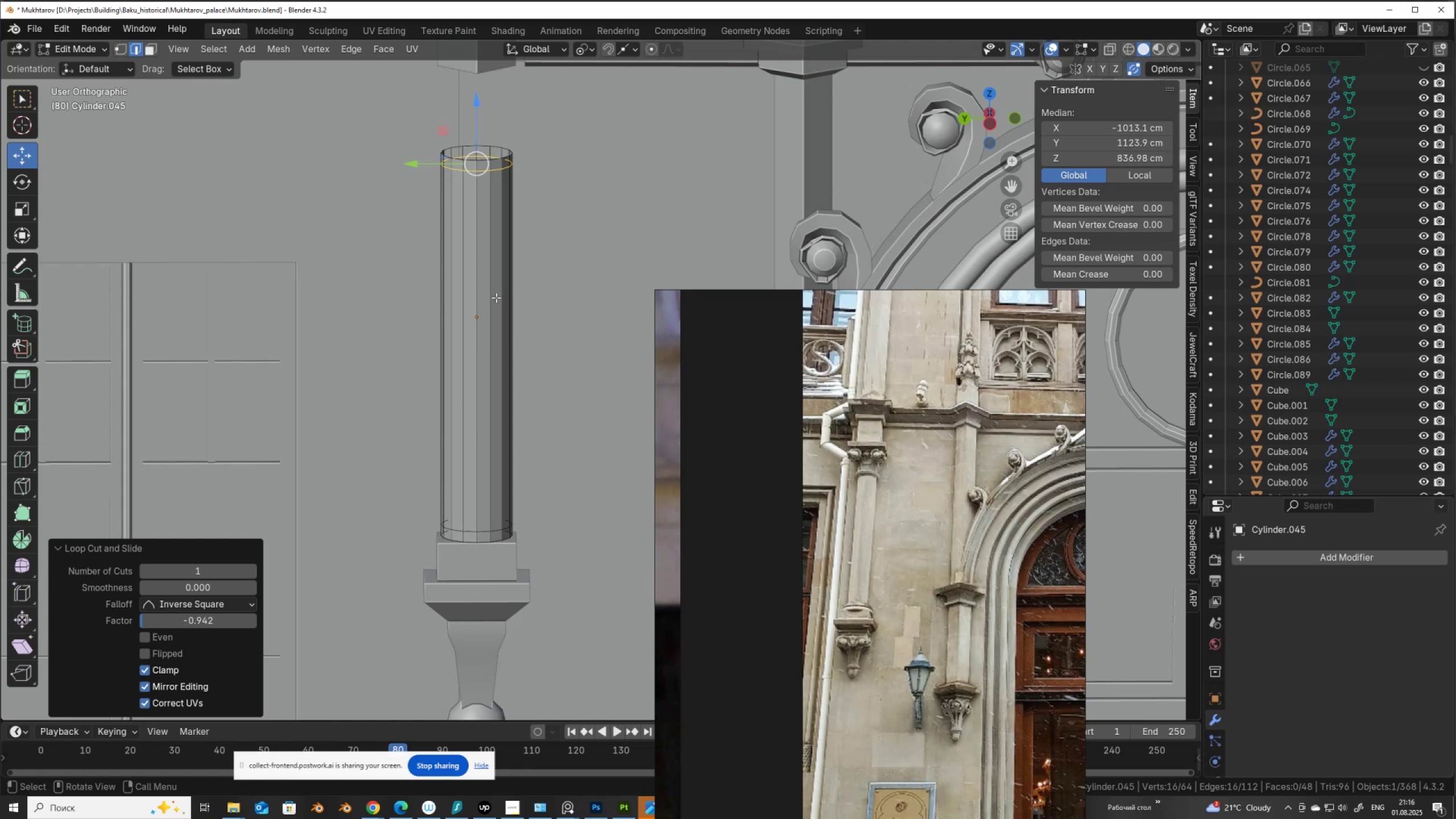 
key(3)
 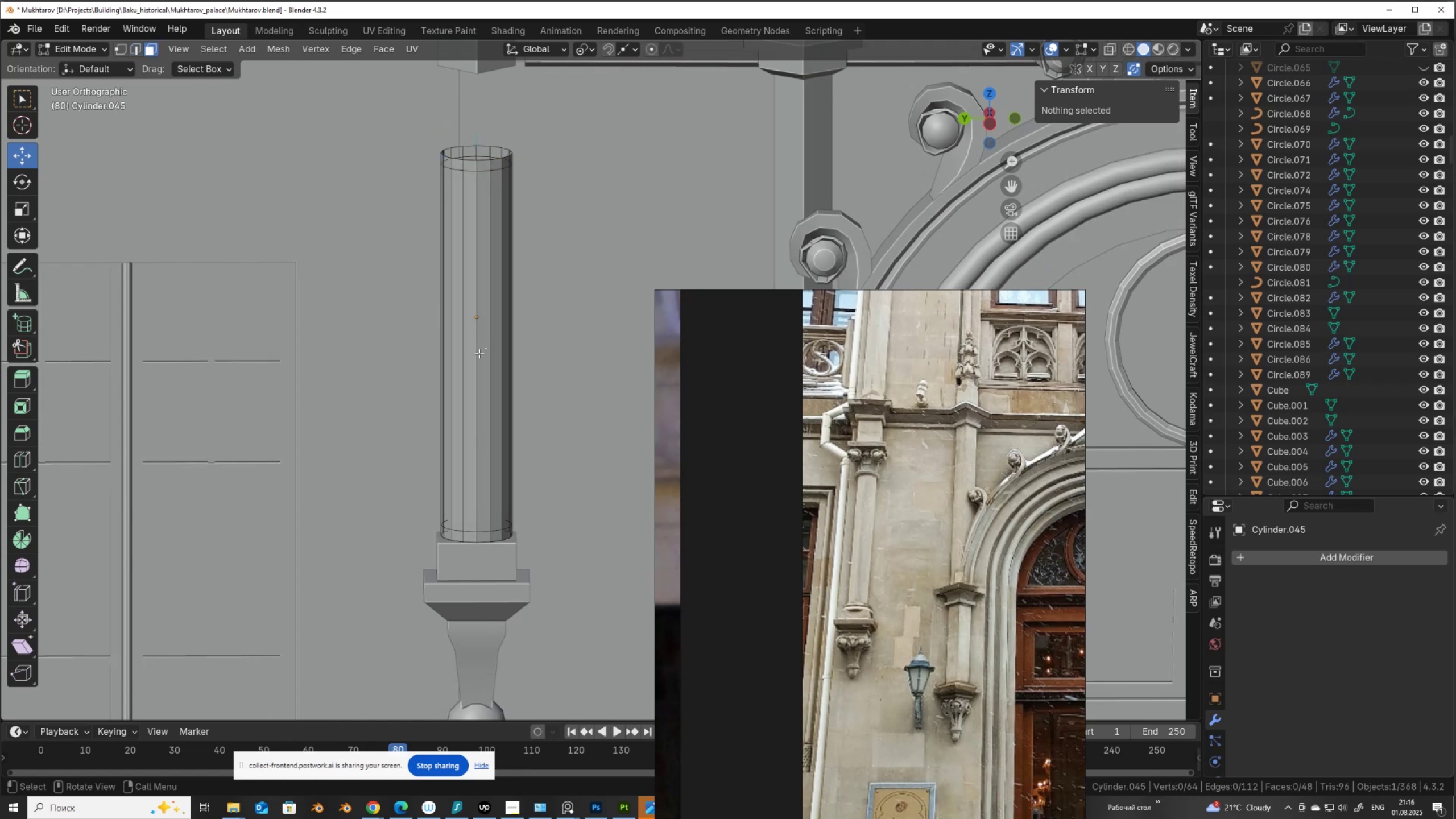 
key(Alt+AltLeft)
 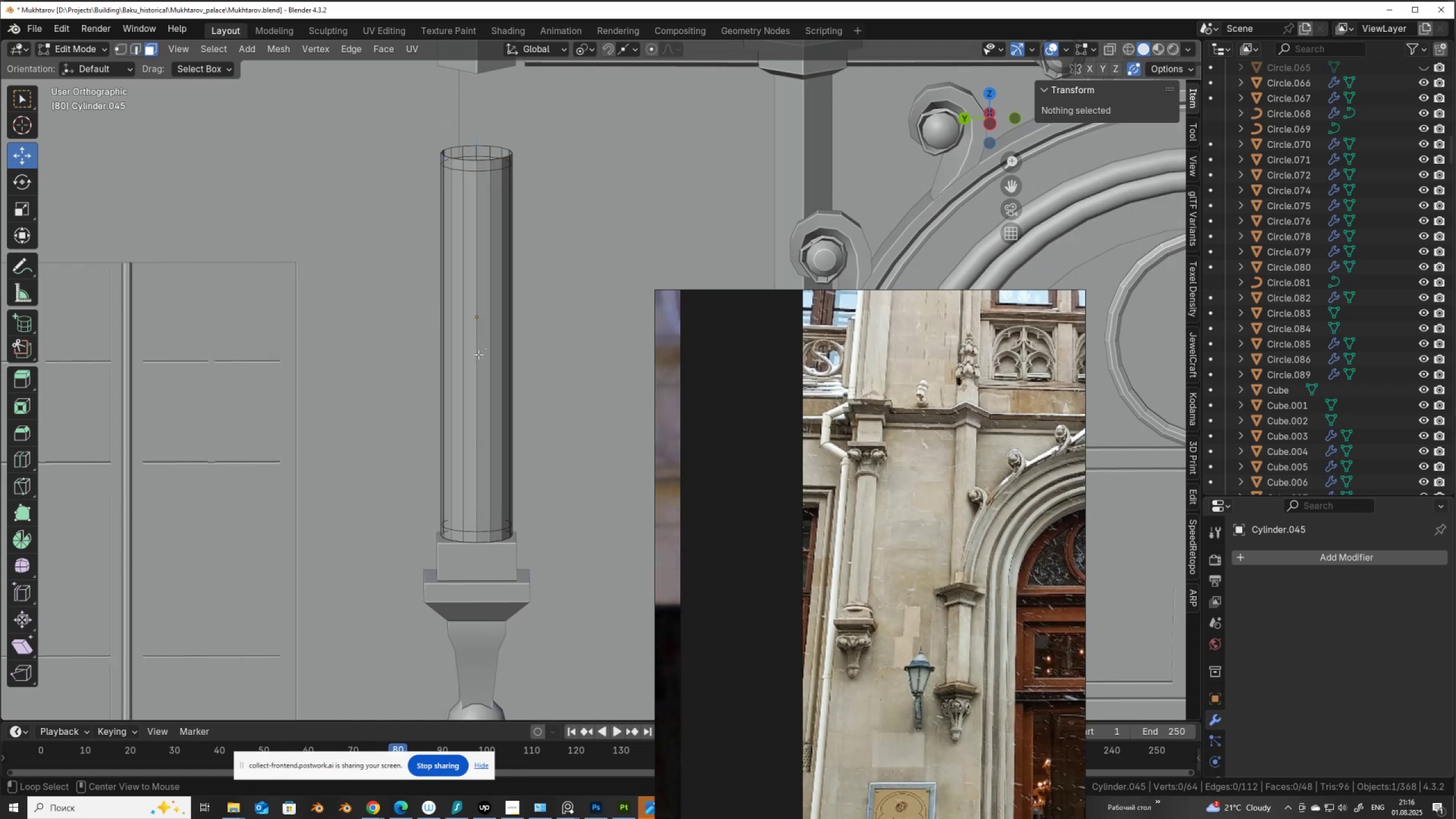 
left_click([478, 354])
 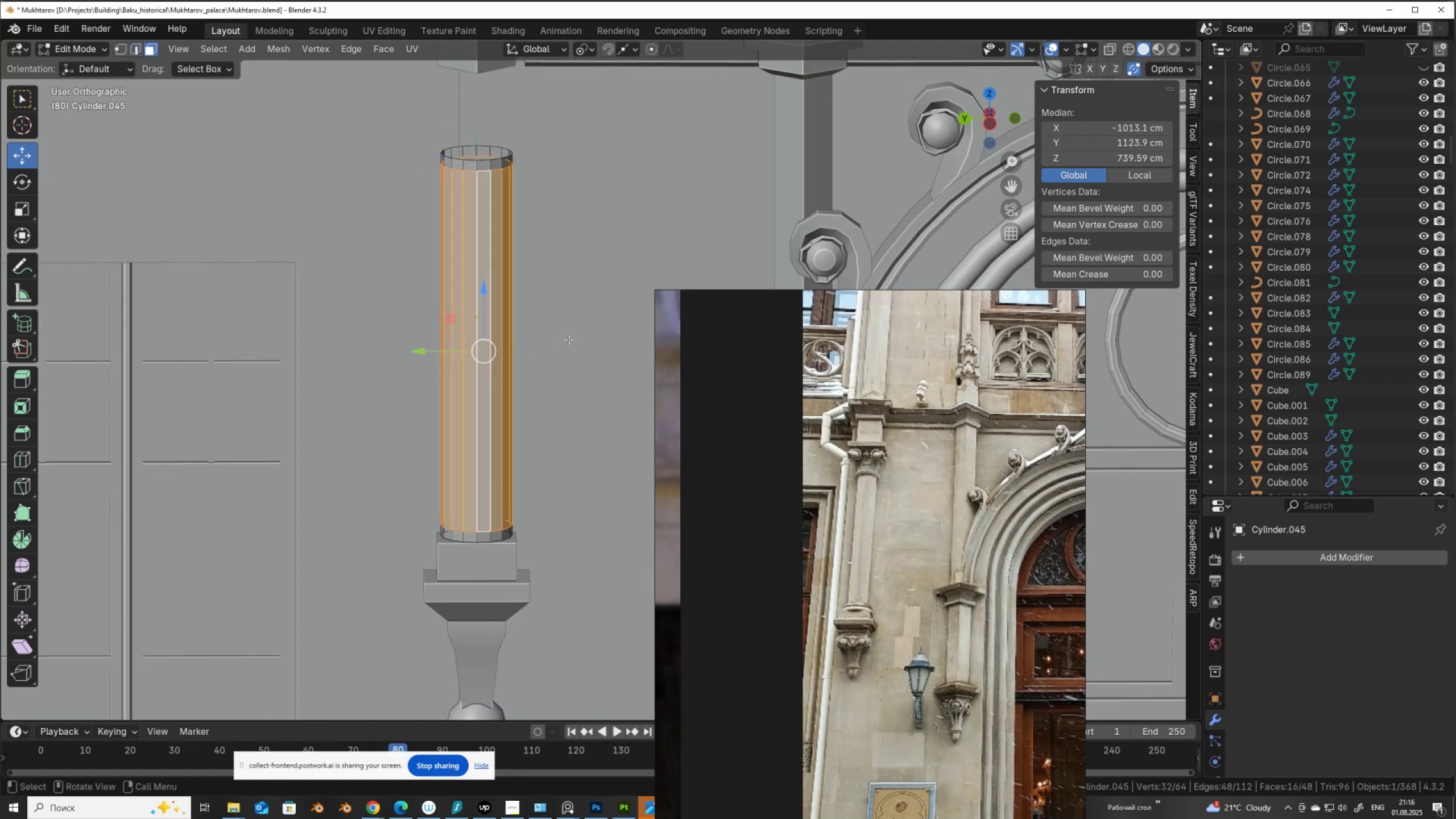 
key(I)
 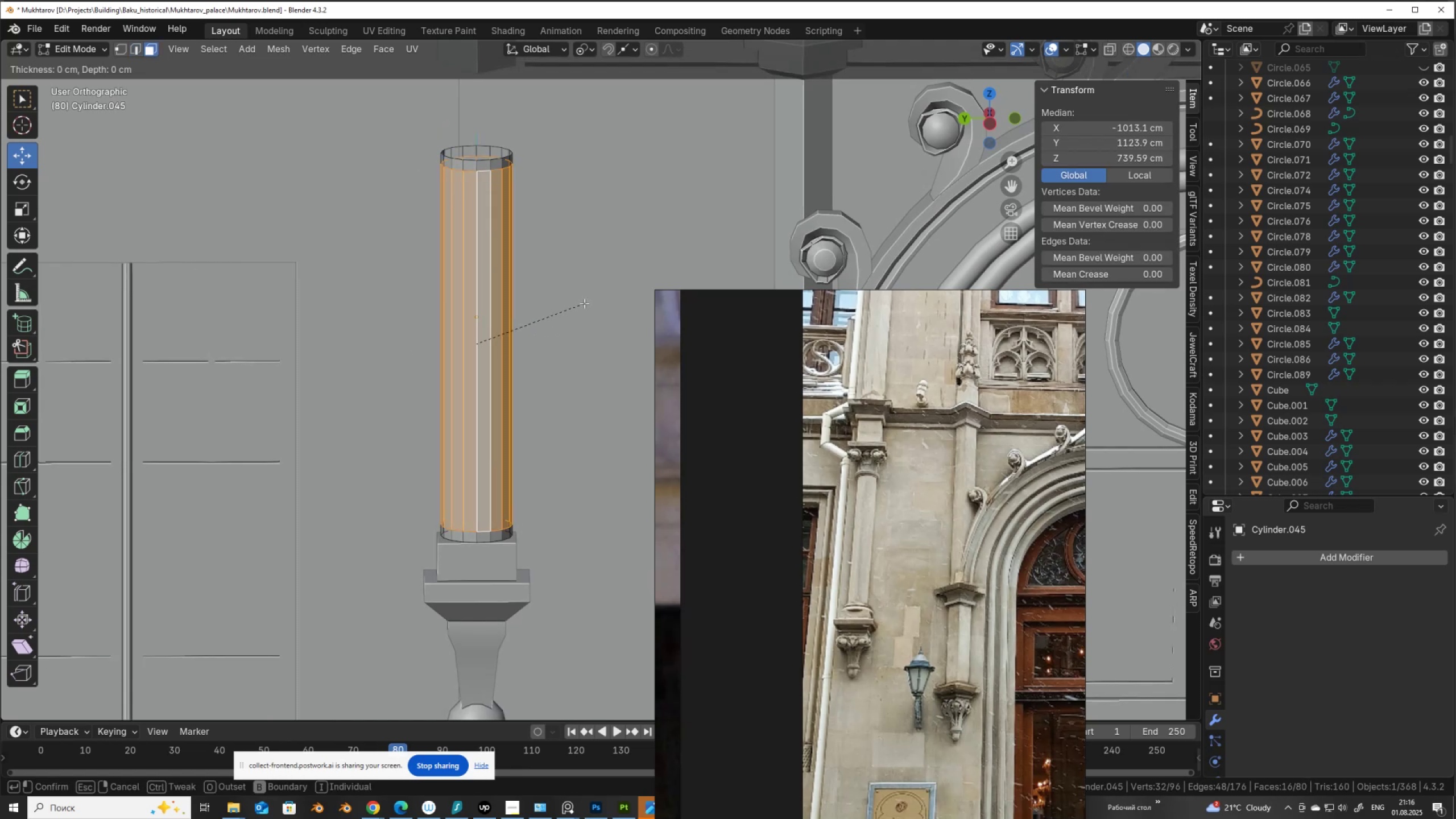 
right_click([584, 303])
 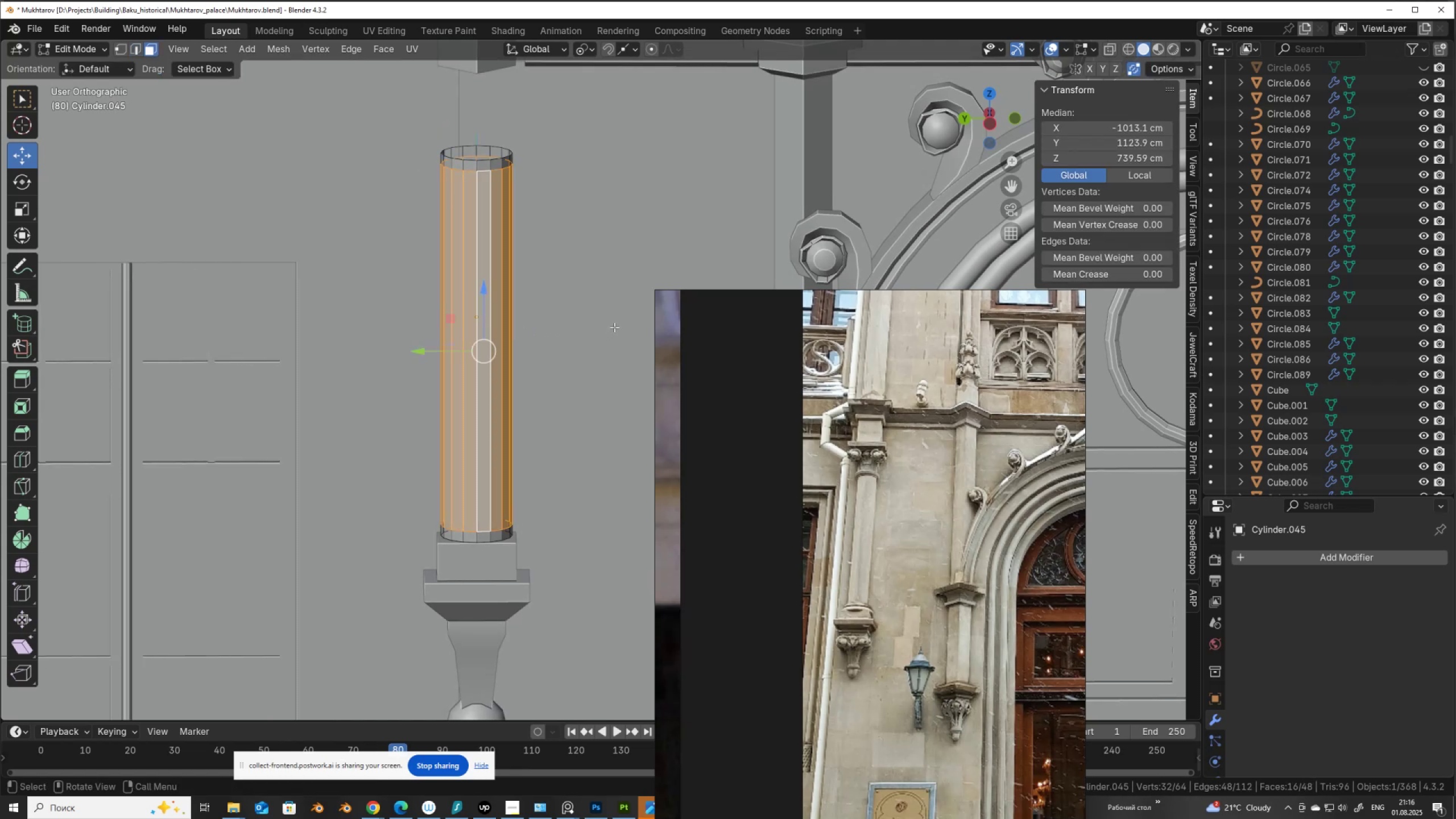 
type(sZ)
 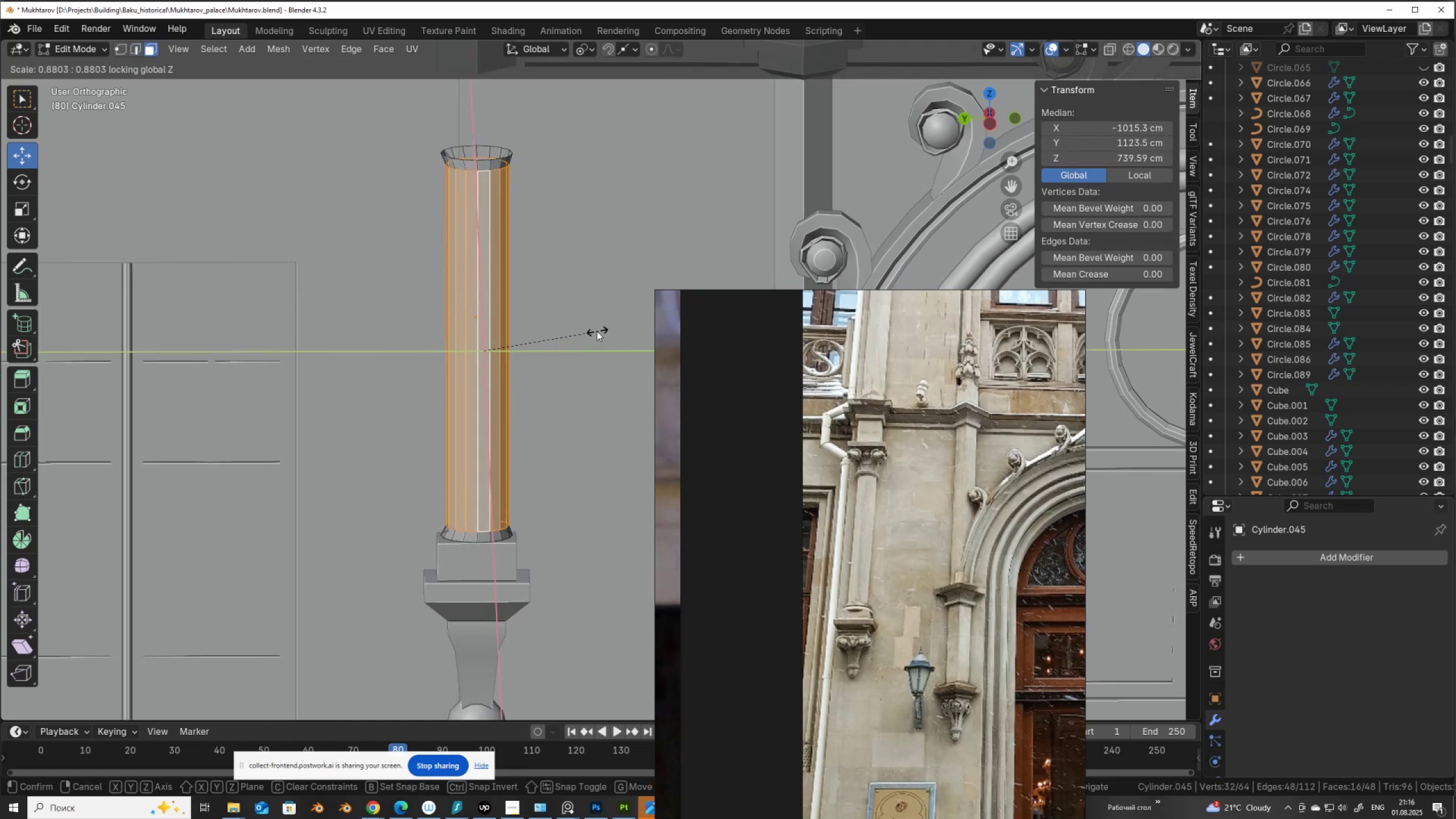 
wait(5.31)
 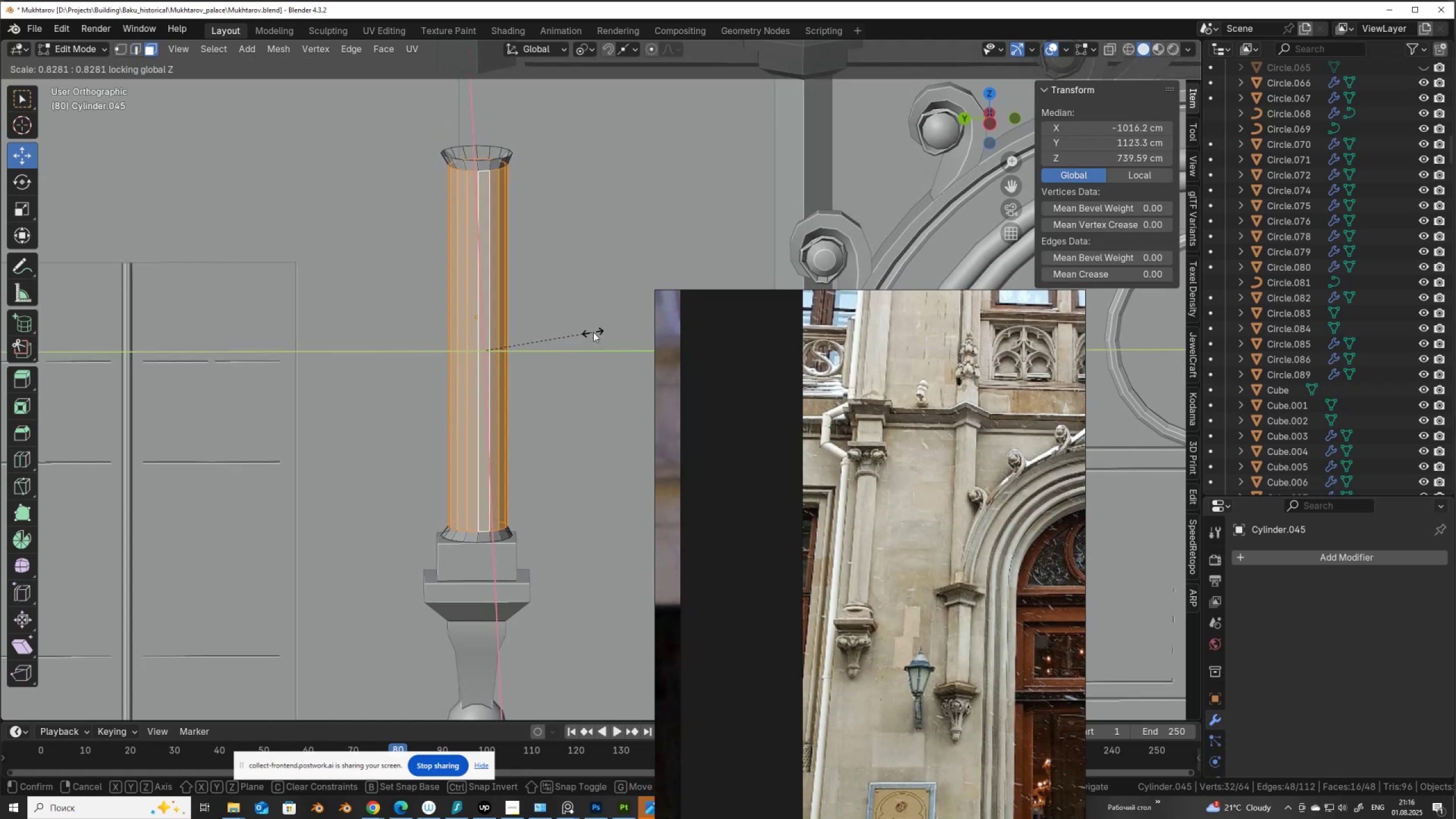 
right_click([599, 334])
 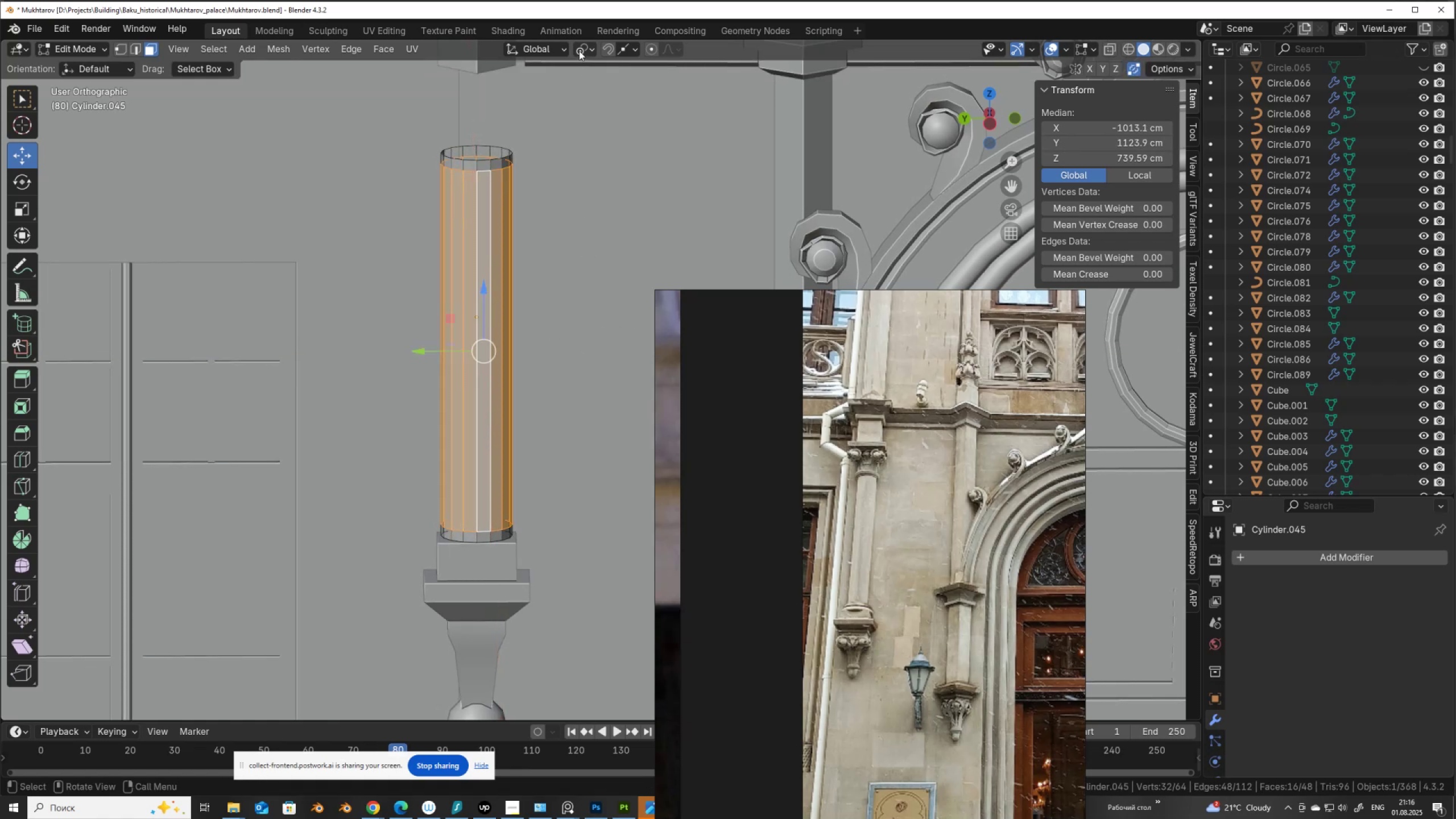 
left_click([580, 49])
 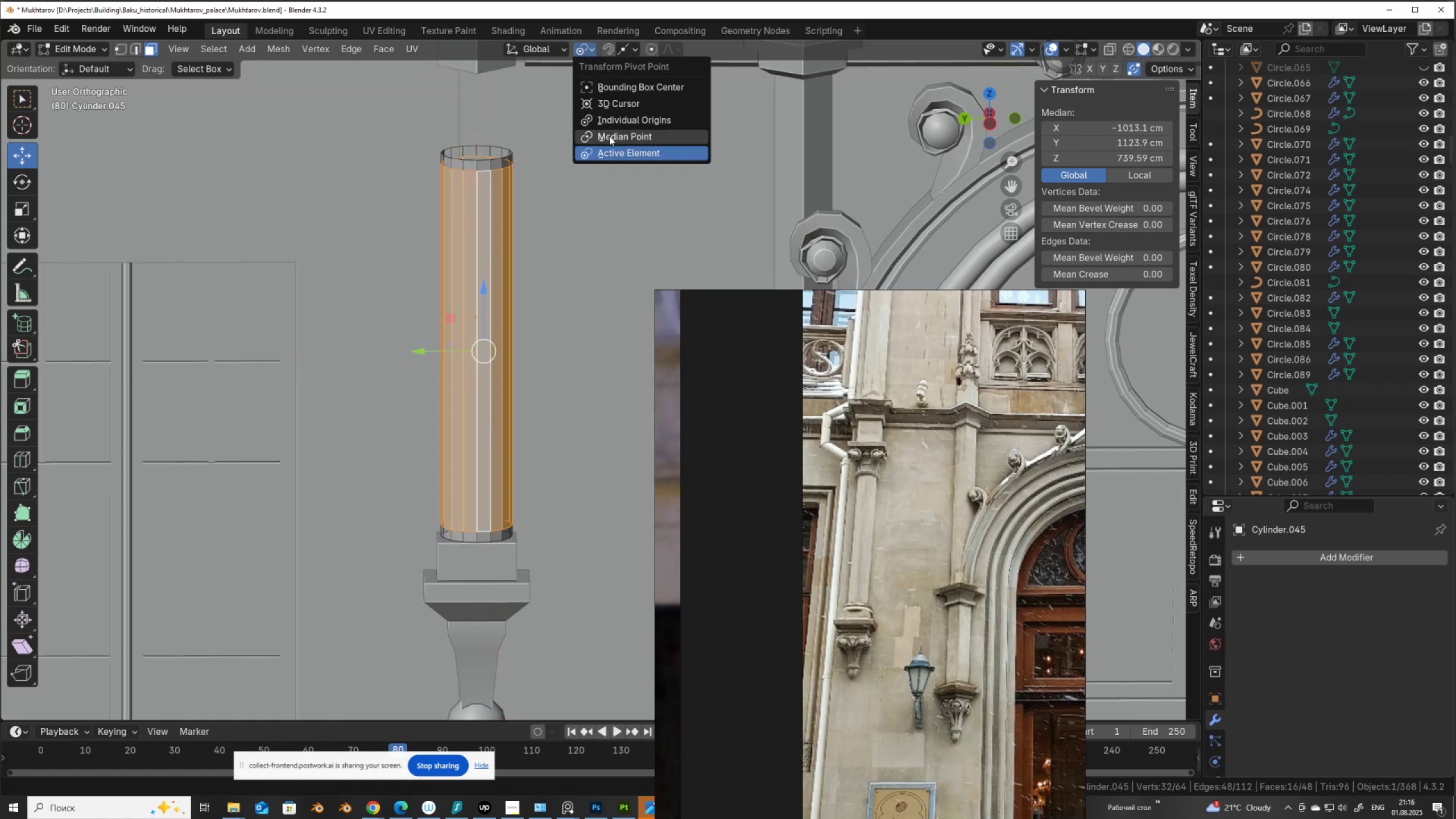 
left_click([609, 136])
 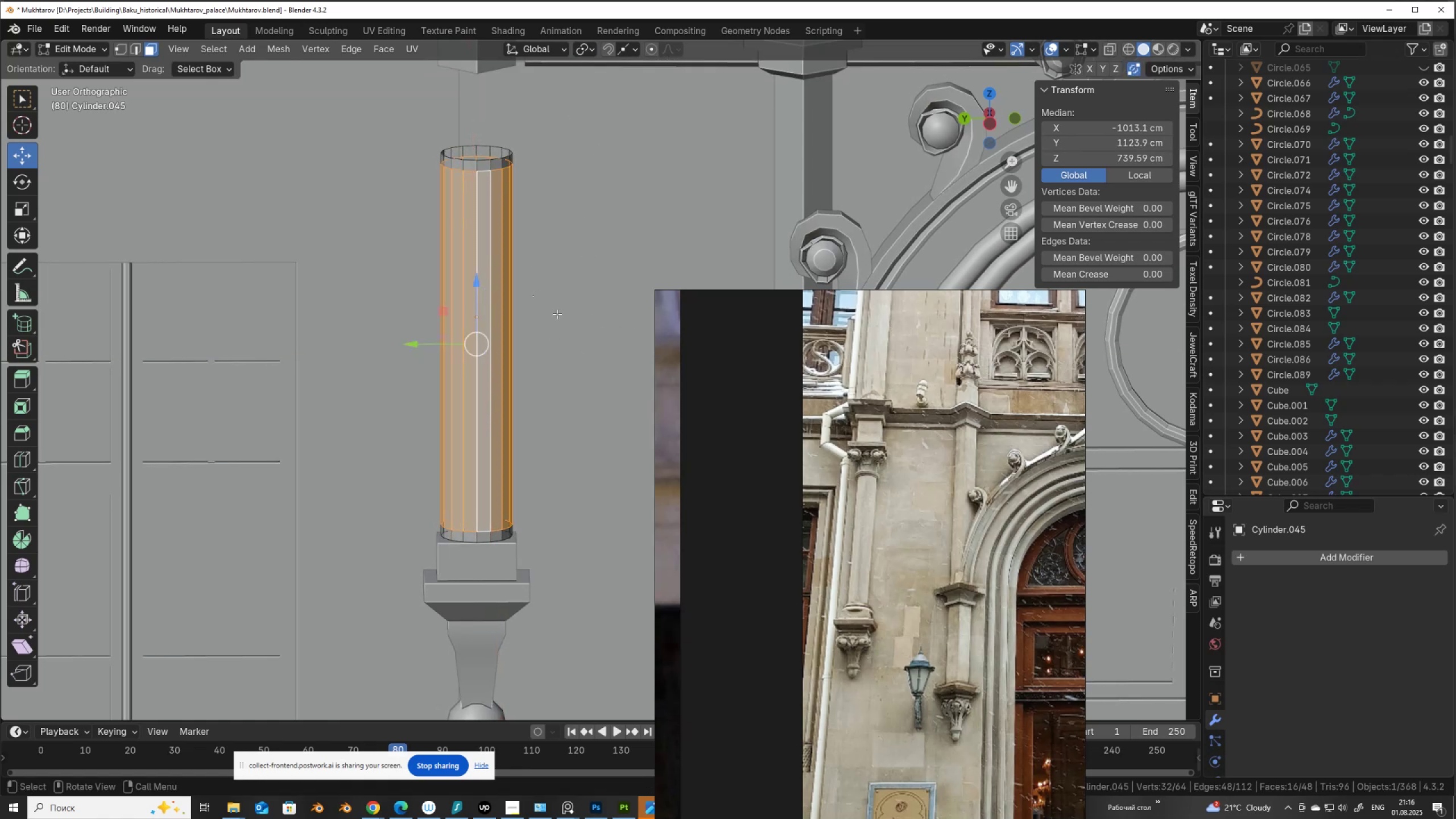 
type(sz)
 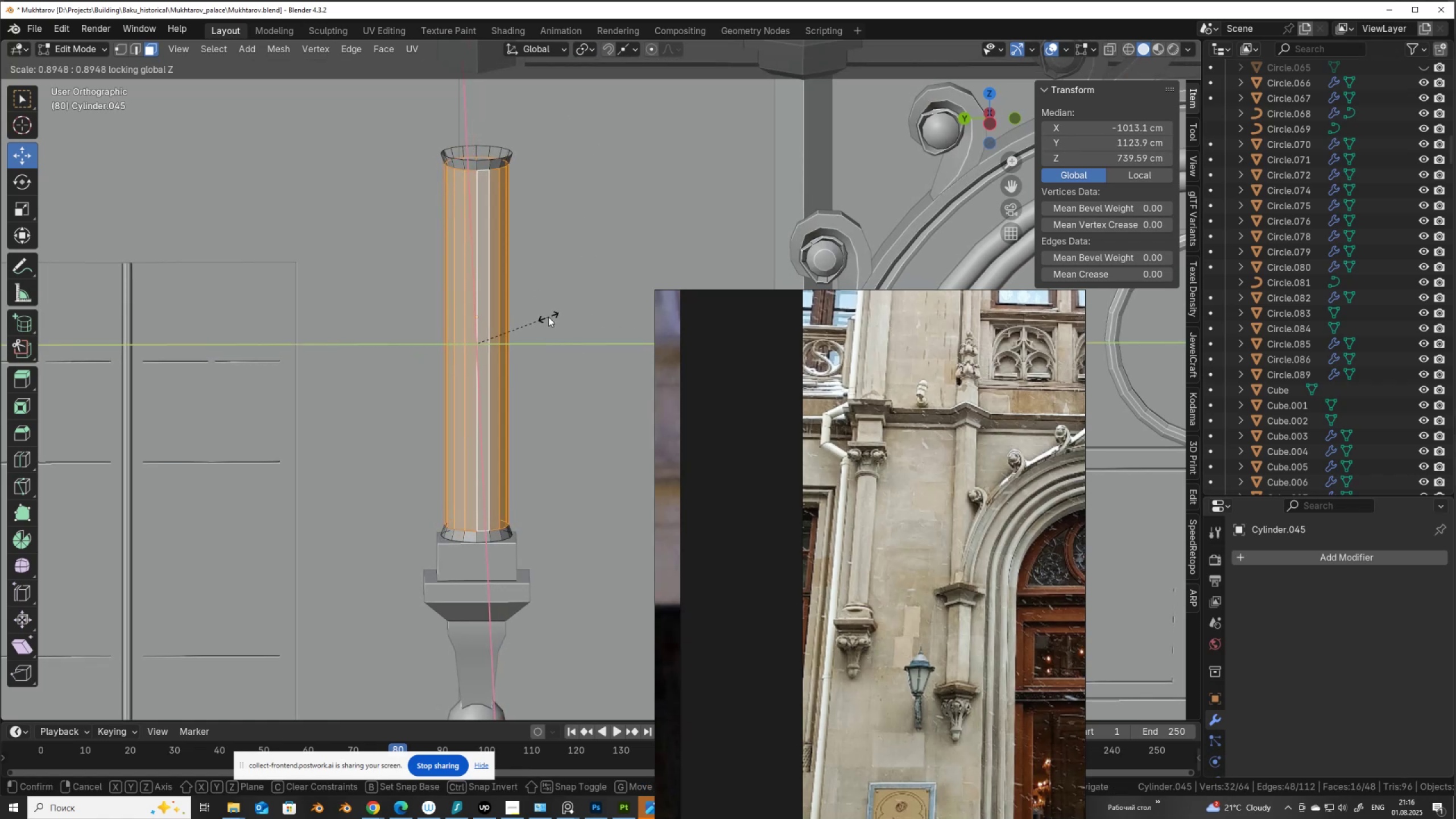 
hold_key(key=ShiftLeft, duration=0.32)
 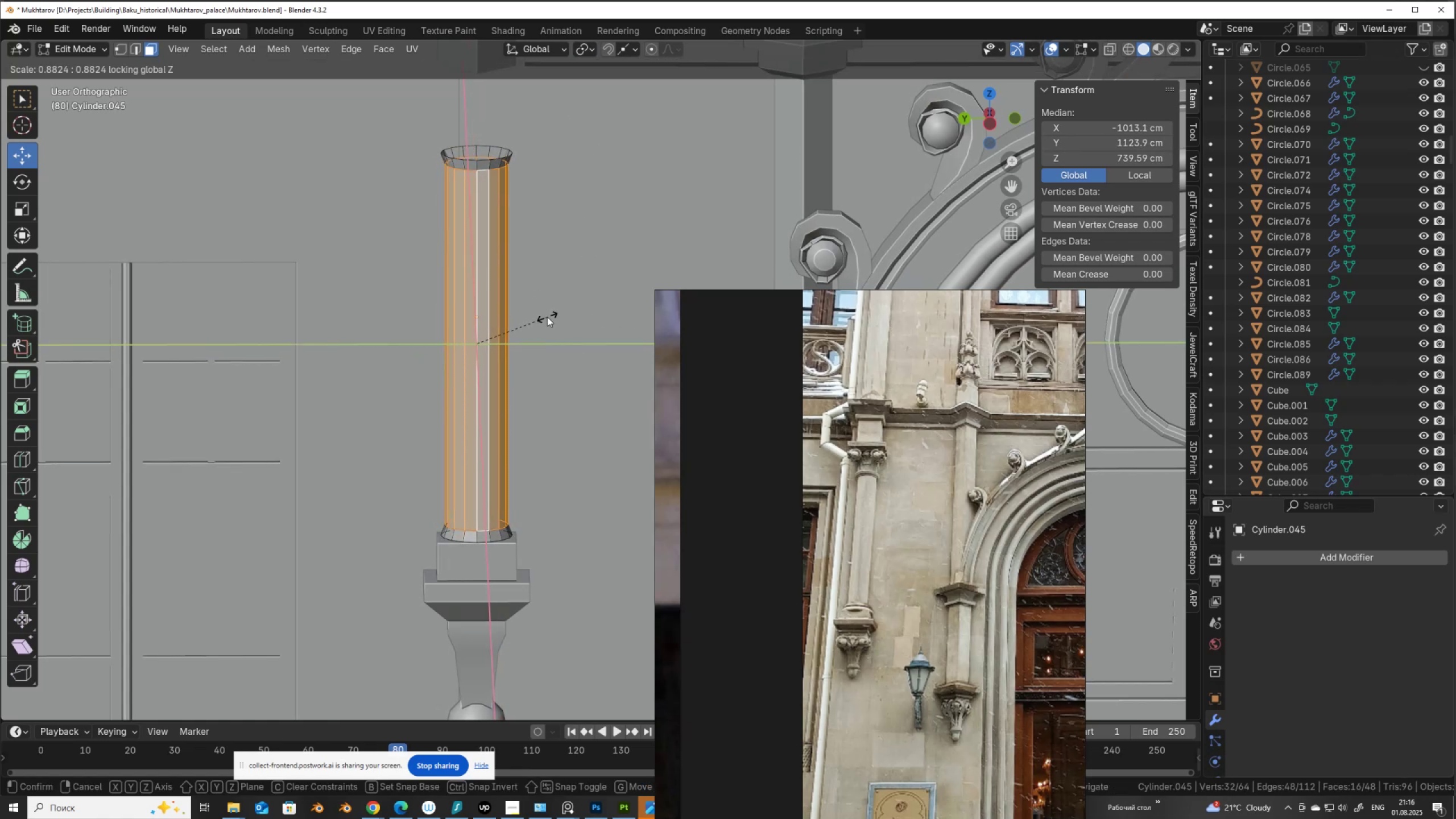 
left_click([547, 317])
 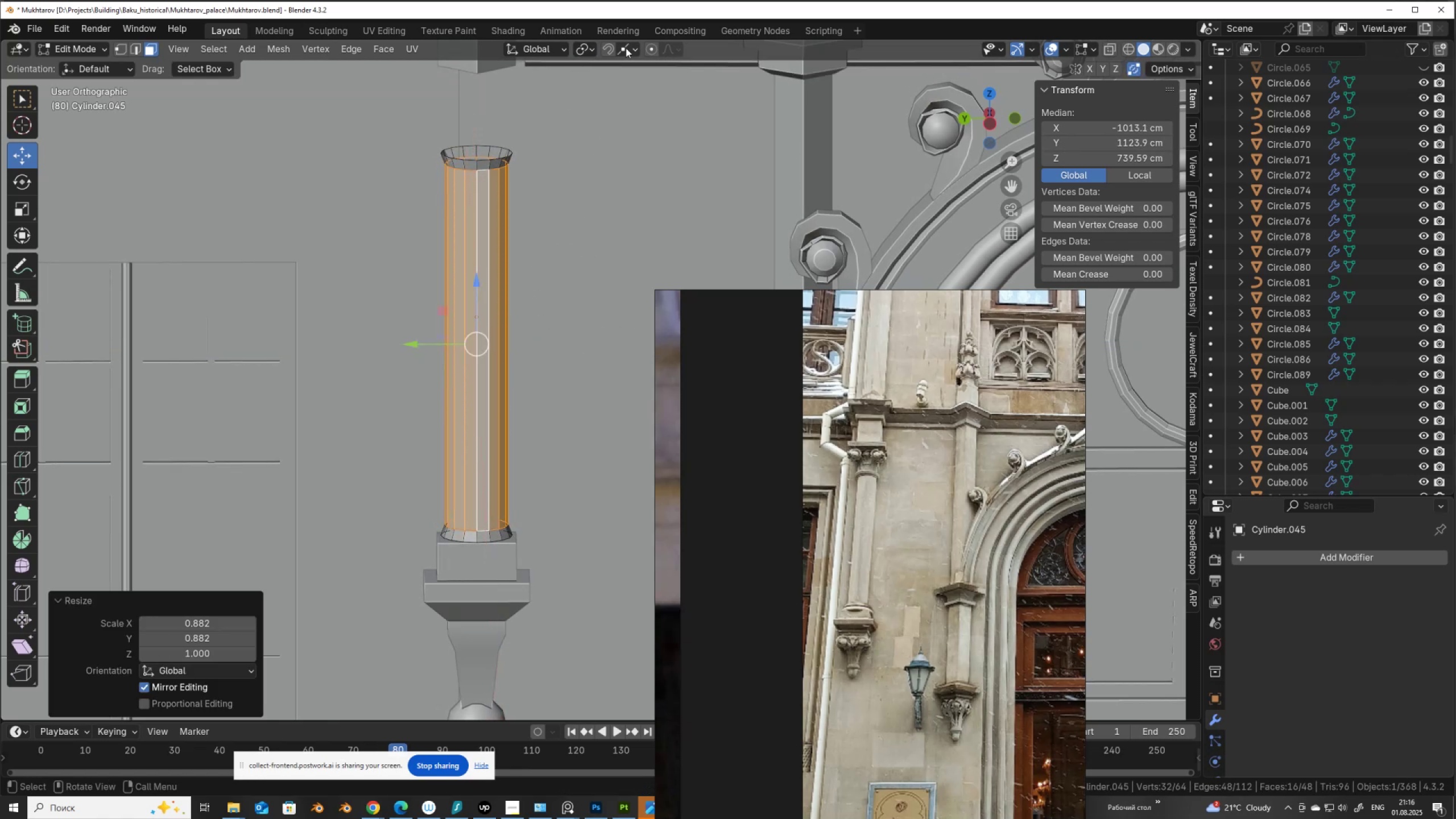 
left_click([626, 48])
 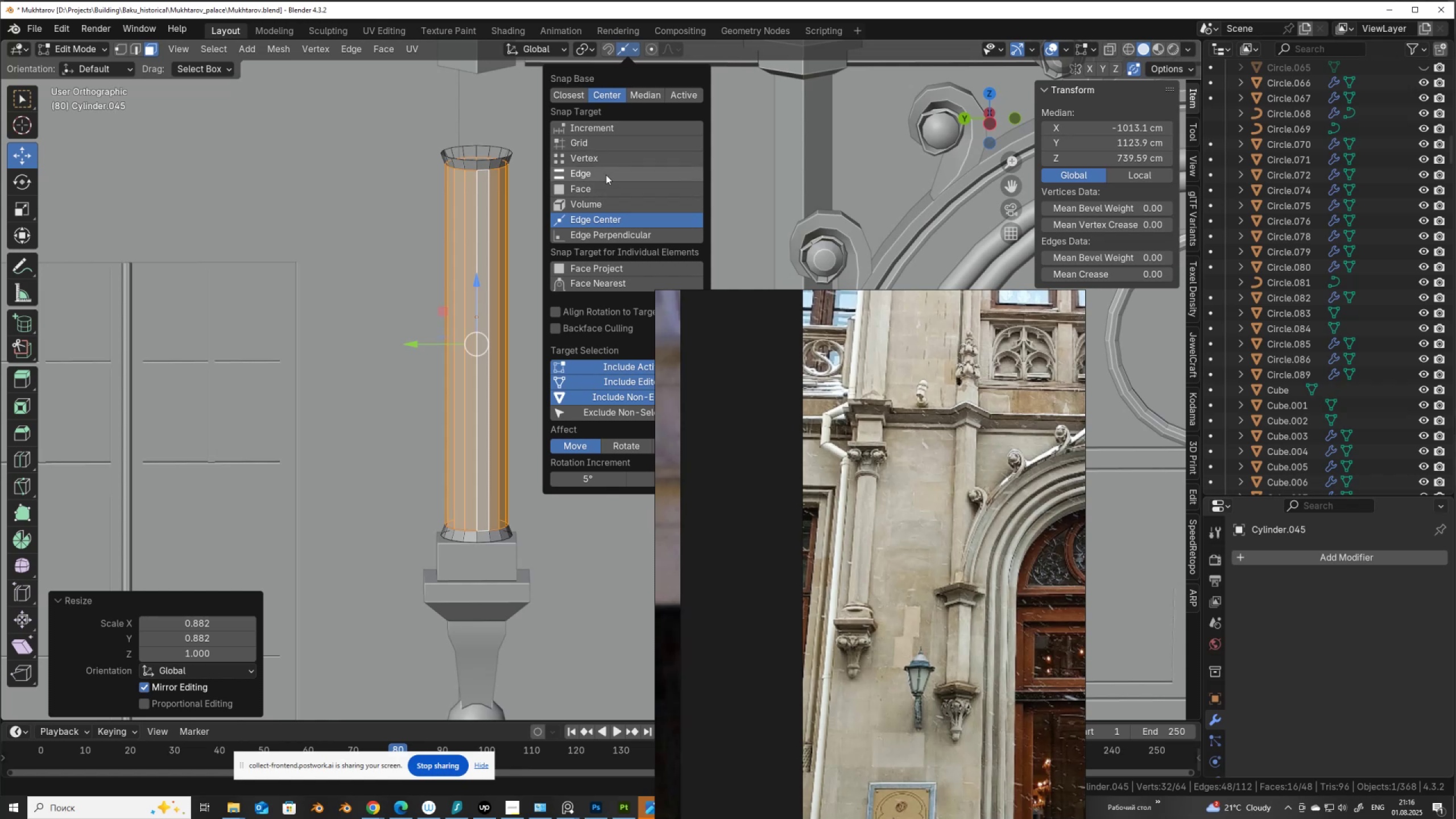 
left_click([607, 155])
 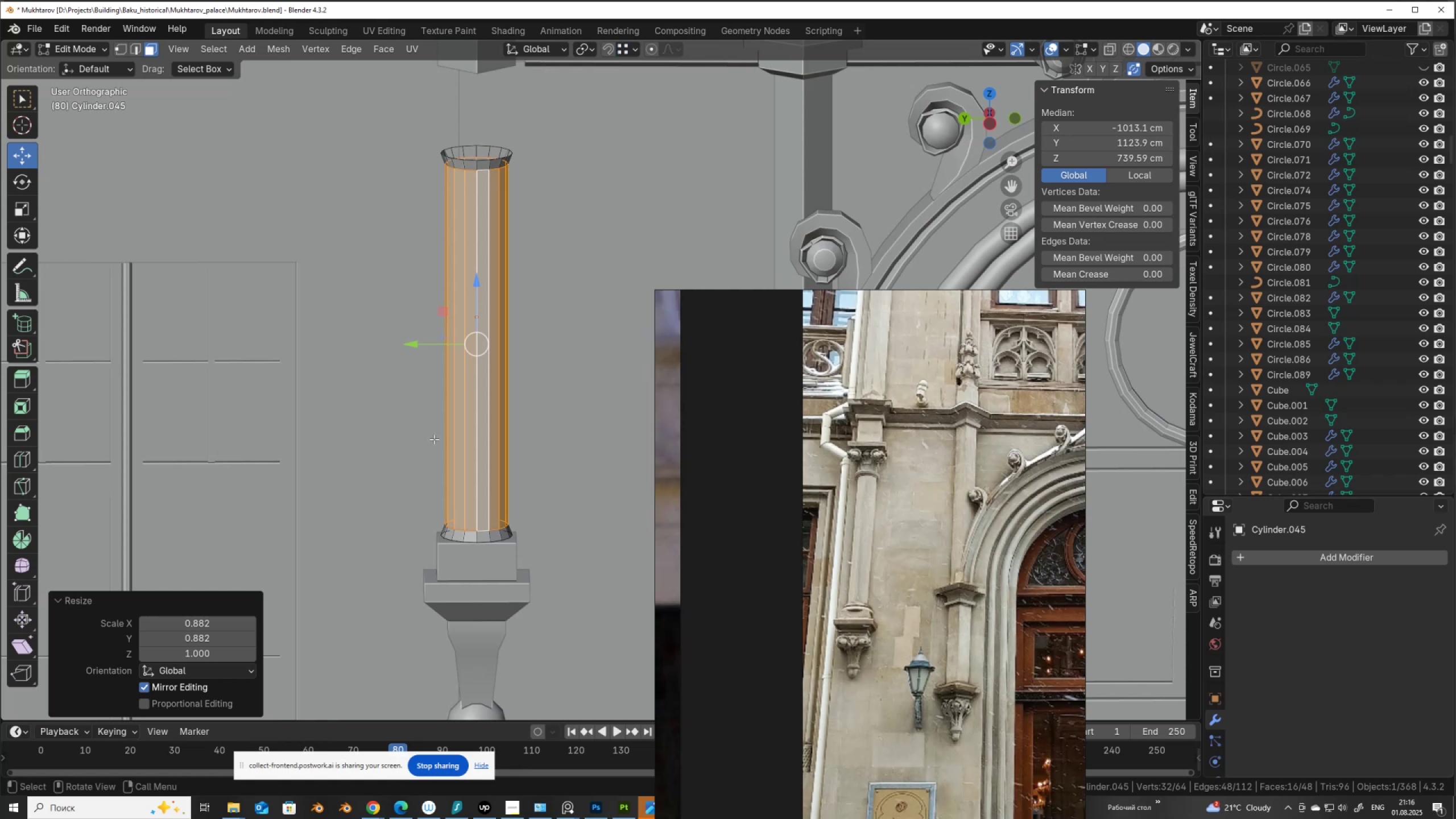 
key(Tab)
 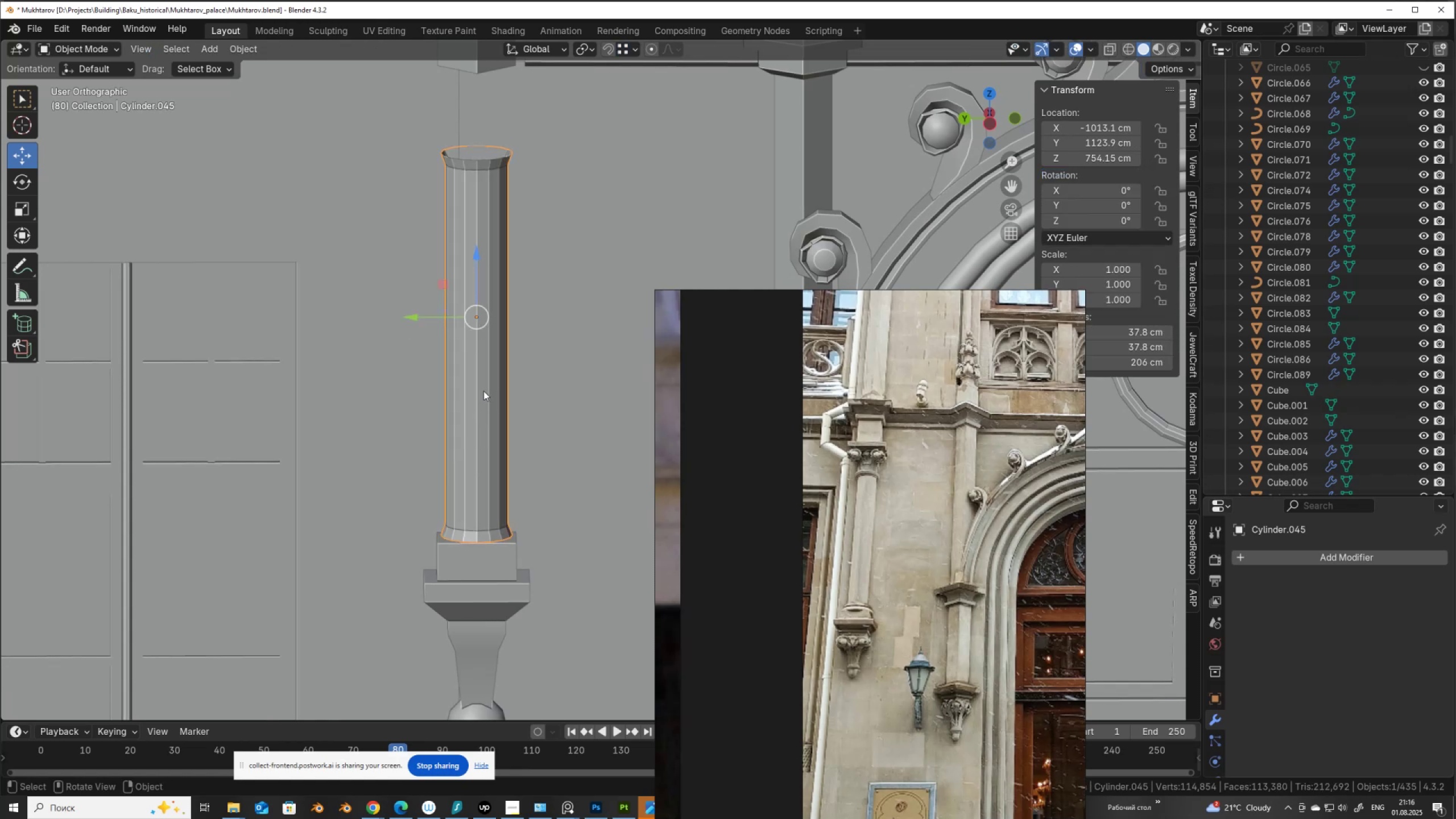 
right_click([484, 389])
 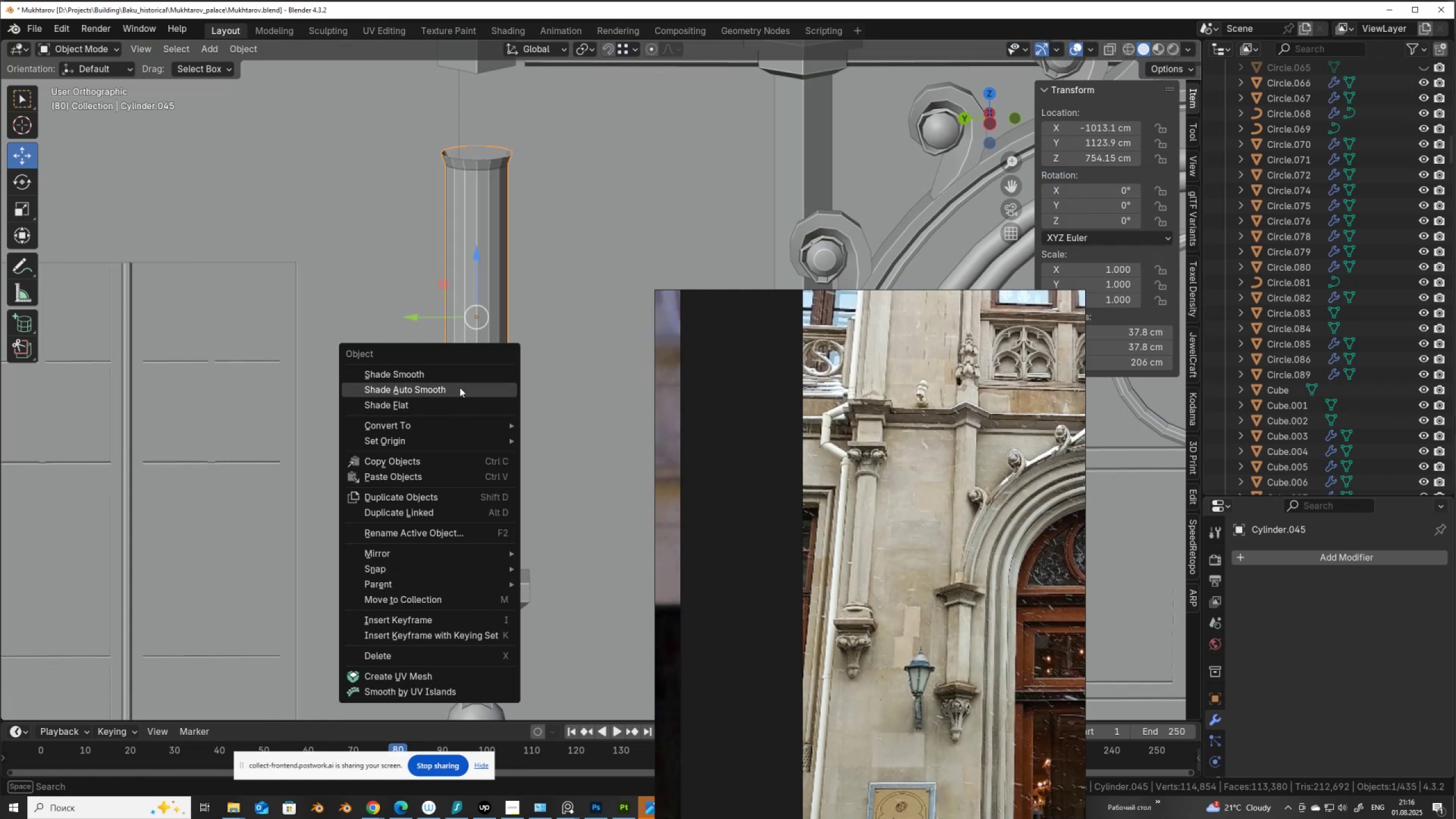 
left_click([461, 371])
 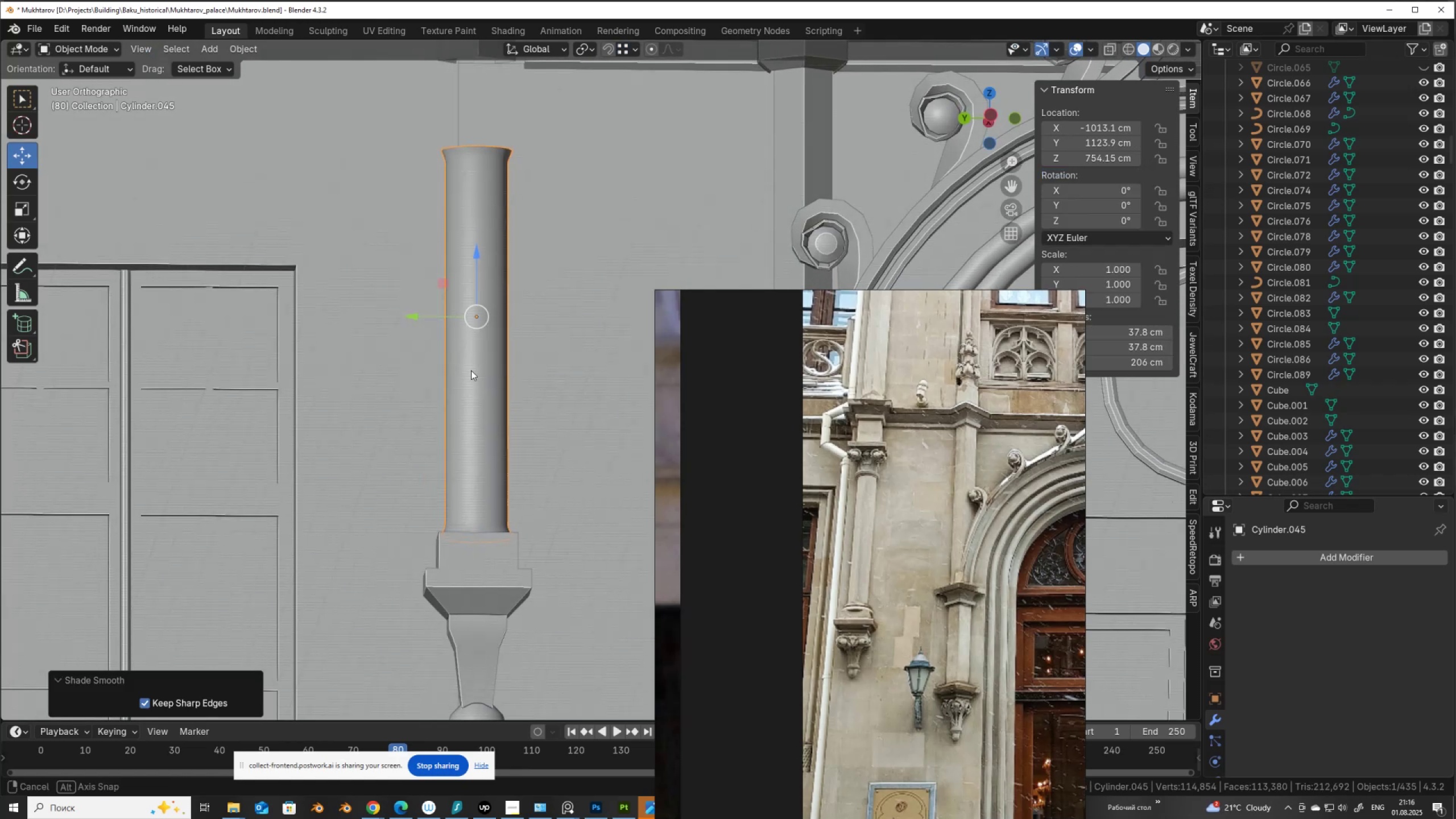 
key(Tab)
 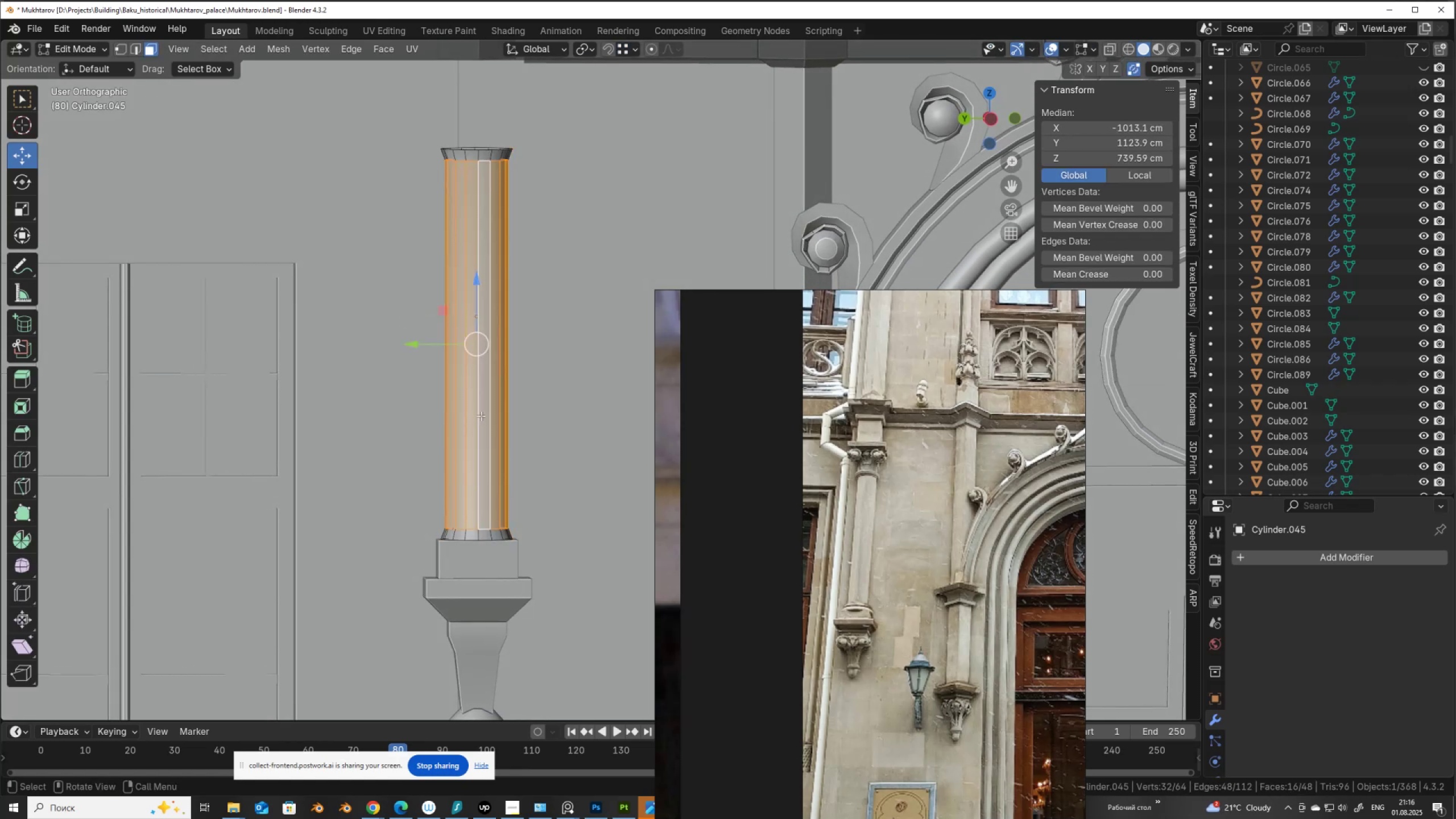 
key(Control+R)
 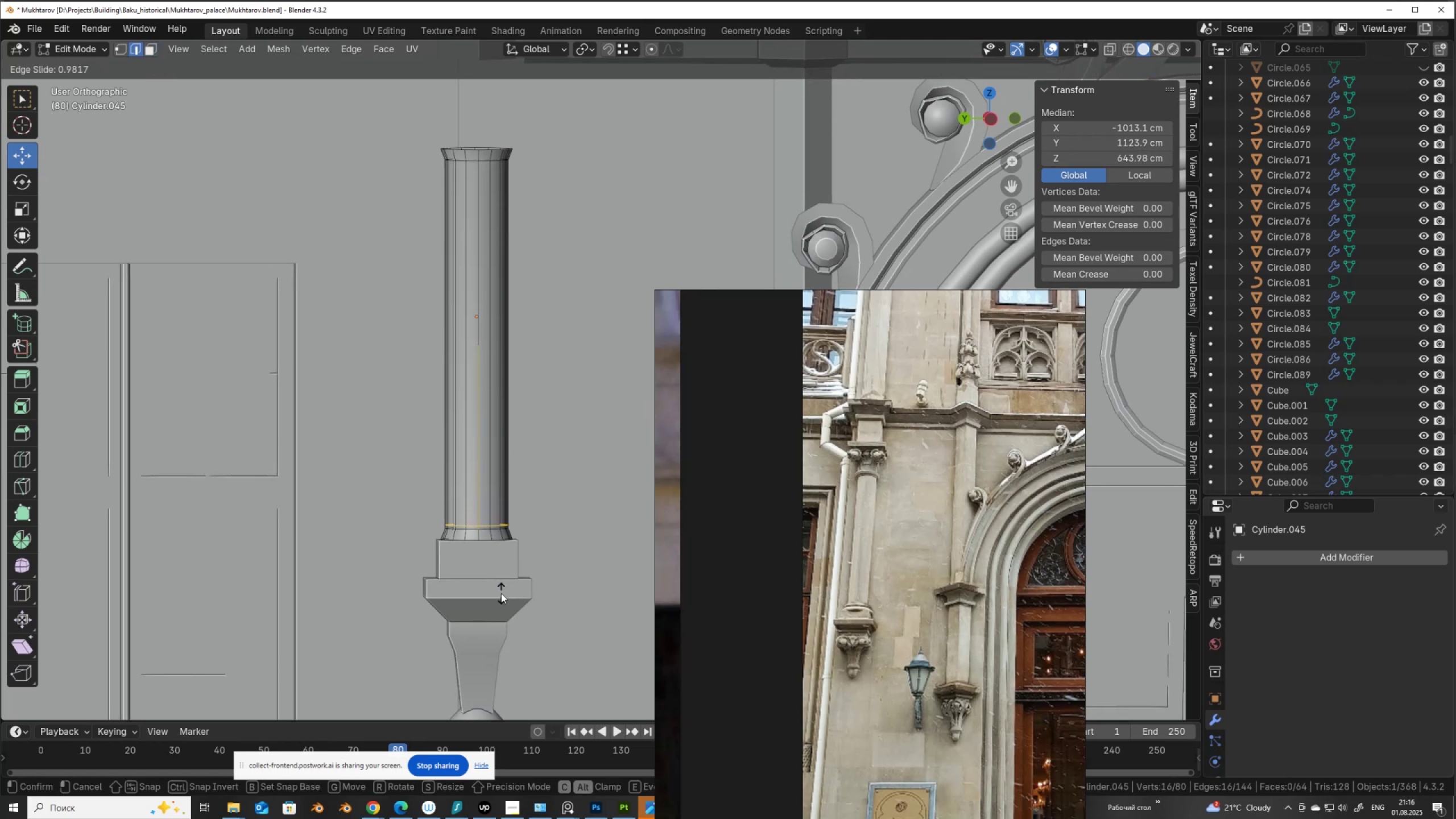 
left_click([501, 593])
 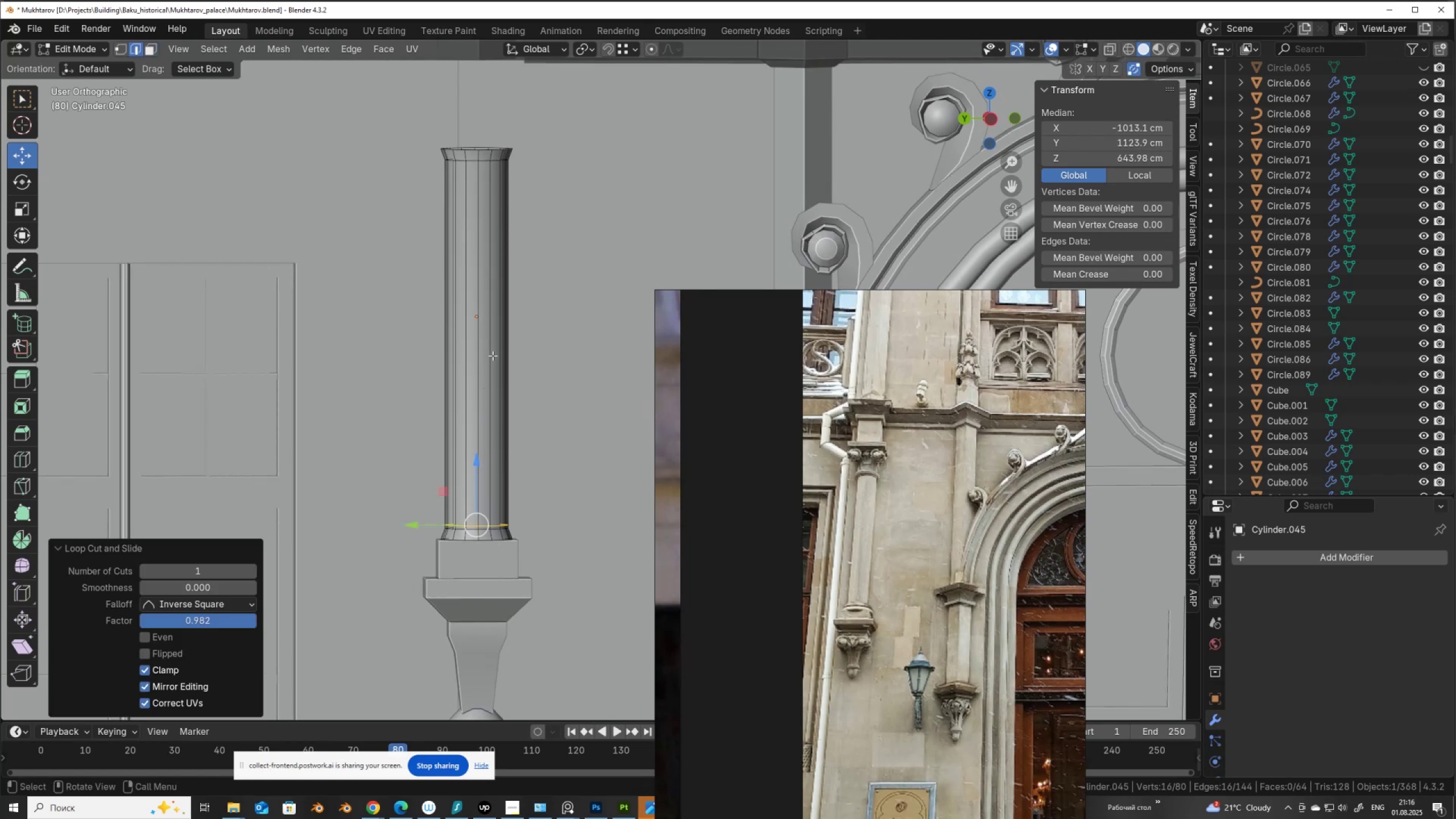 
key(Control+R)
 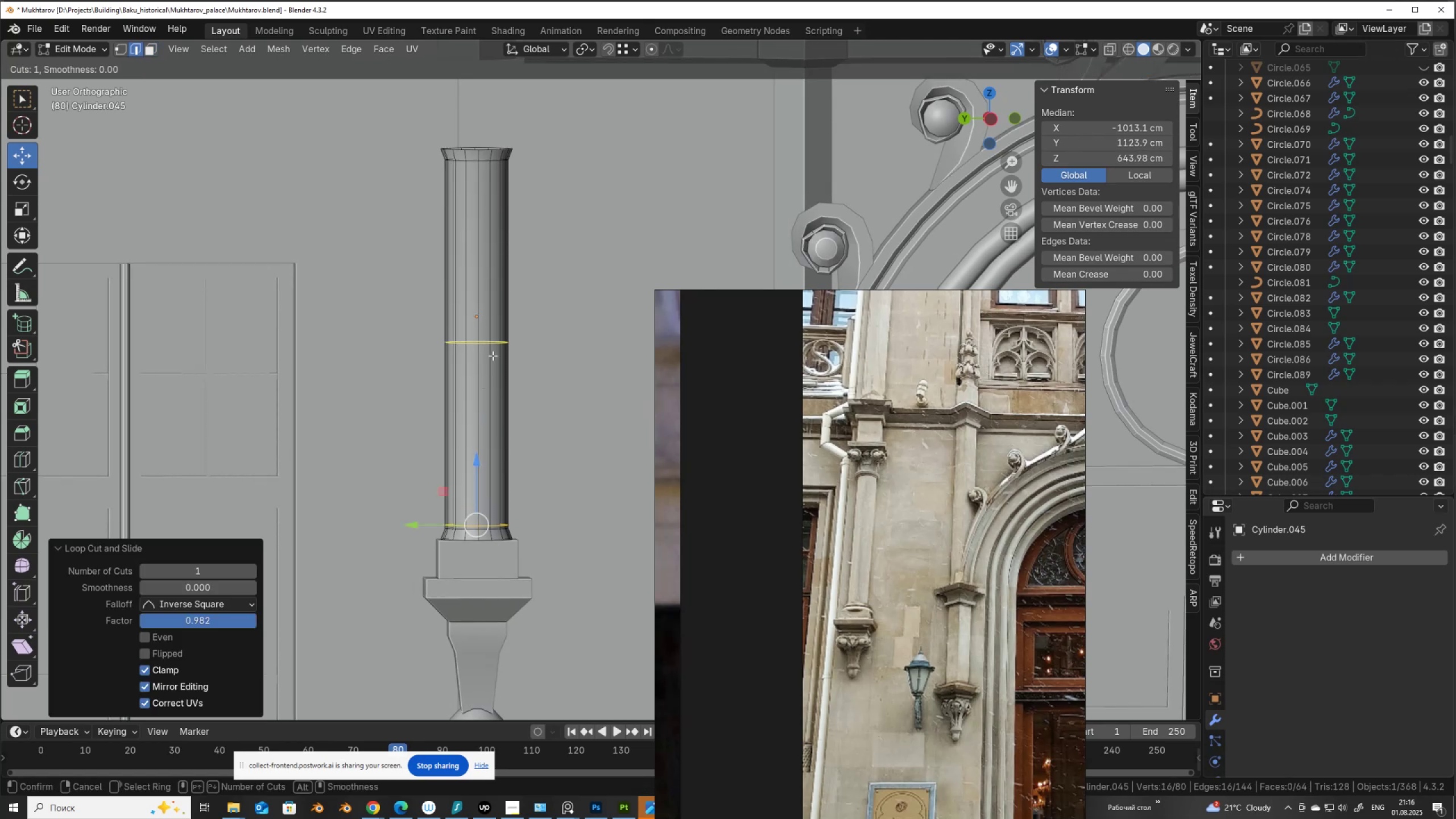 
left_click([493, 355])
 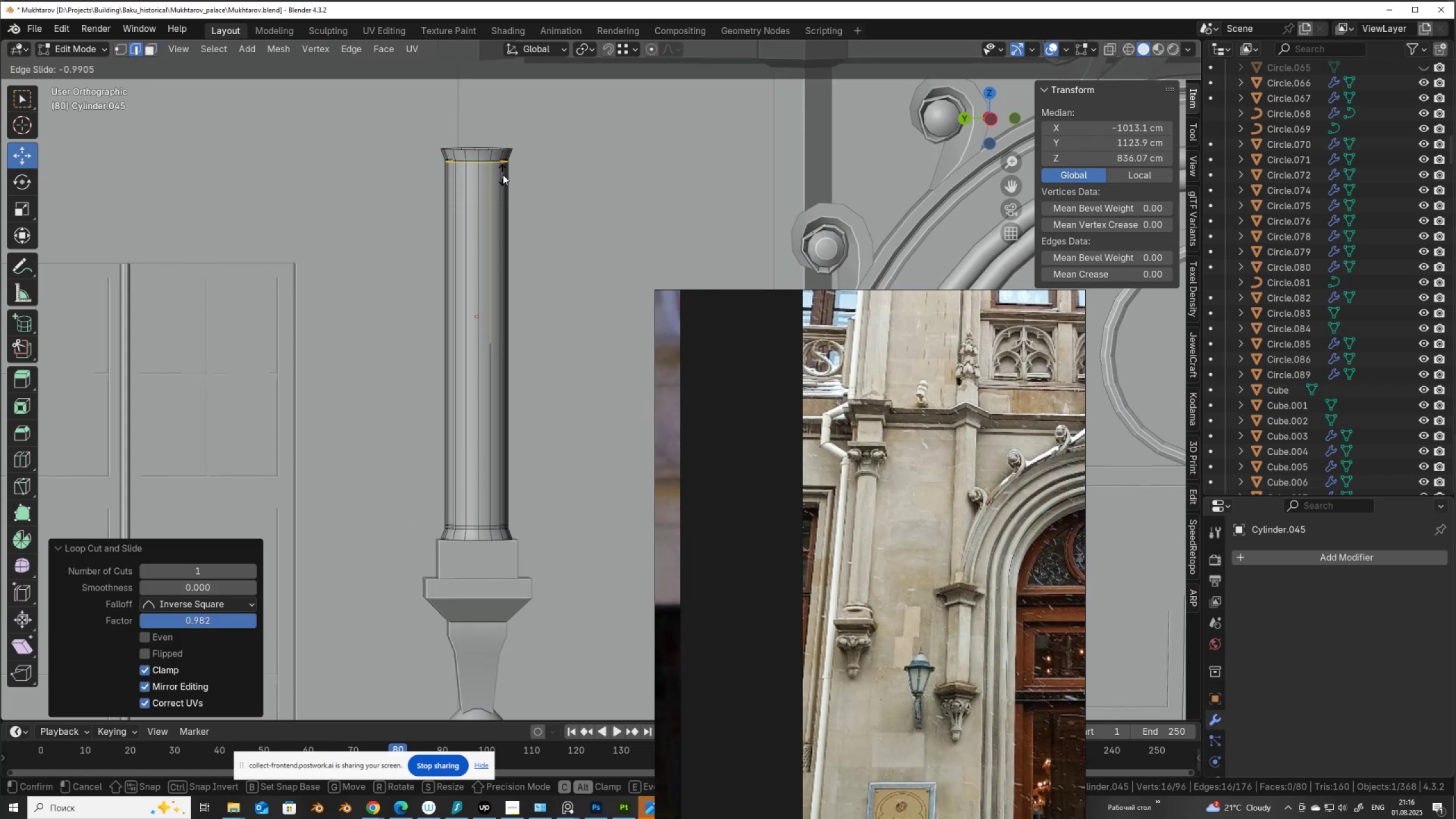 
left_click([503, 176])
 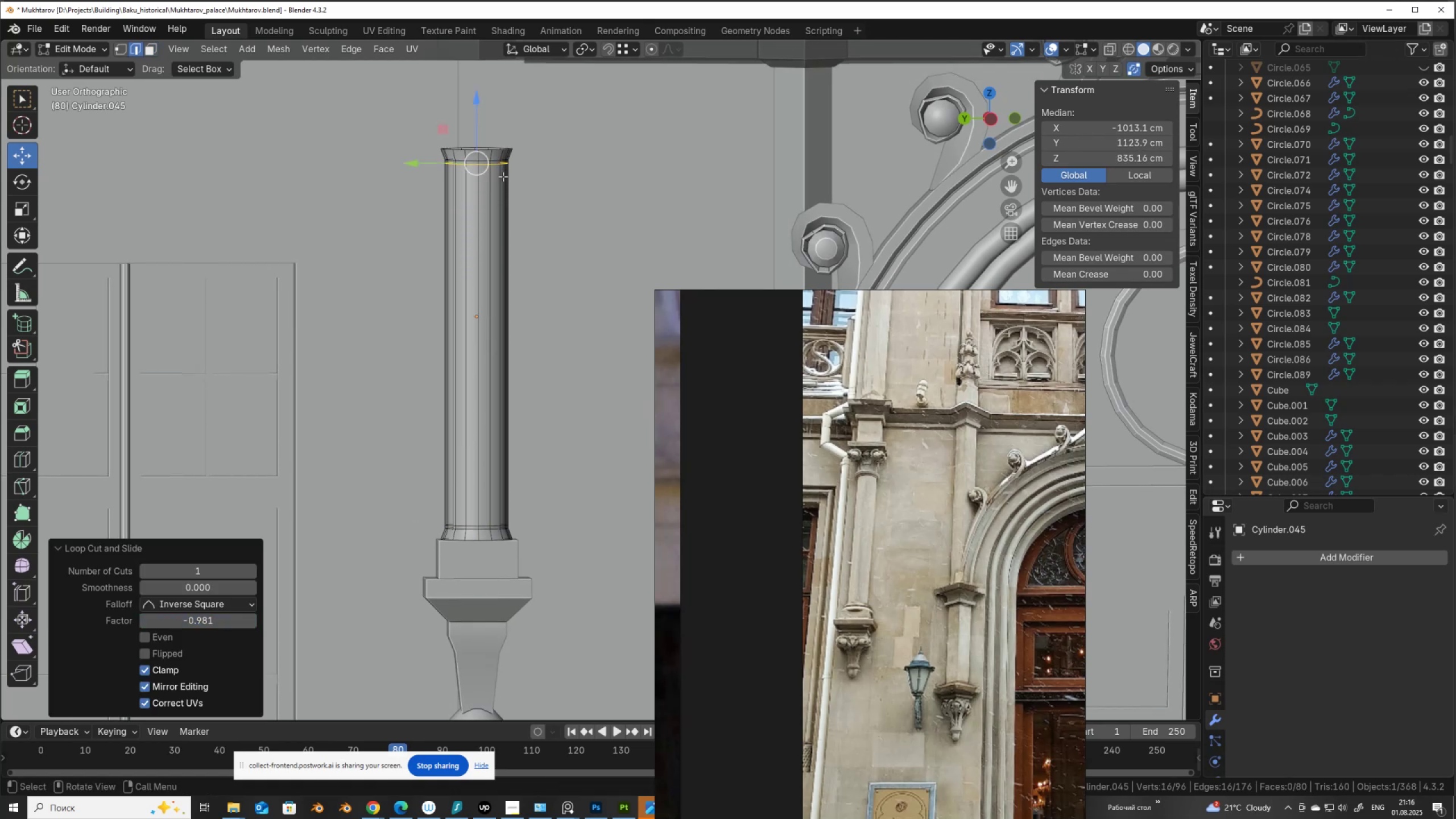 
key(Tab)
 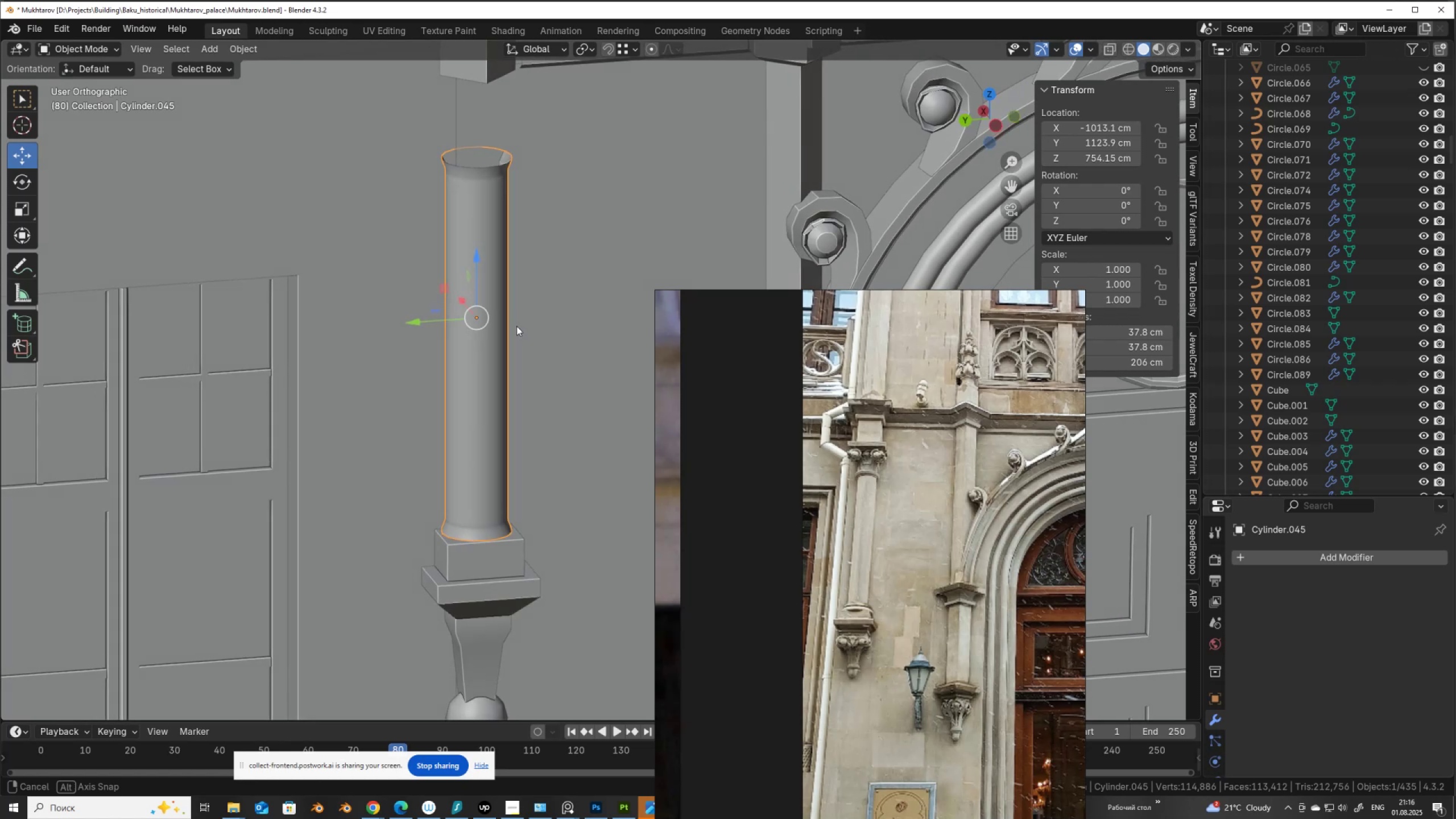 
scroll: coordinate [514, 303], scroll_direction: down, amount: 2.0
 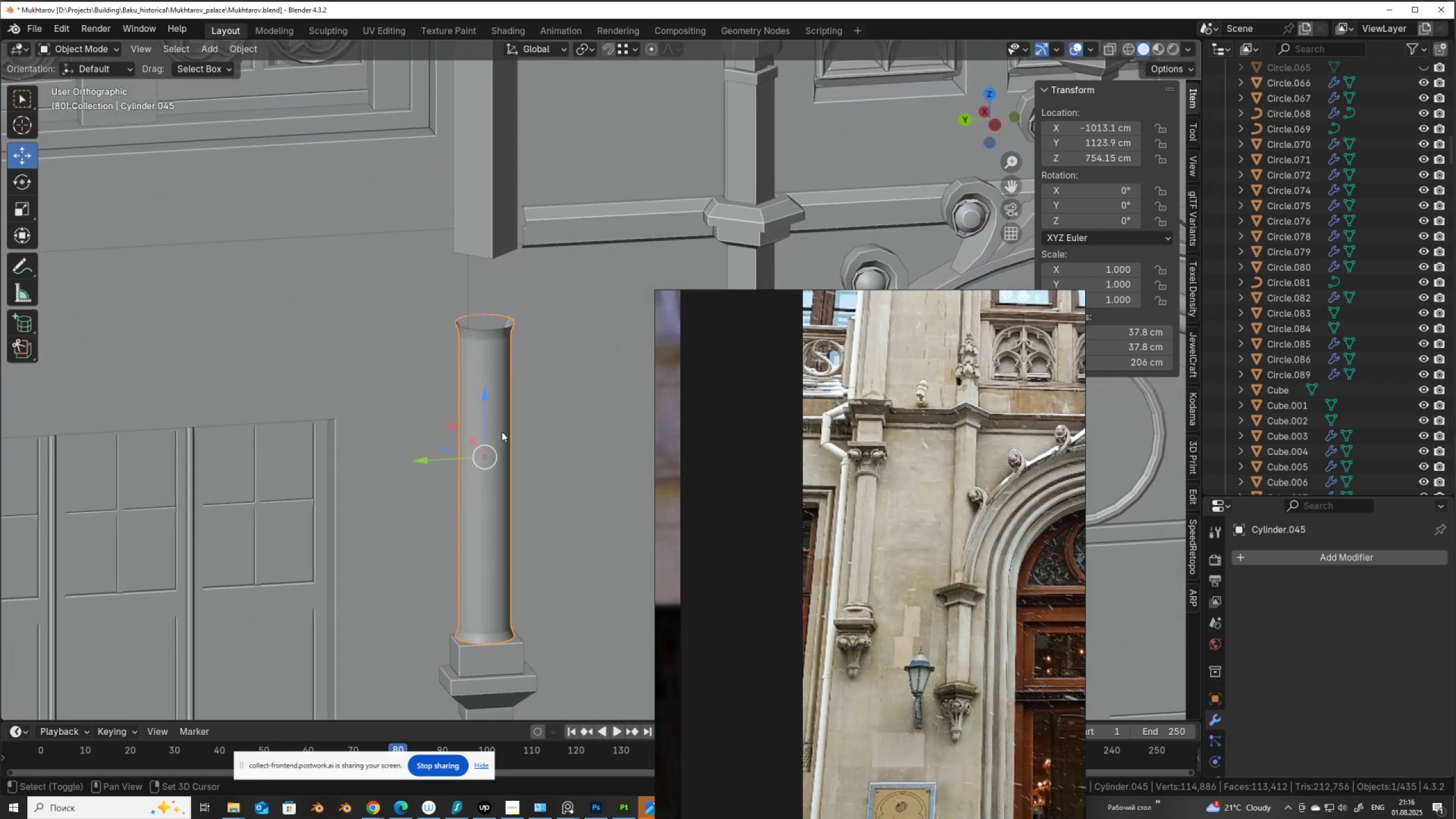 
hold_key(key=ShiftLeft, duration=0.79)
 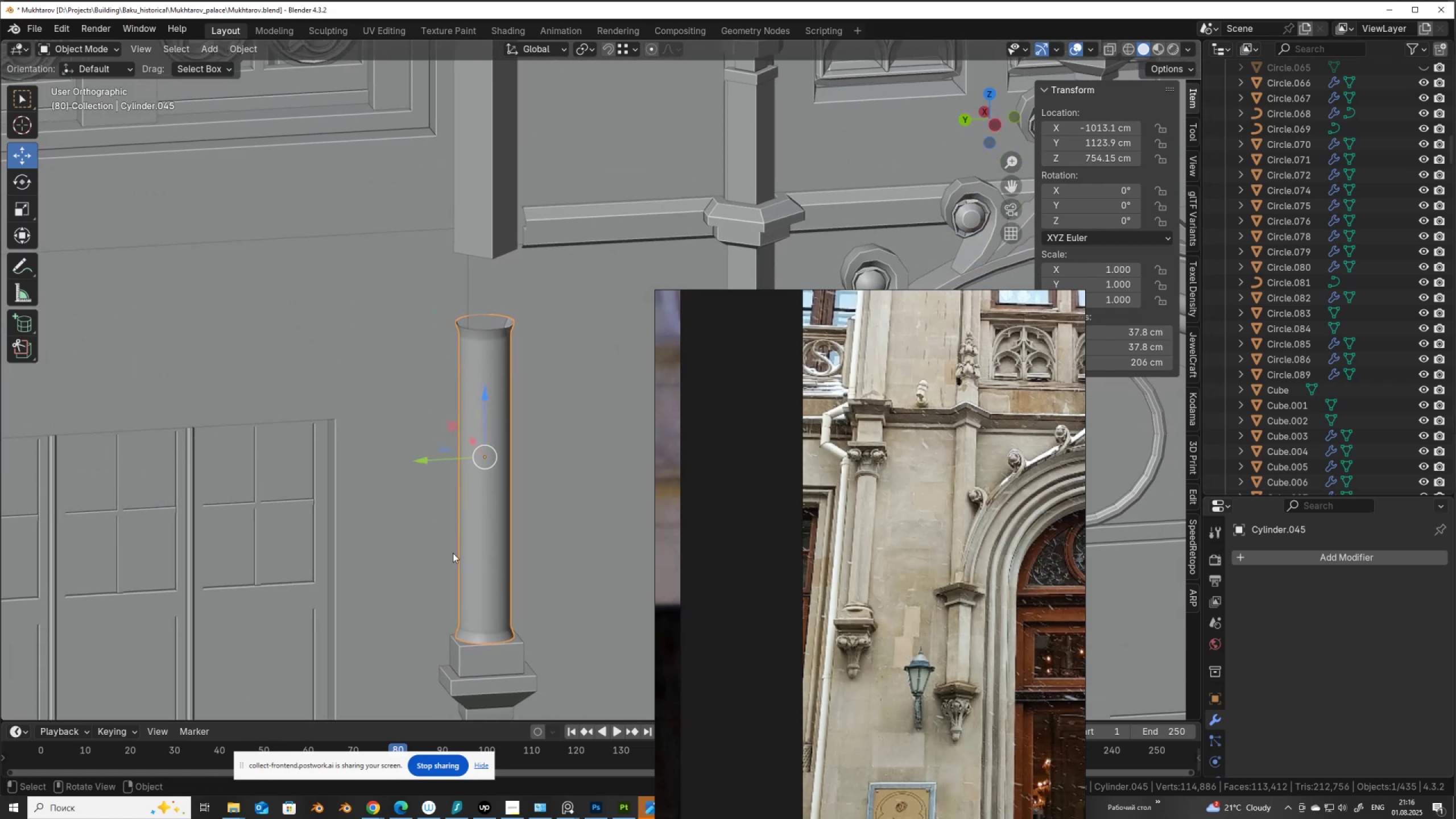 
hold_key(key=ShiftLeft, duration=0.42)
 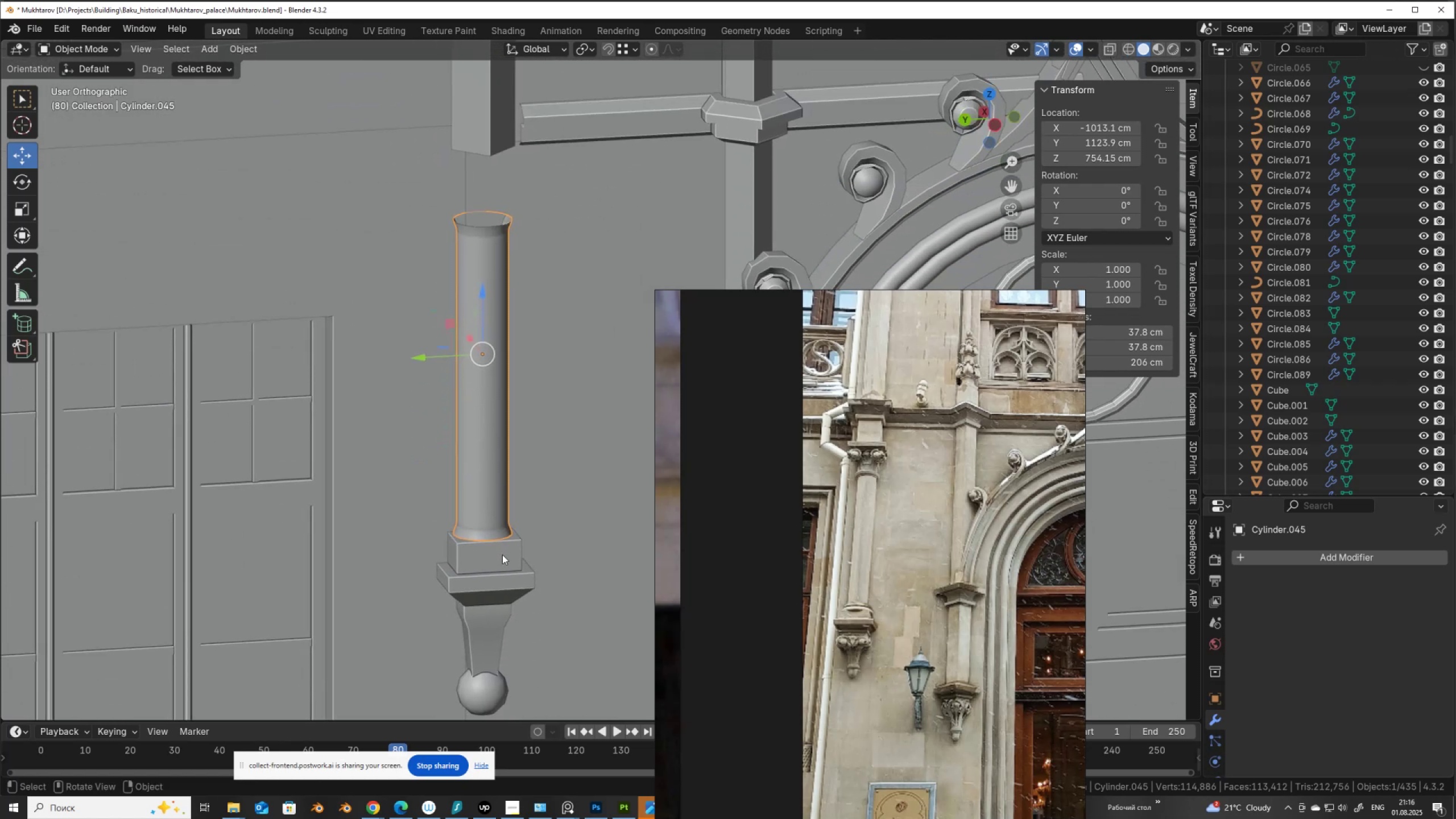 
left_click([502, 555])
 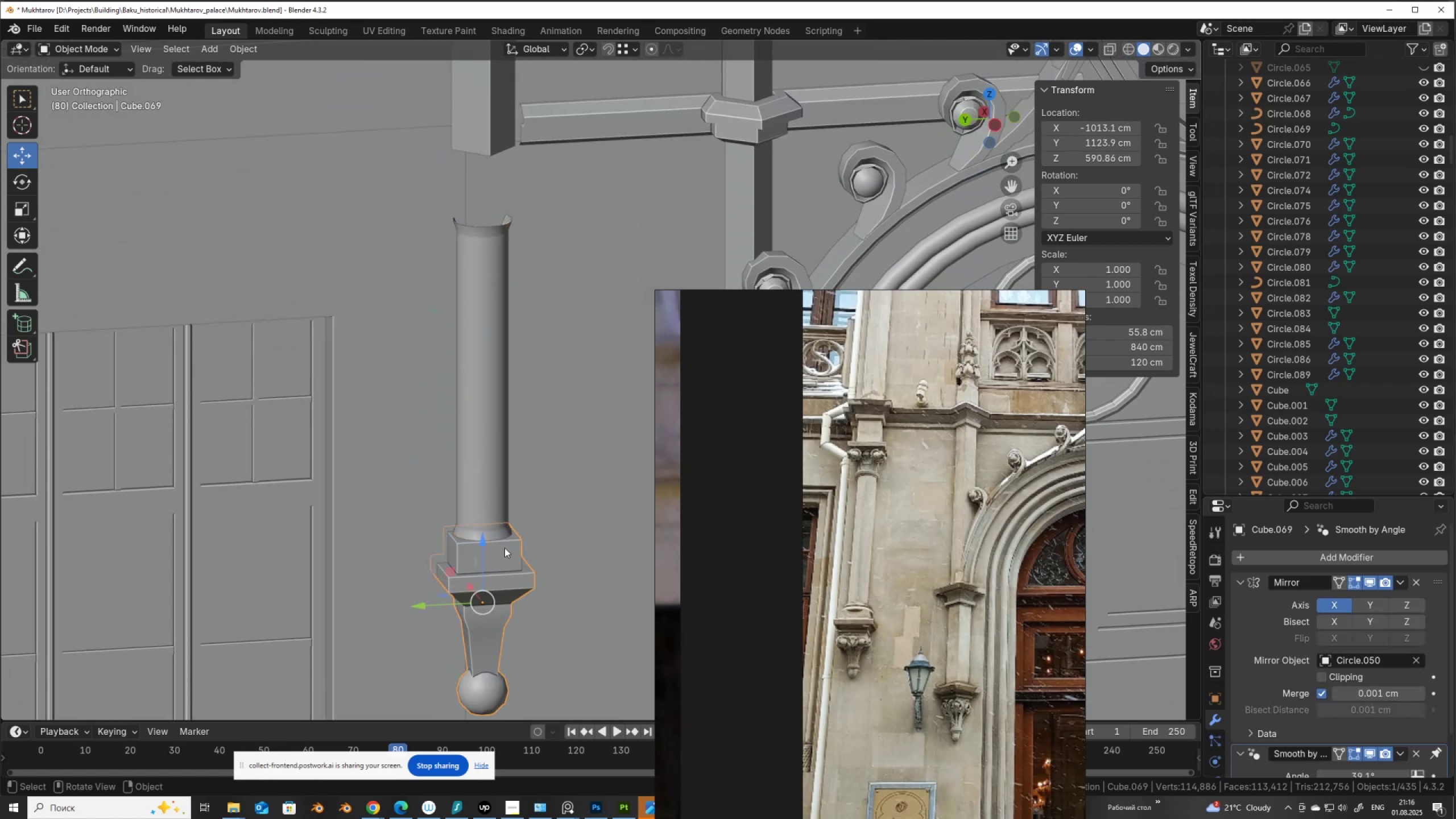 
hold_key(key=ShiftLeft, duration=0.35)
 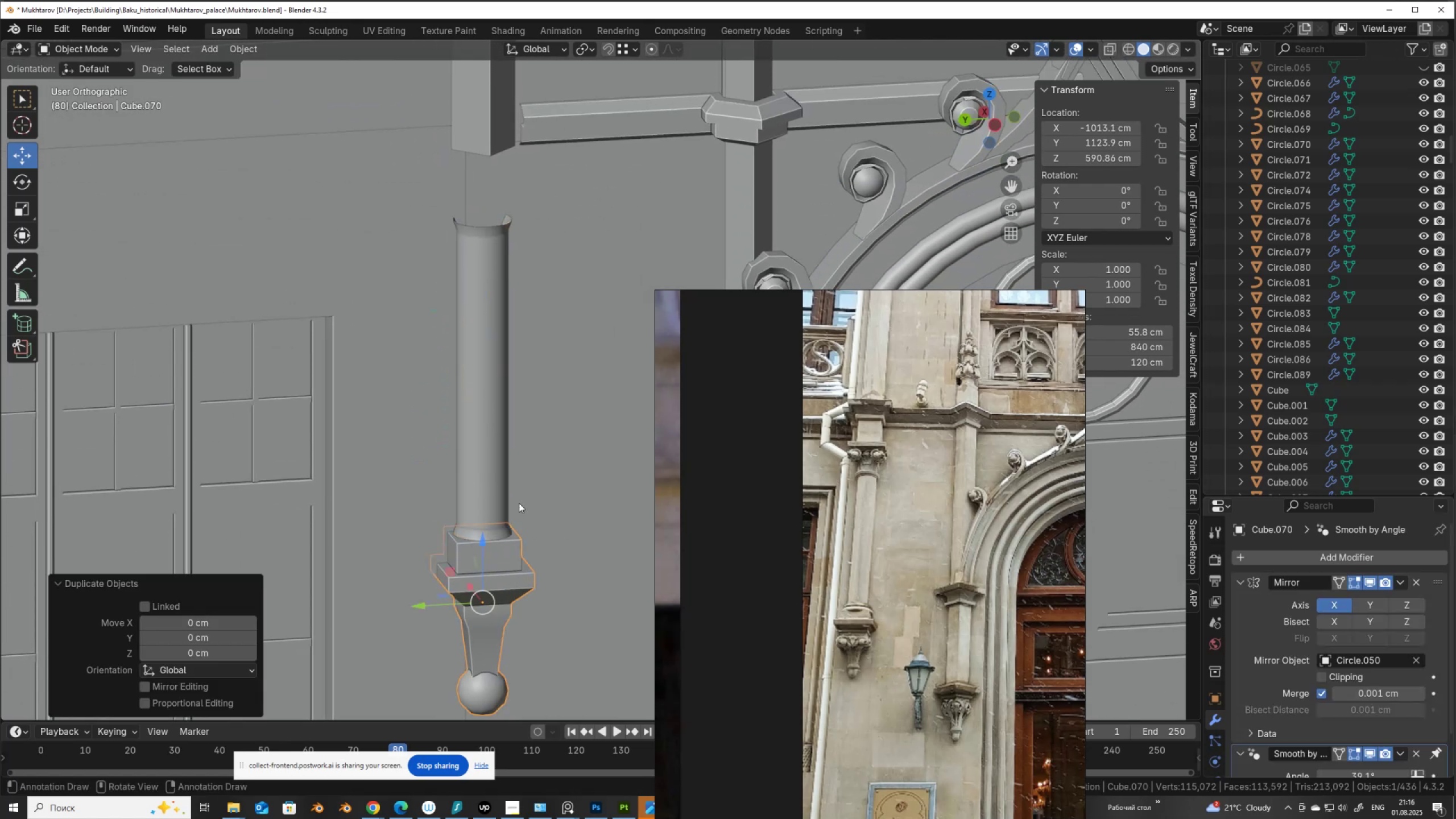 
key(D)
 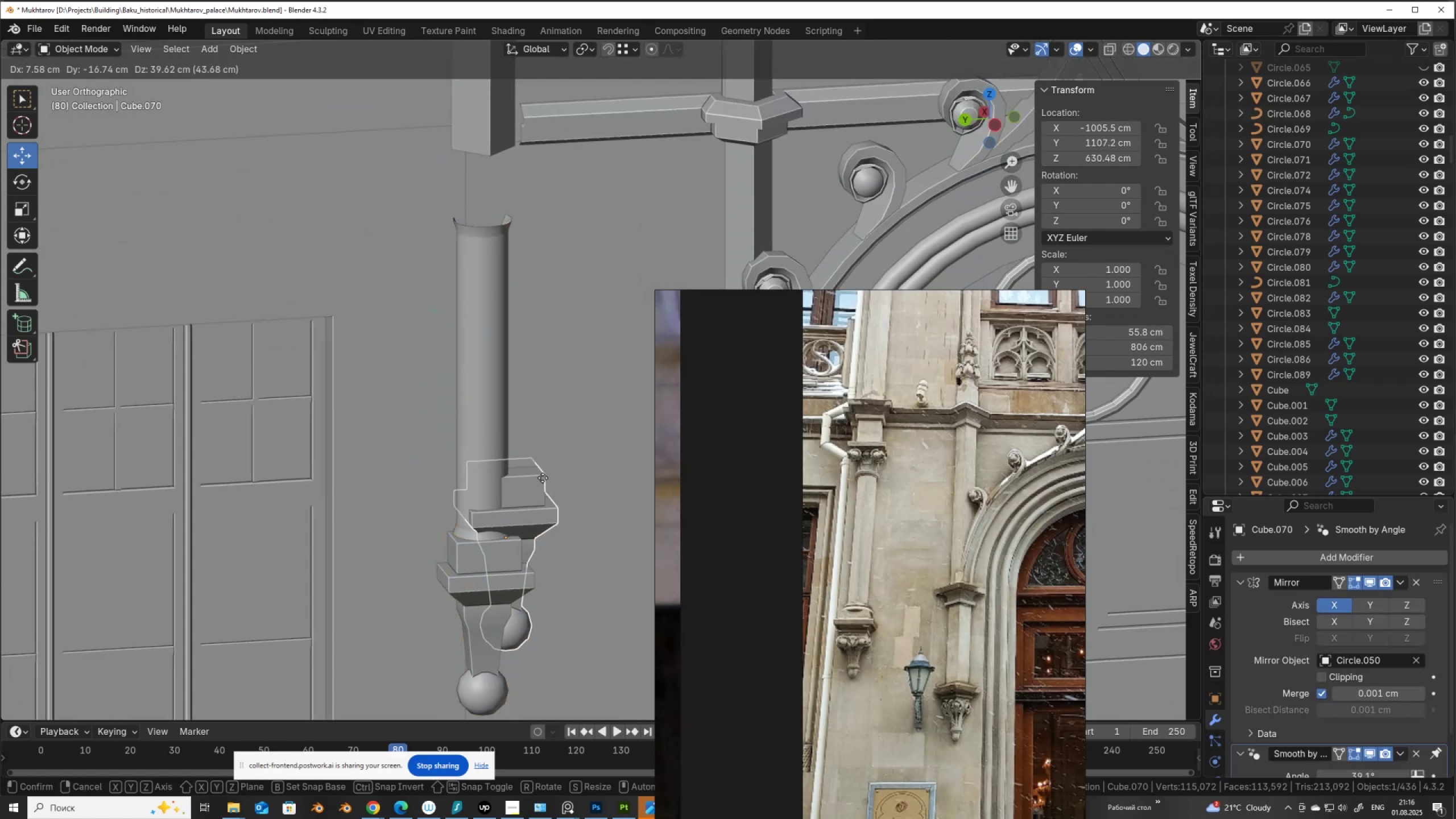 
right_click([543, 478])
 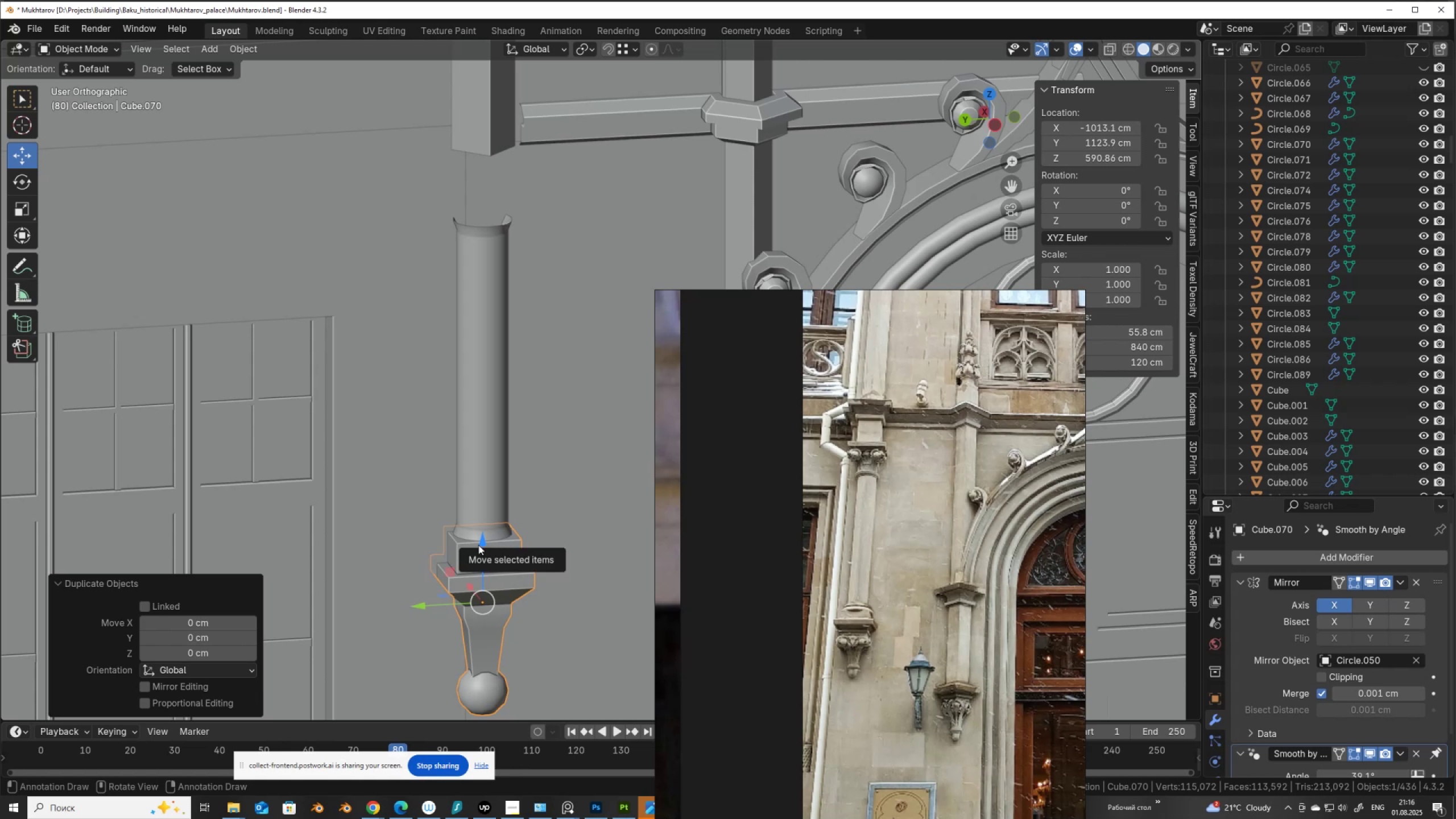 
left_click_drag(start_coordinate=[479, 543], to_coordinate=[465, 170])
 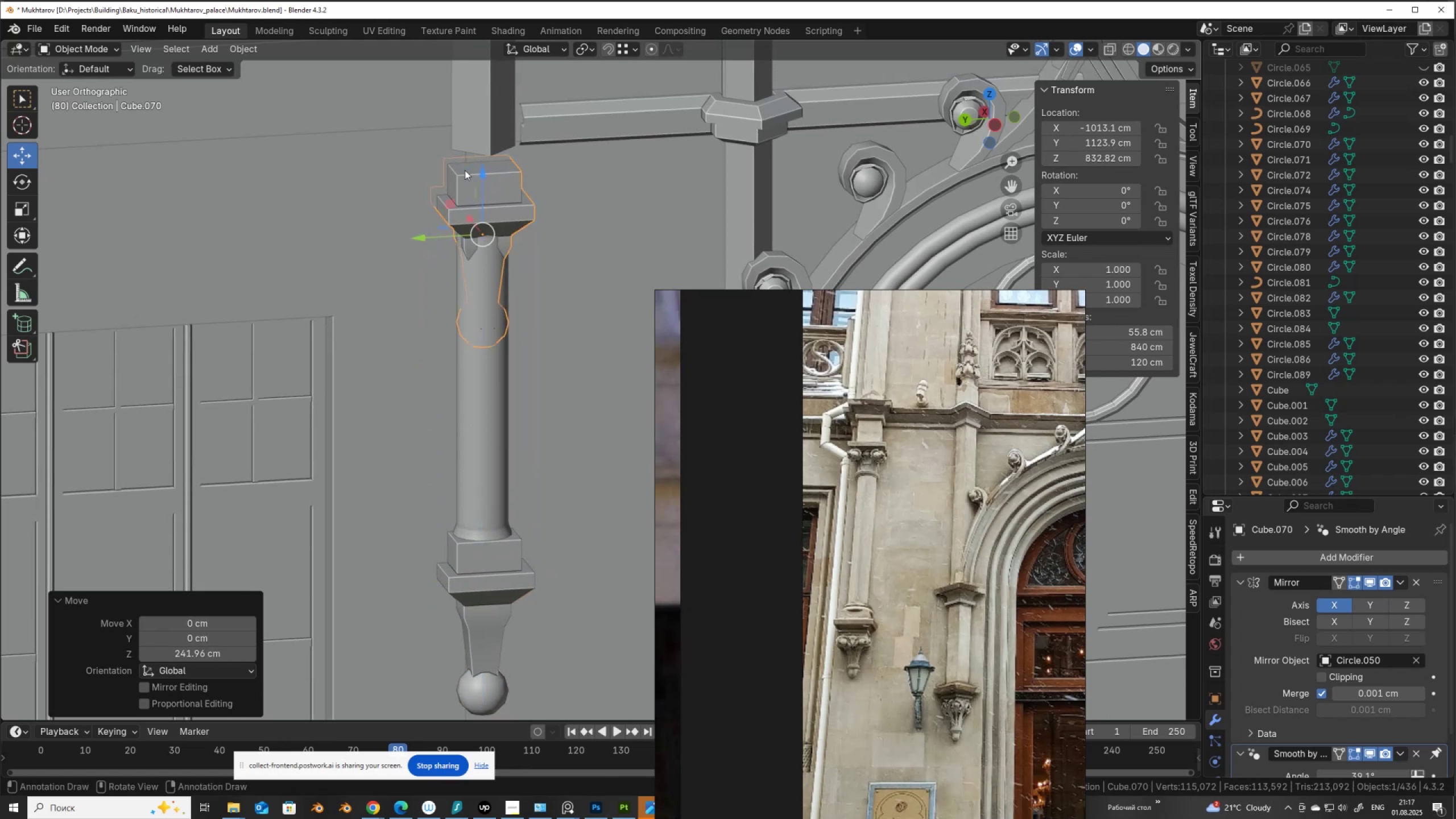 
key(Tab)
 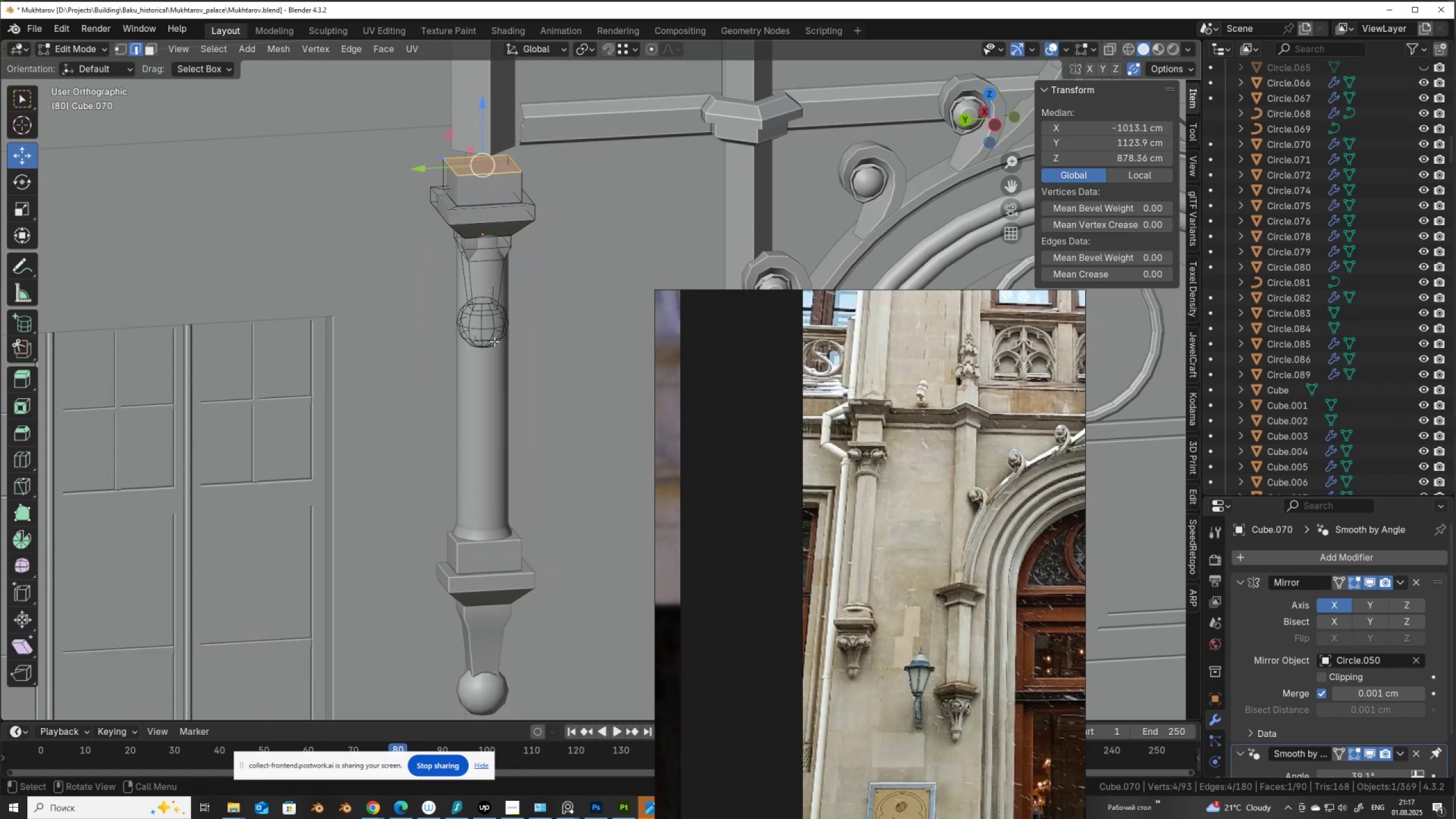 
left_click([483, 334])
 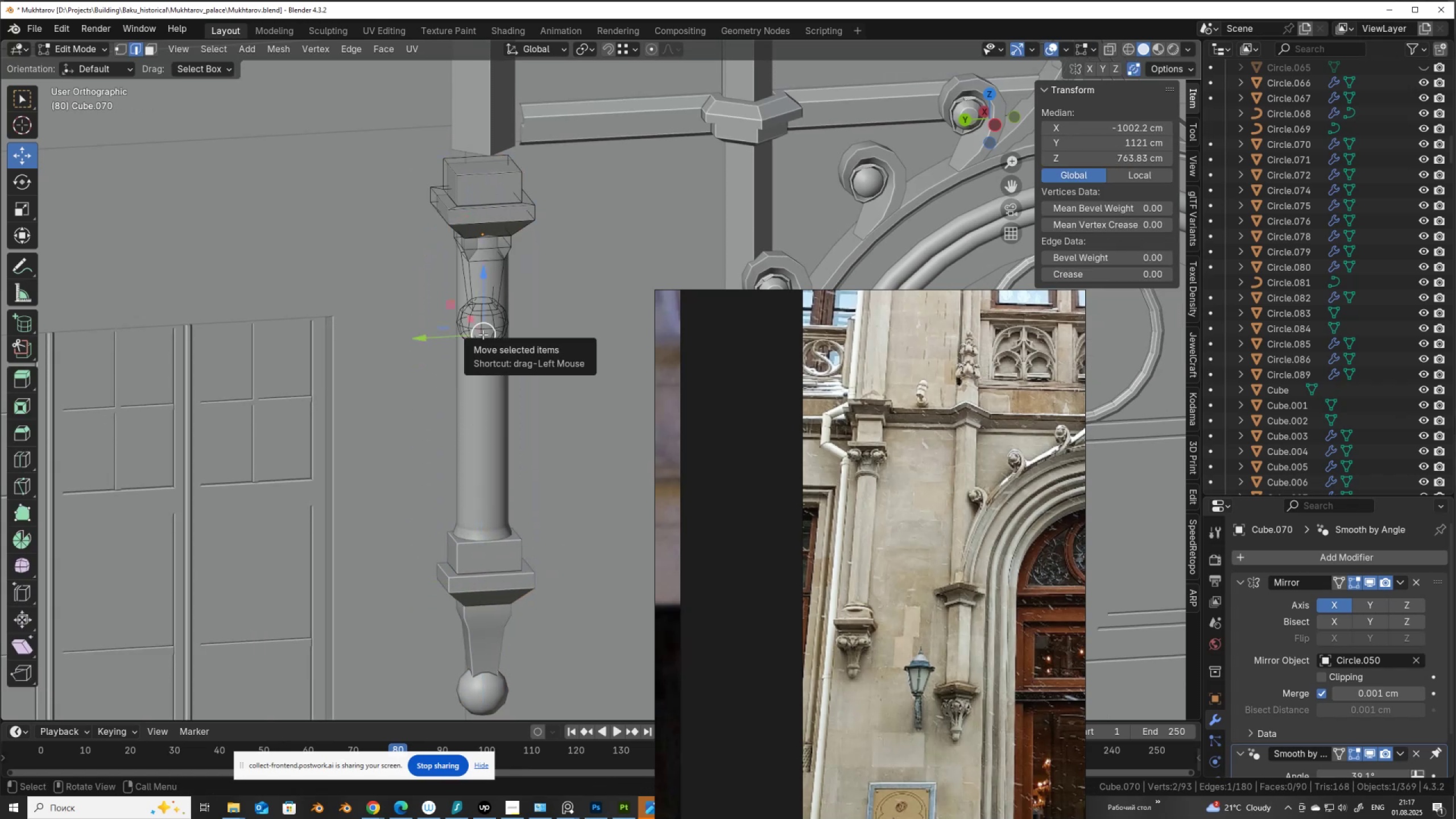 
type(lx)
 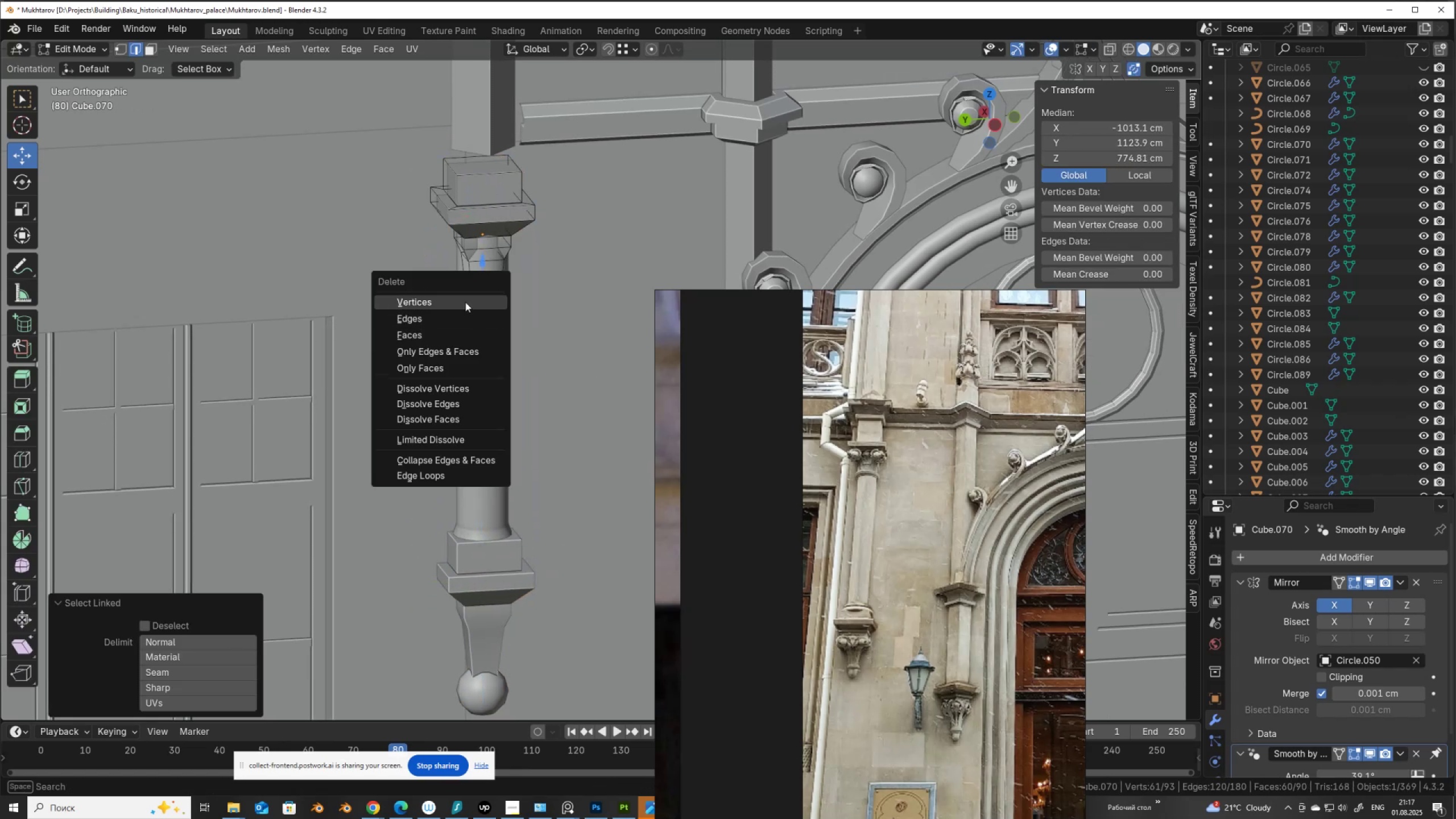 
left_click([465, 301])
 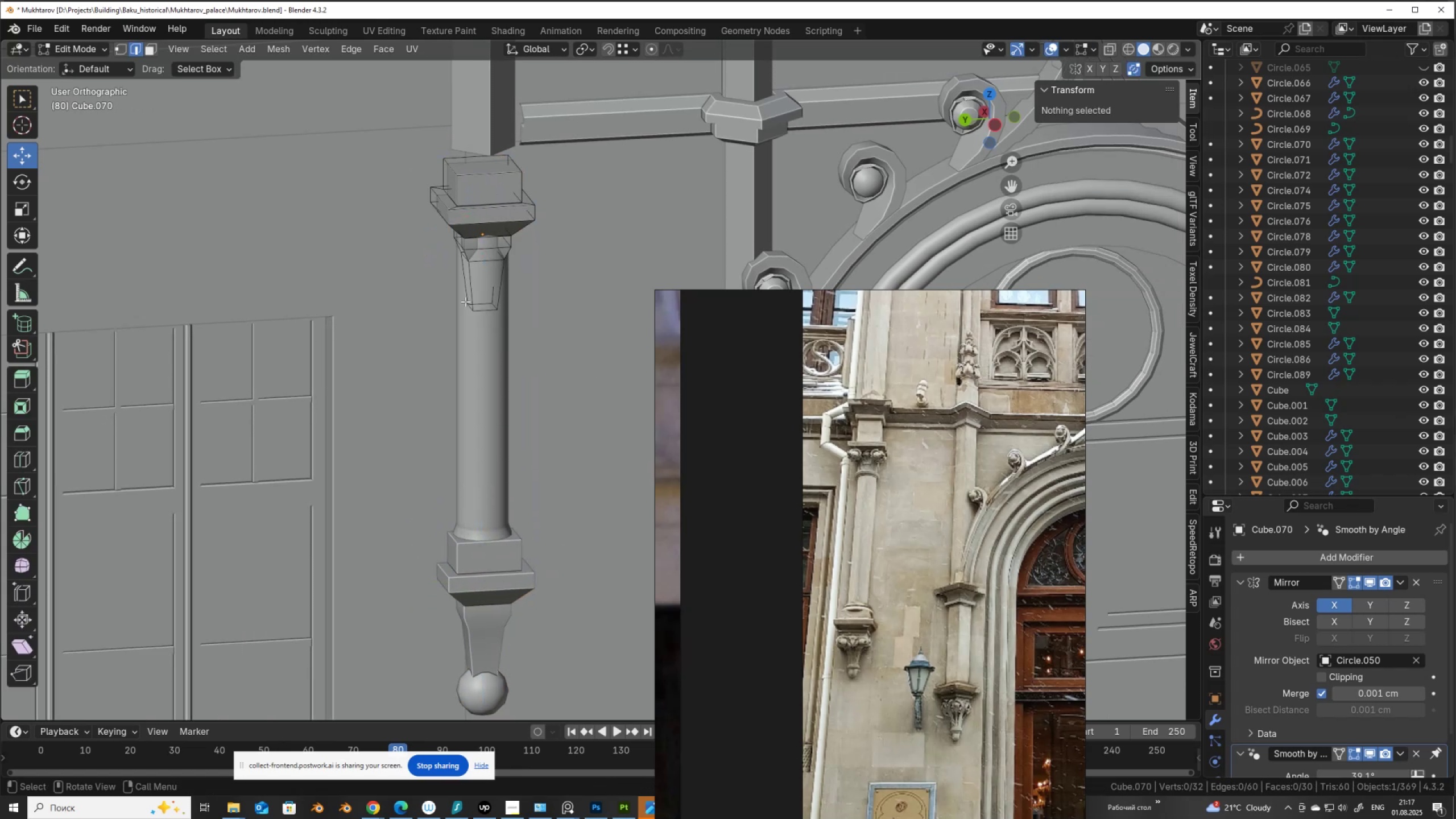 
hold_key(key=ShiftLeft, duration=0.58)
 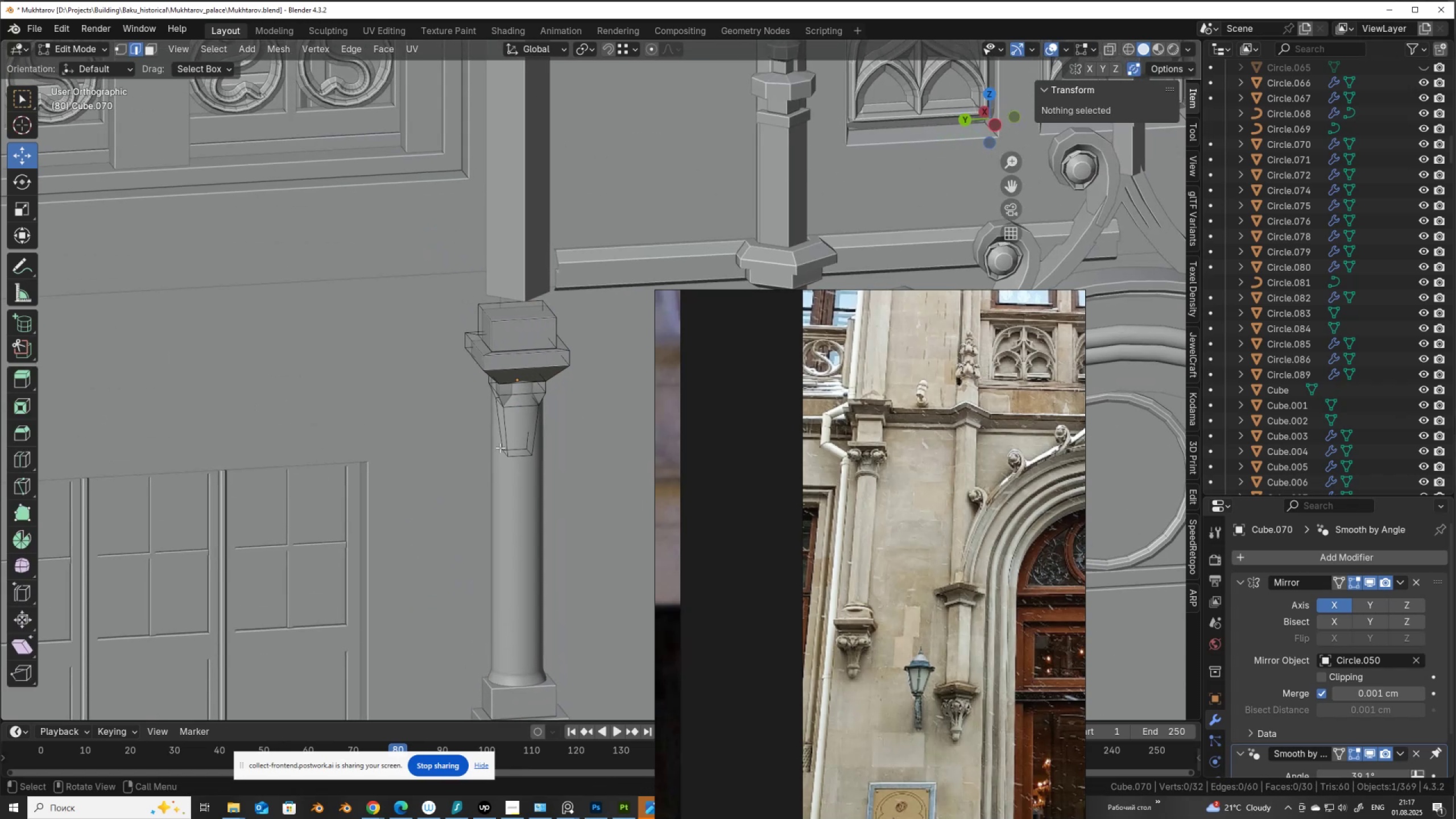 
scroll: coordinate [500, 448], scroll_direction: up, amount: 1.0
 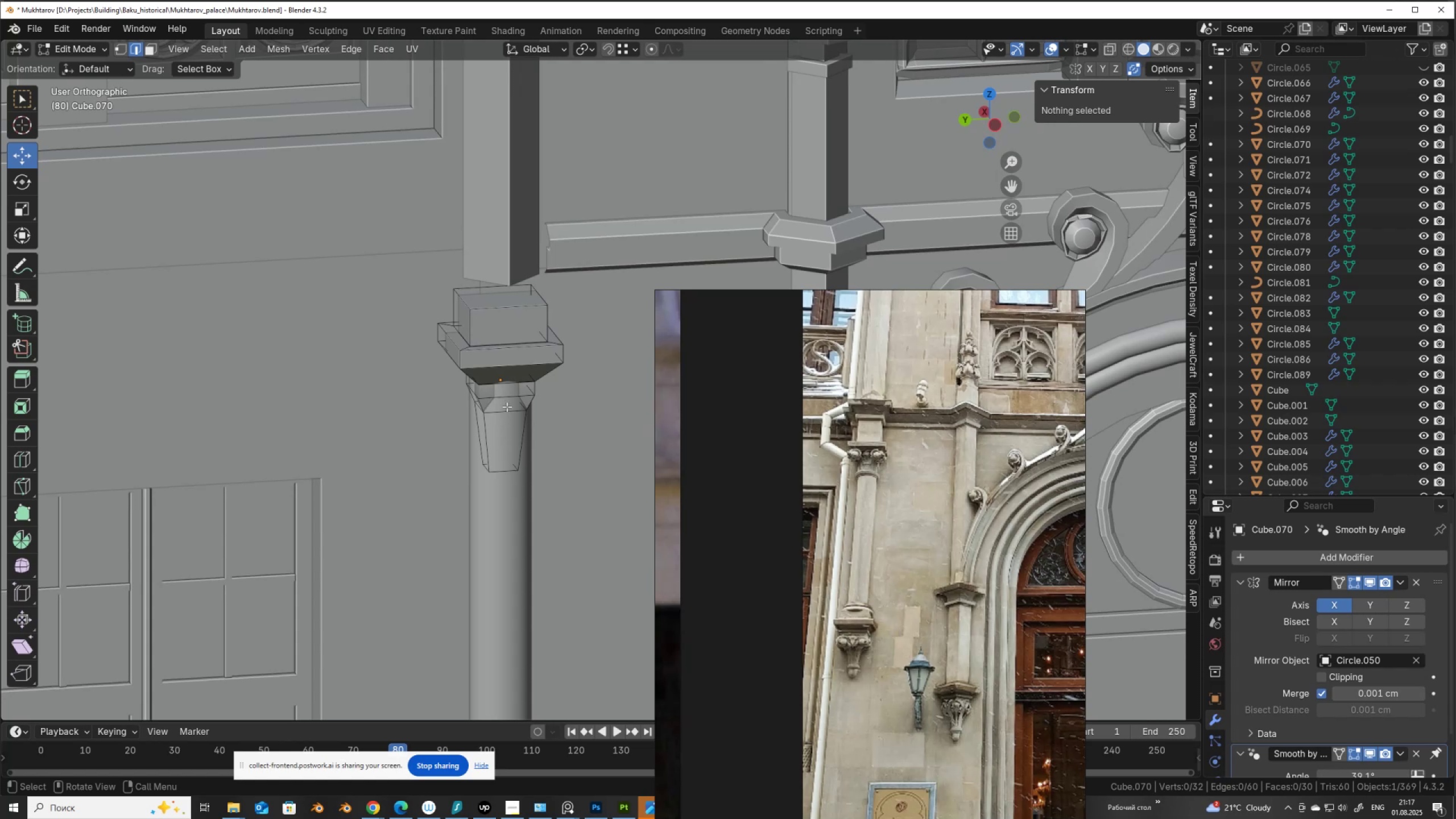 
wait(6.33)
 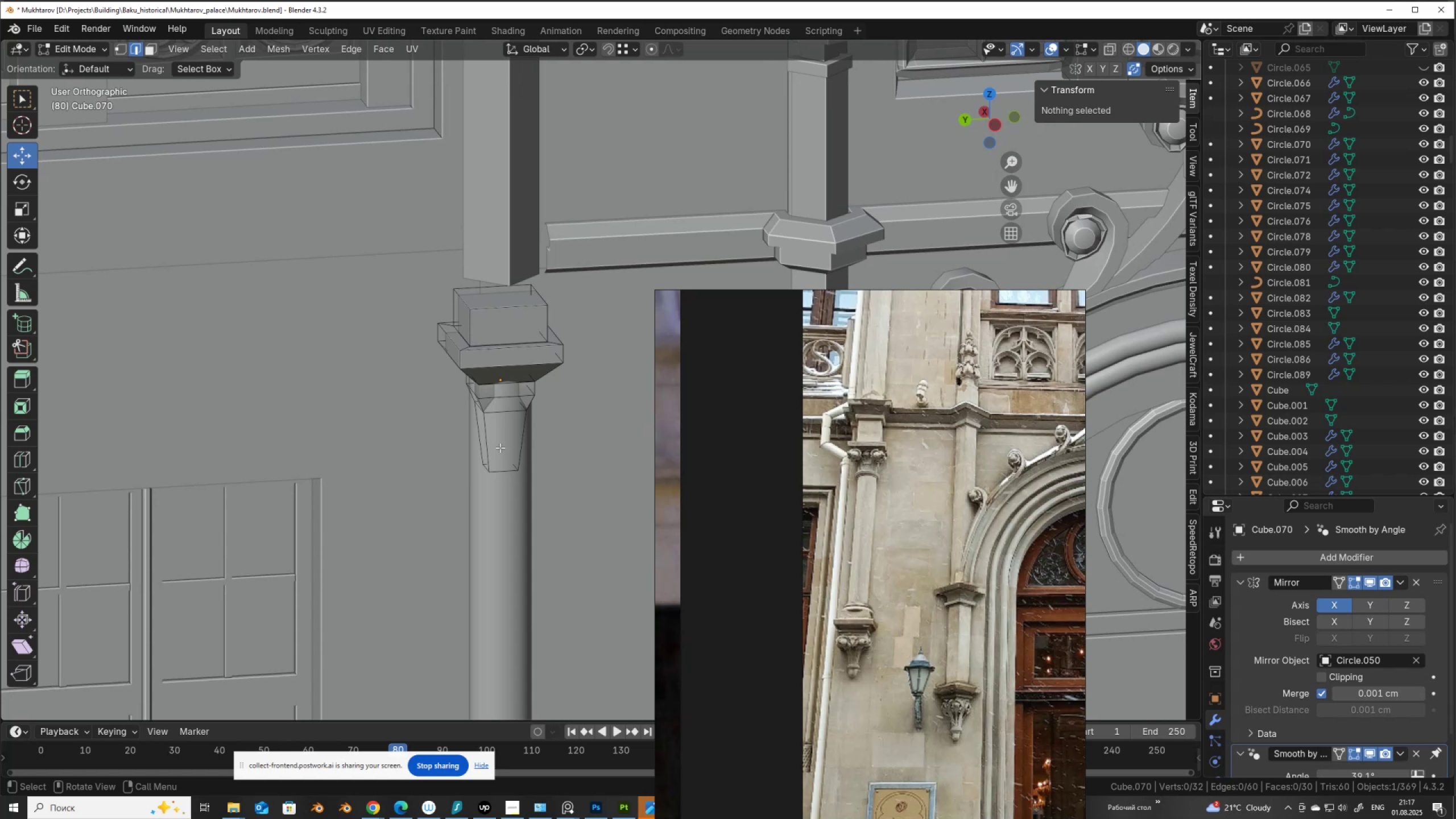 
hold_key(key=ShiftLeft, duration=0.49)
 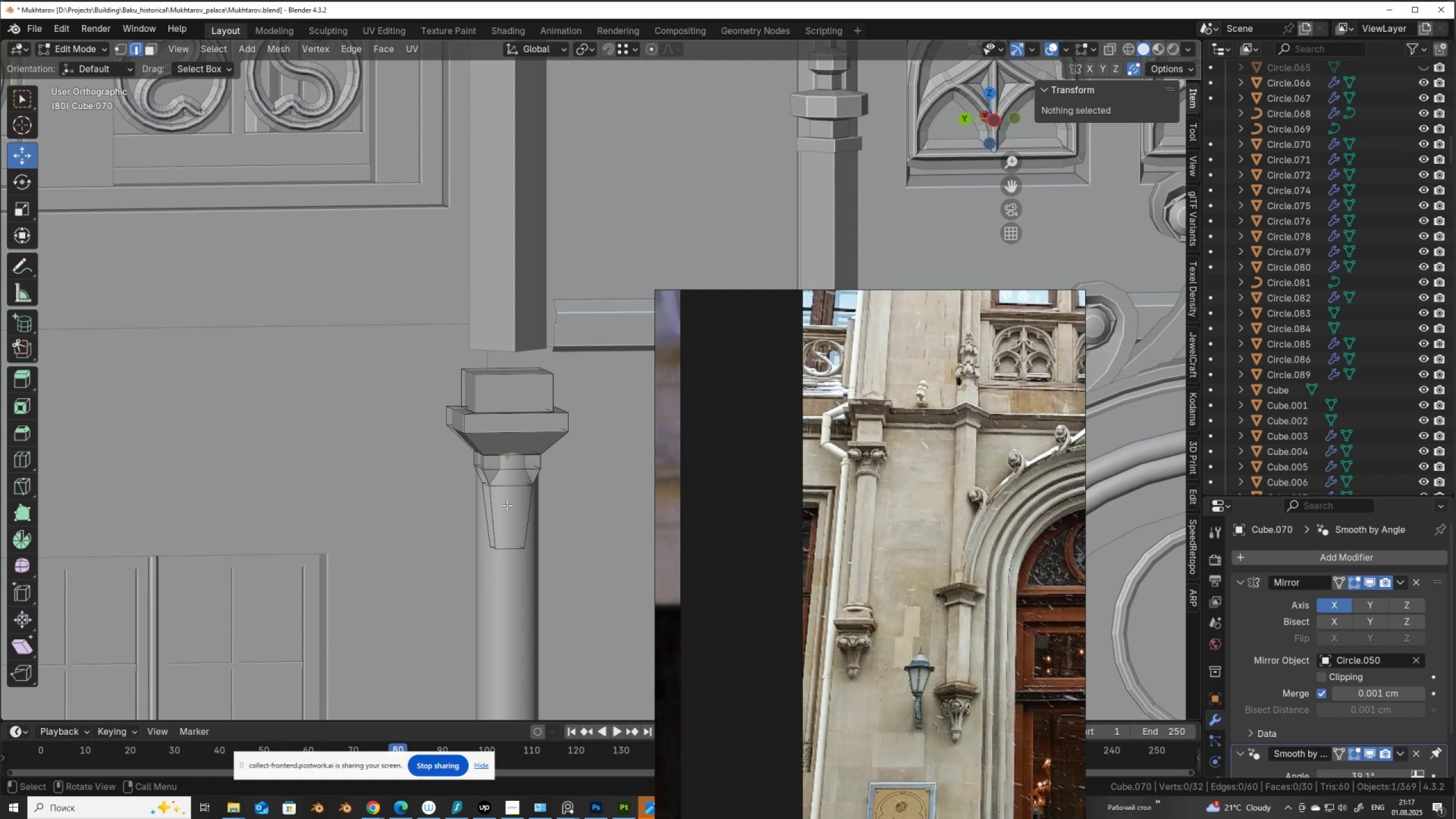 
wait(5.44)
 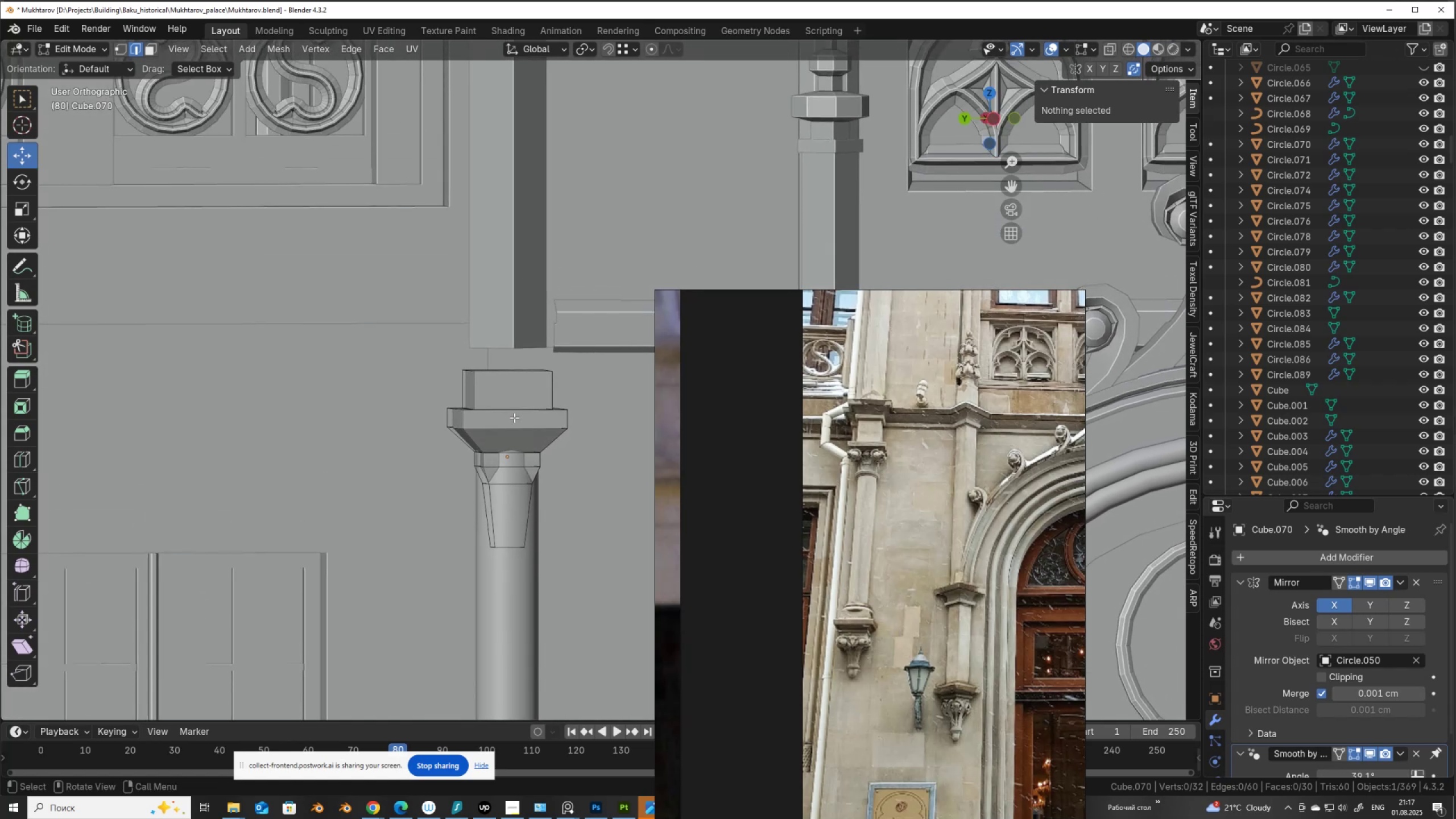 
key(3)
 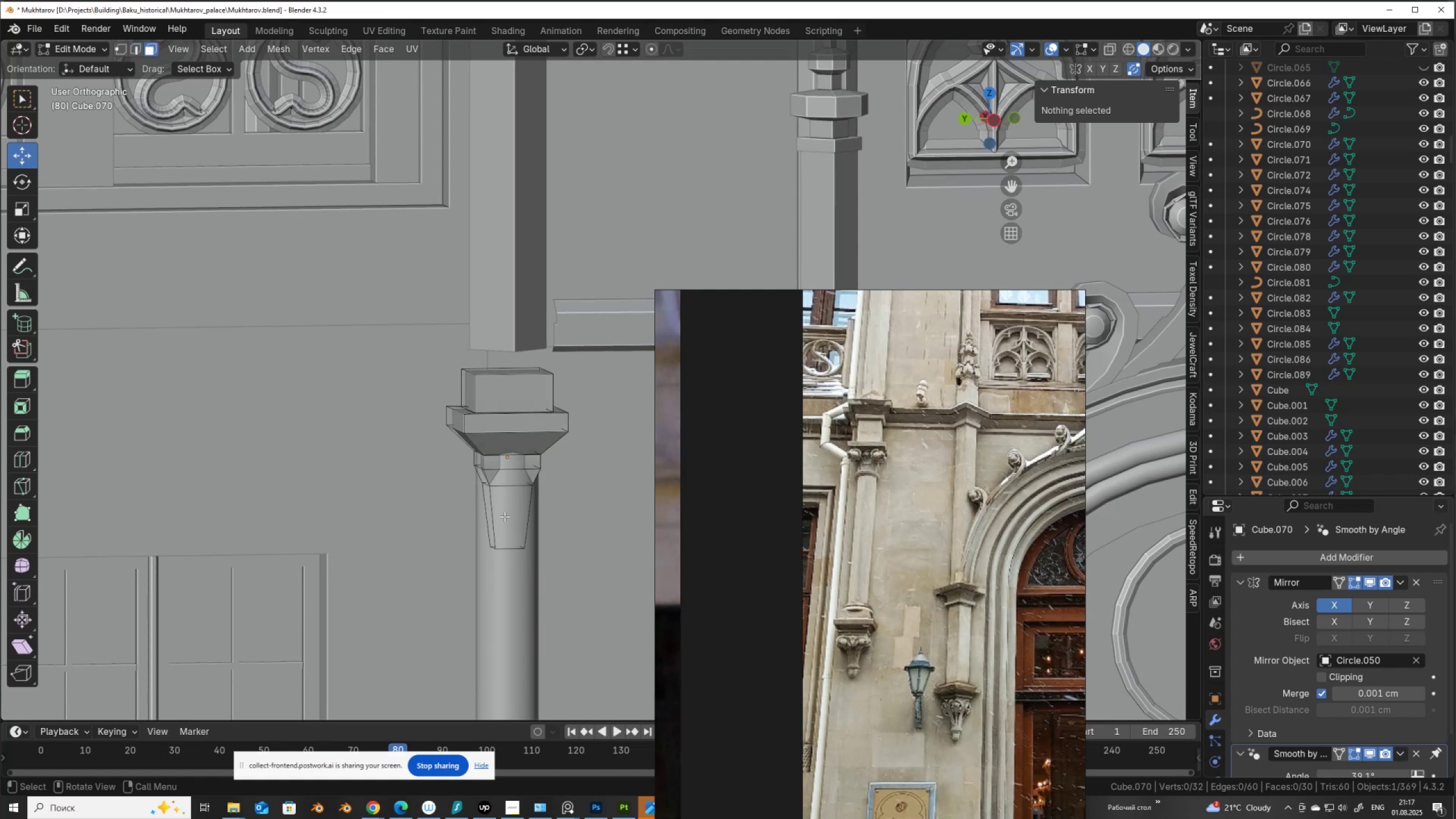 
hold_key(key=AltLeft, duration=0.52)
left_click([492, 514])
 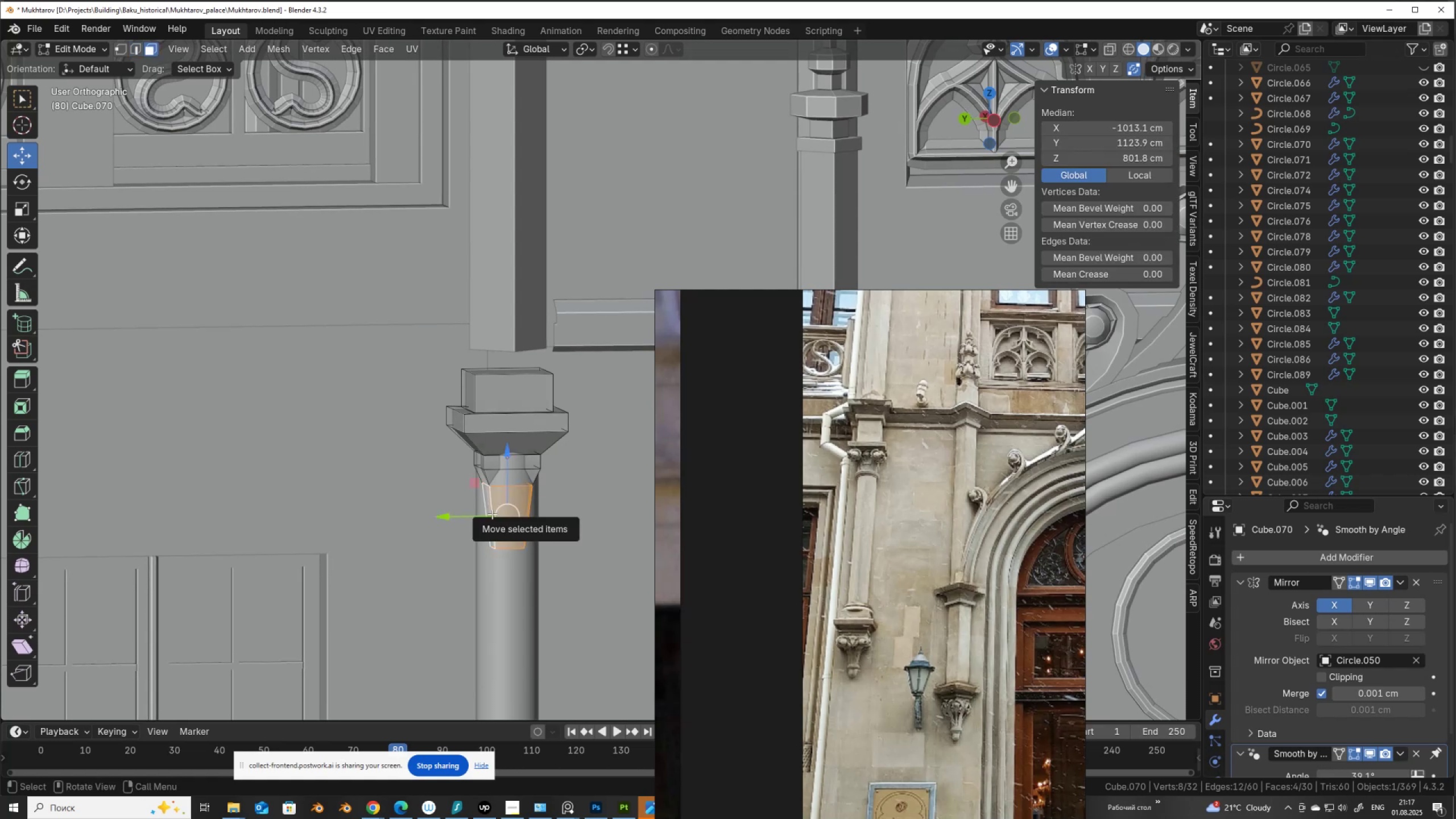 
key(X)
 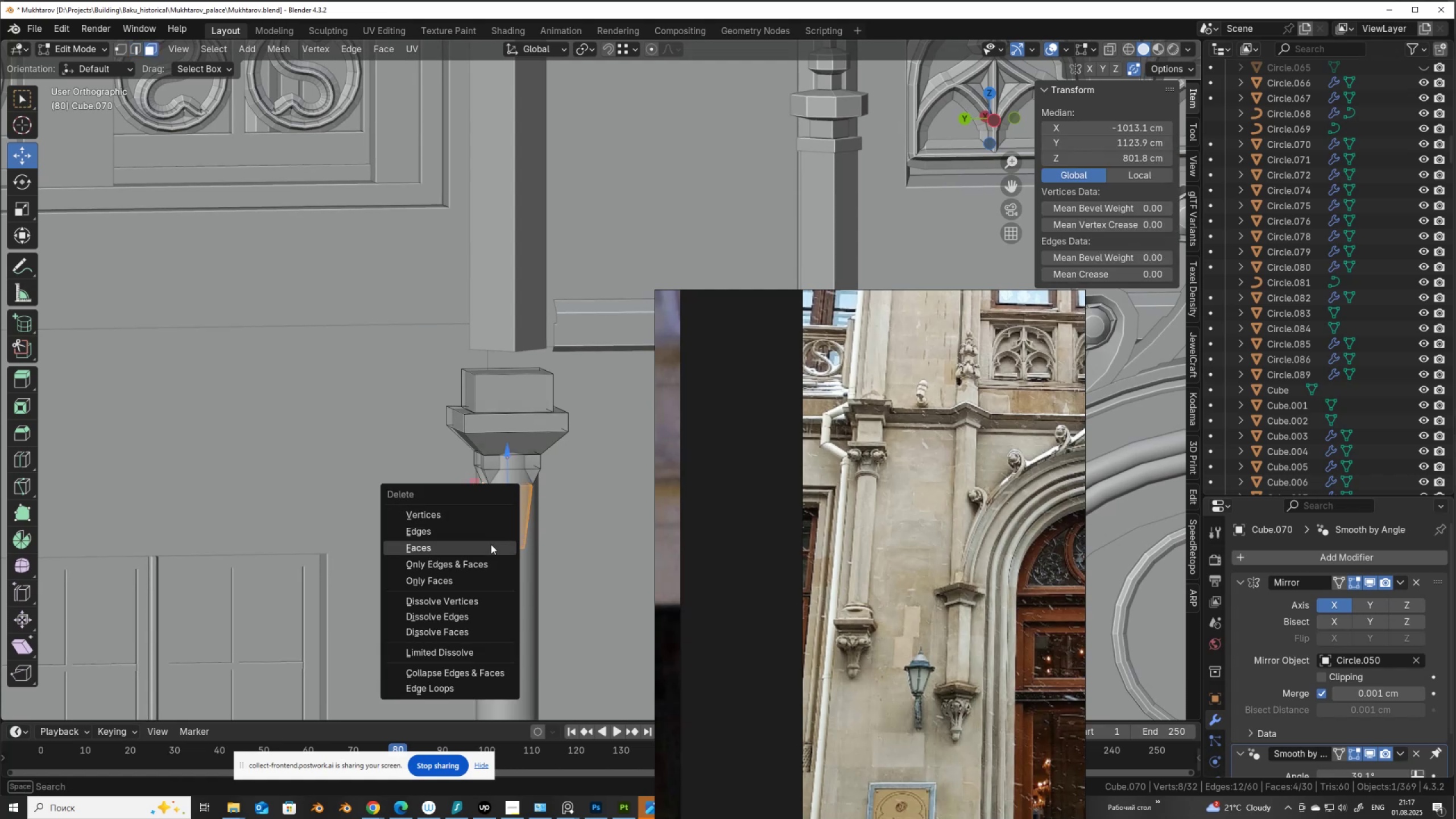 
left_click([489, 547])
 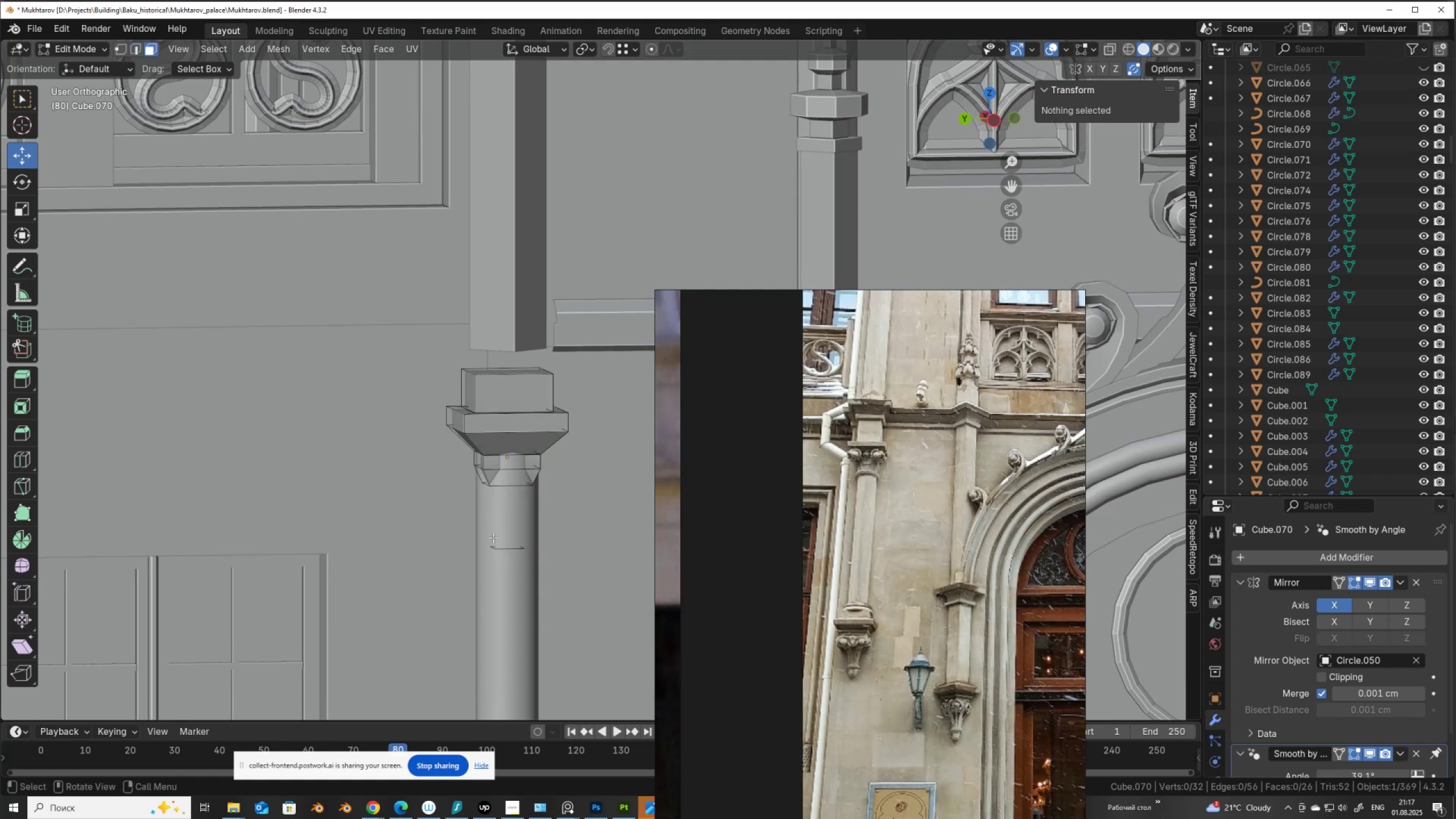 
left_click_drag(start_coordinate=[484, 532], to_coordinate=[543, 582])
 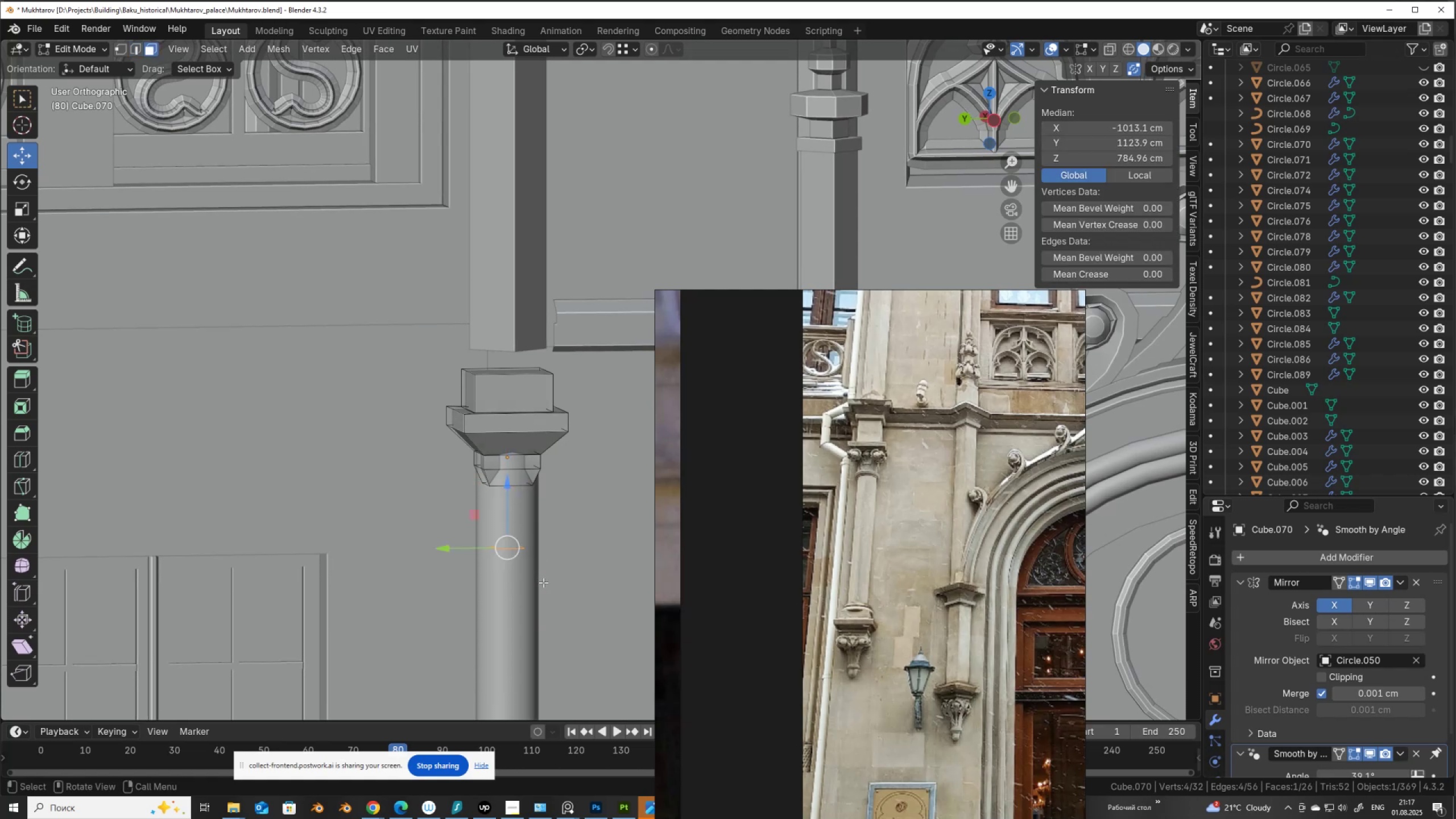 
key(X)
 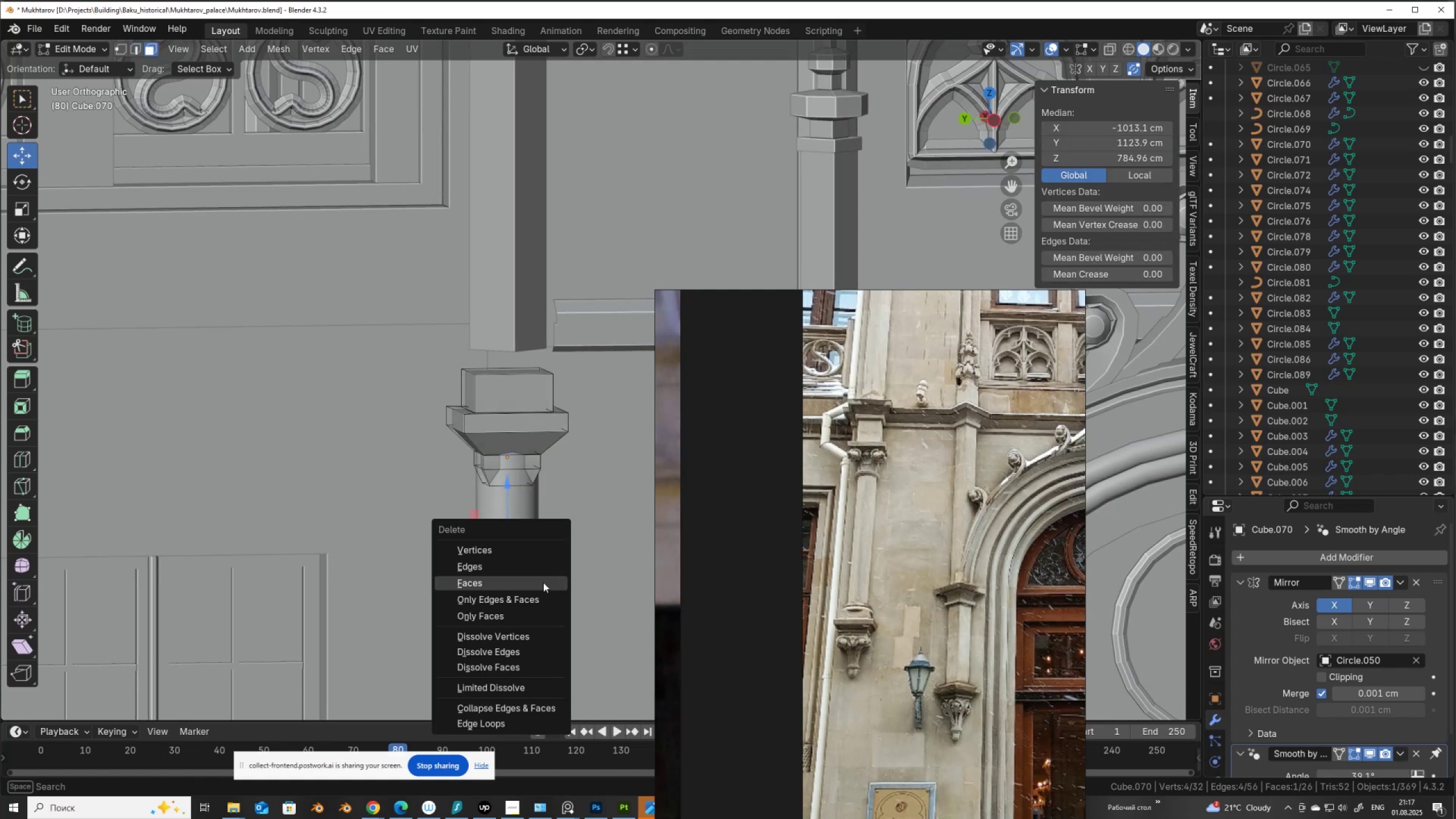 
left_click([543, 582])
 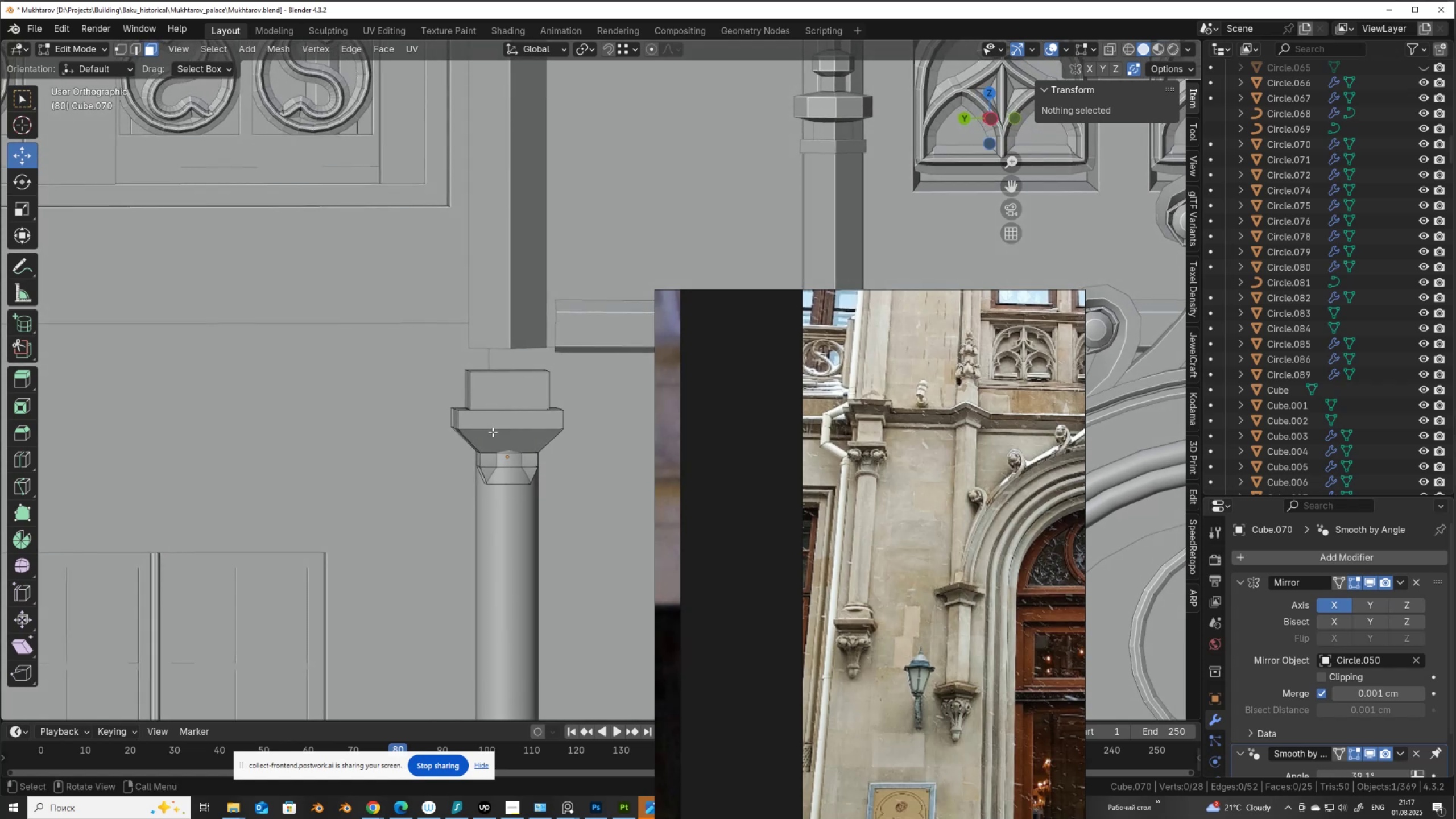 
left_click([503, 380])
 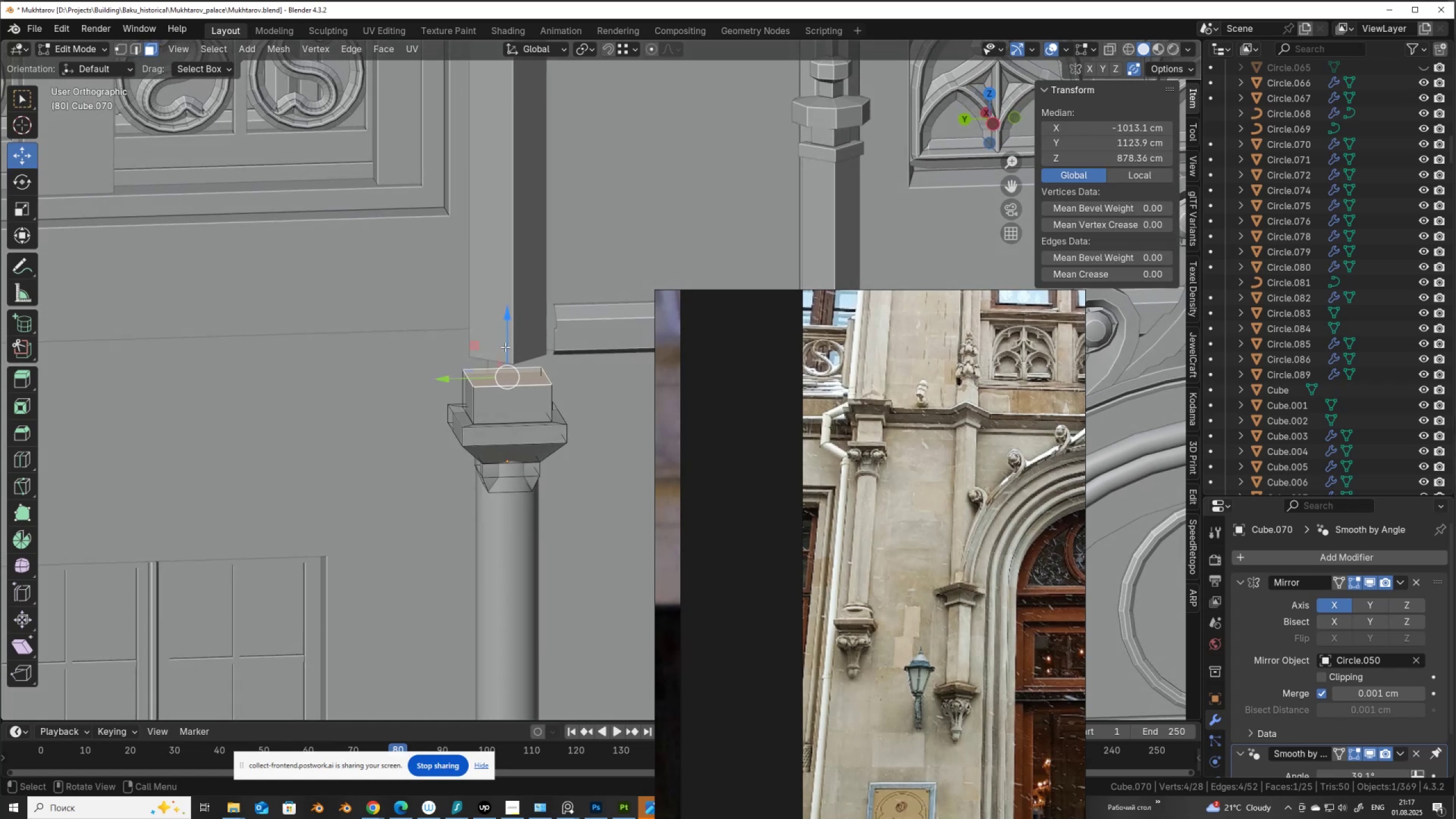 
left_click_drag(start_coordinate=[508, 347], to_coordinate=[511, 367])
 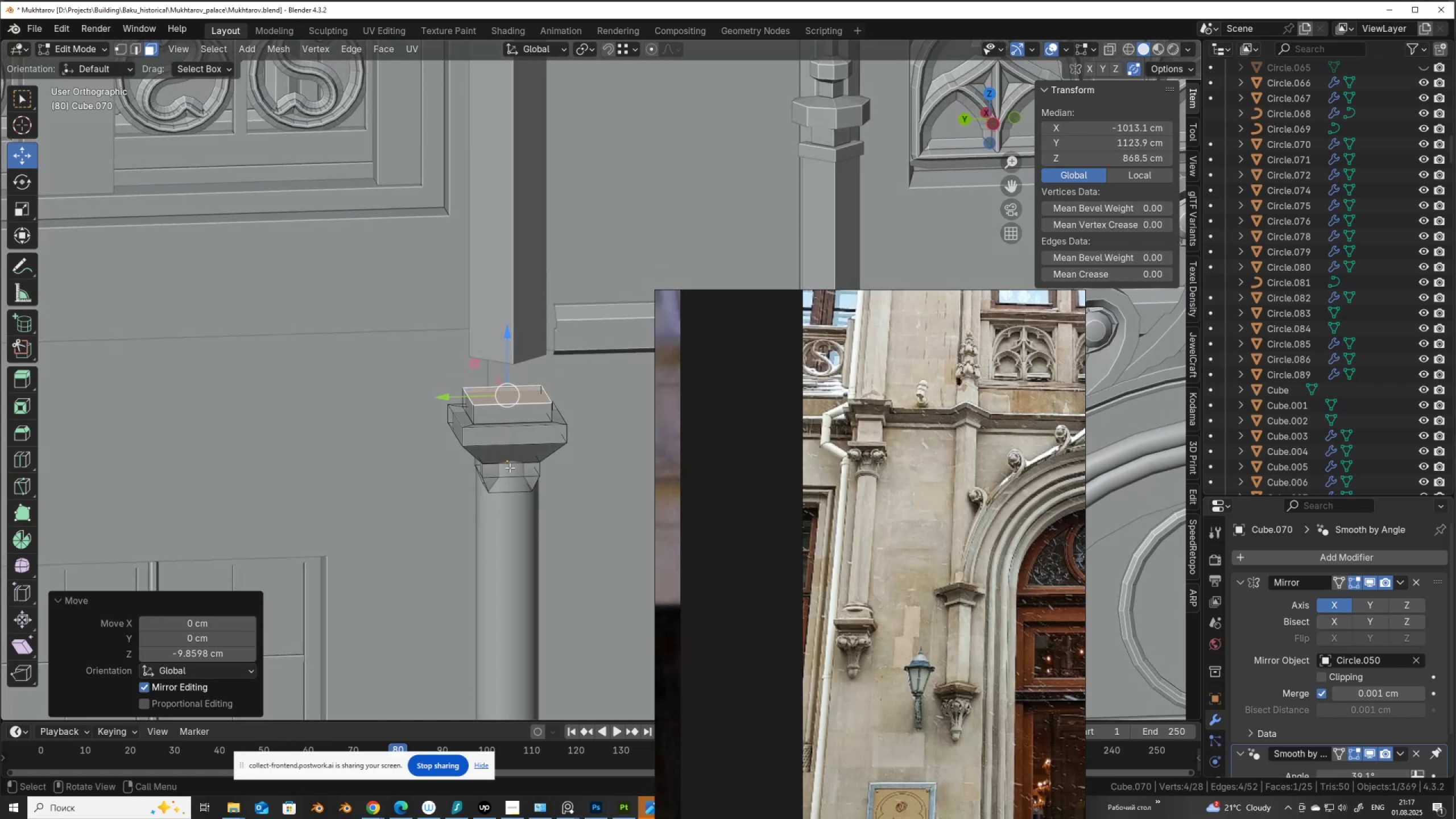 
key(S)
 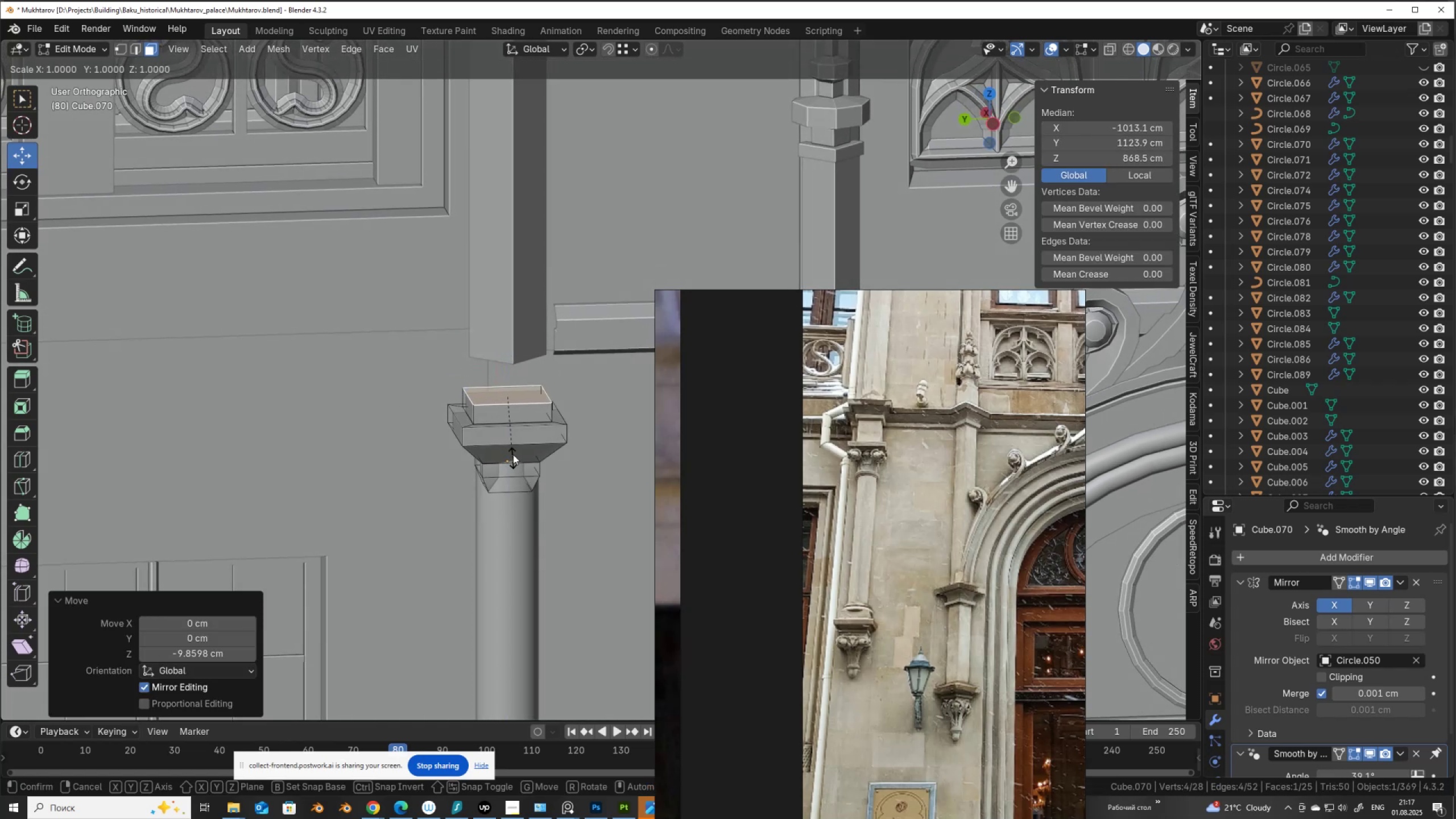 
right_click([513, 454])
 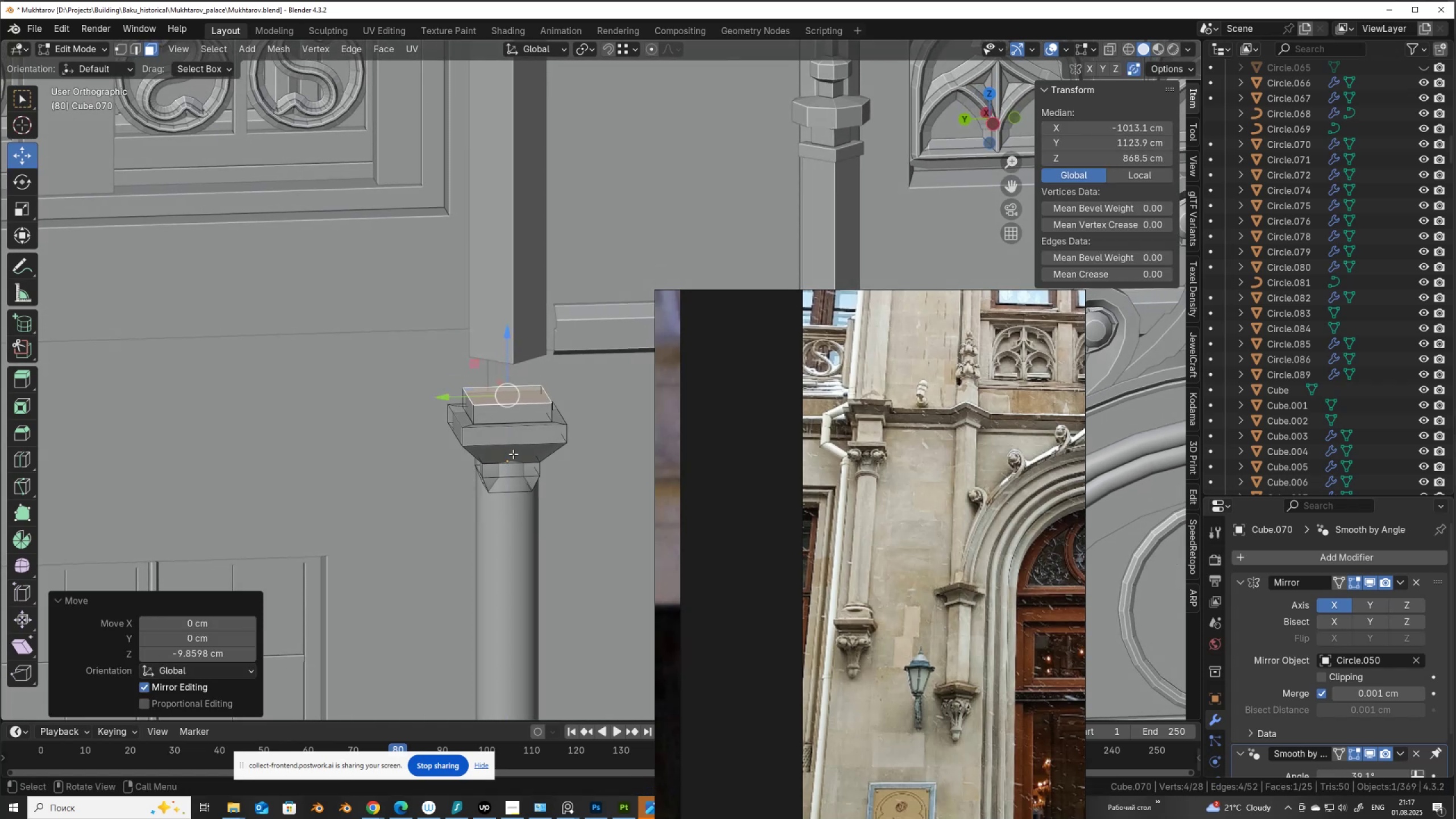 
type(asZ)
 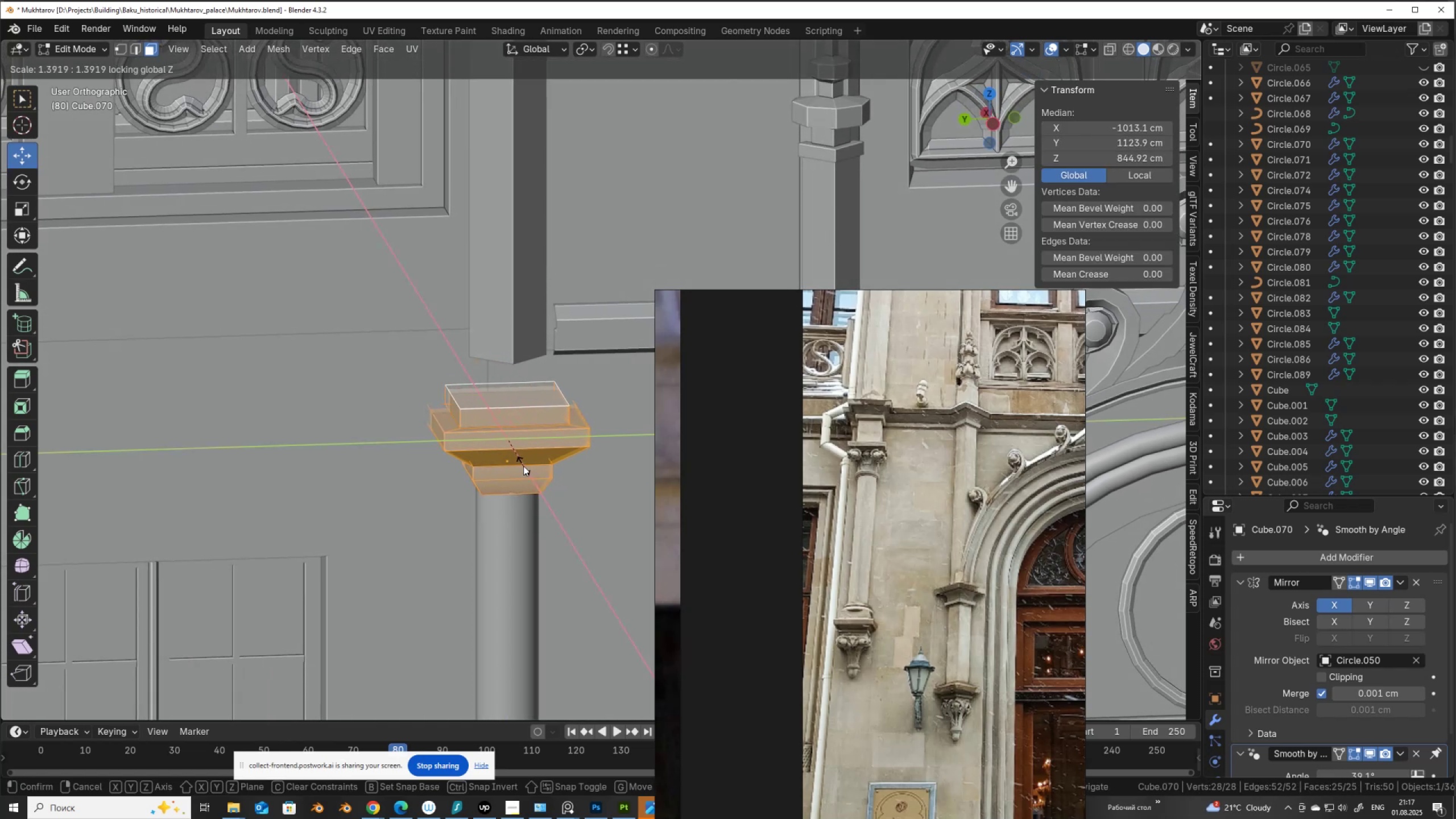 
left_click([521, 465])
 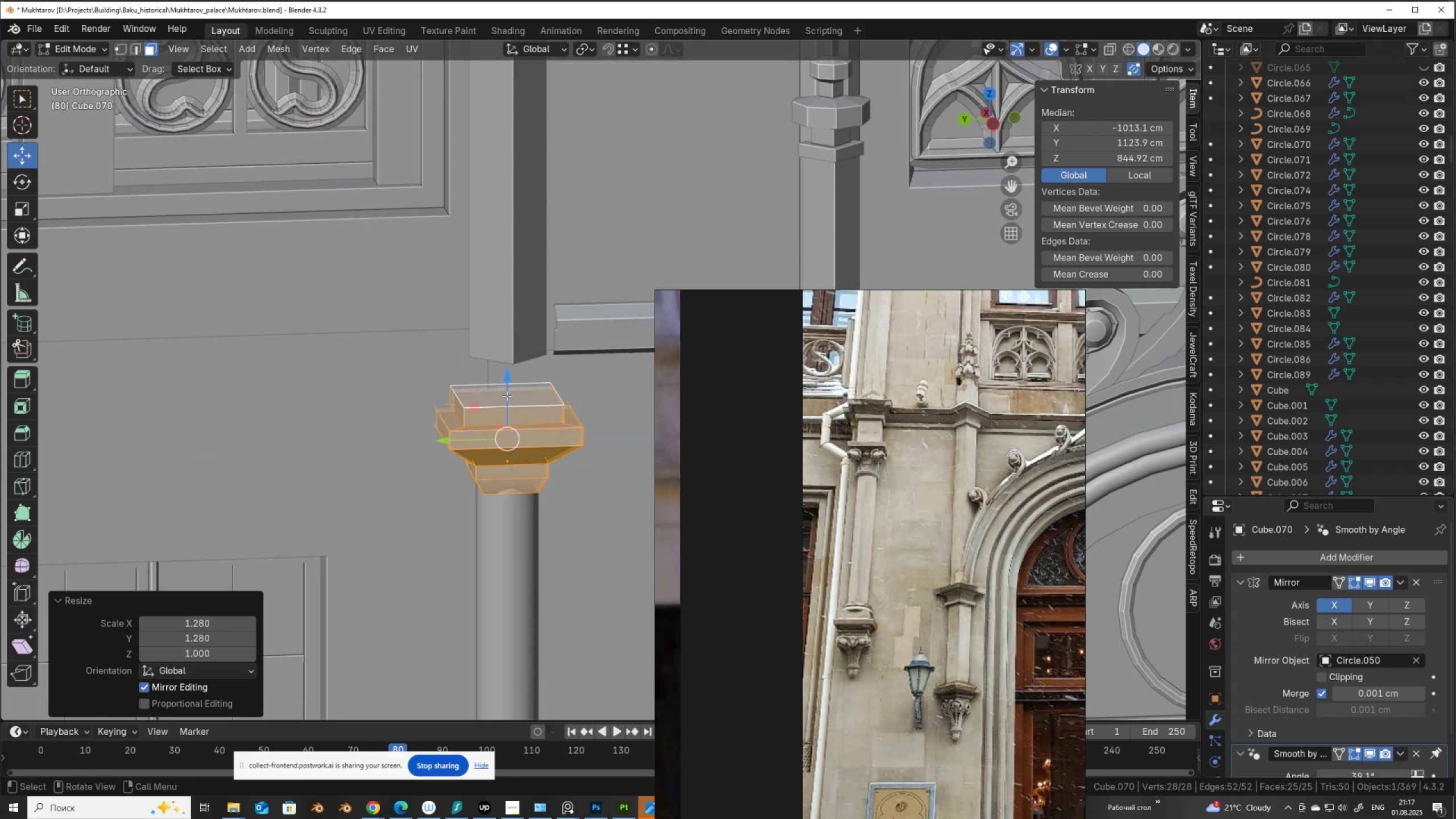 
key(Tab)
 